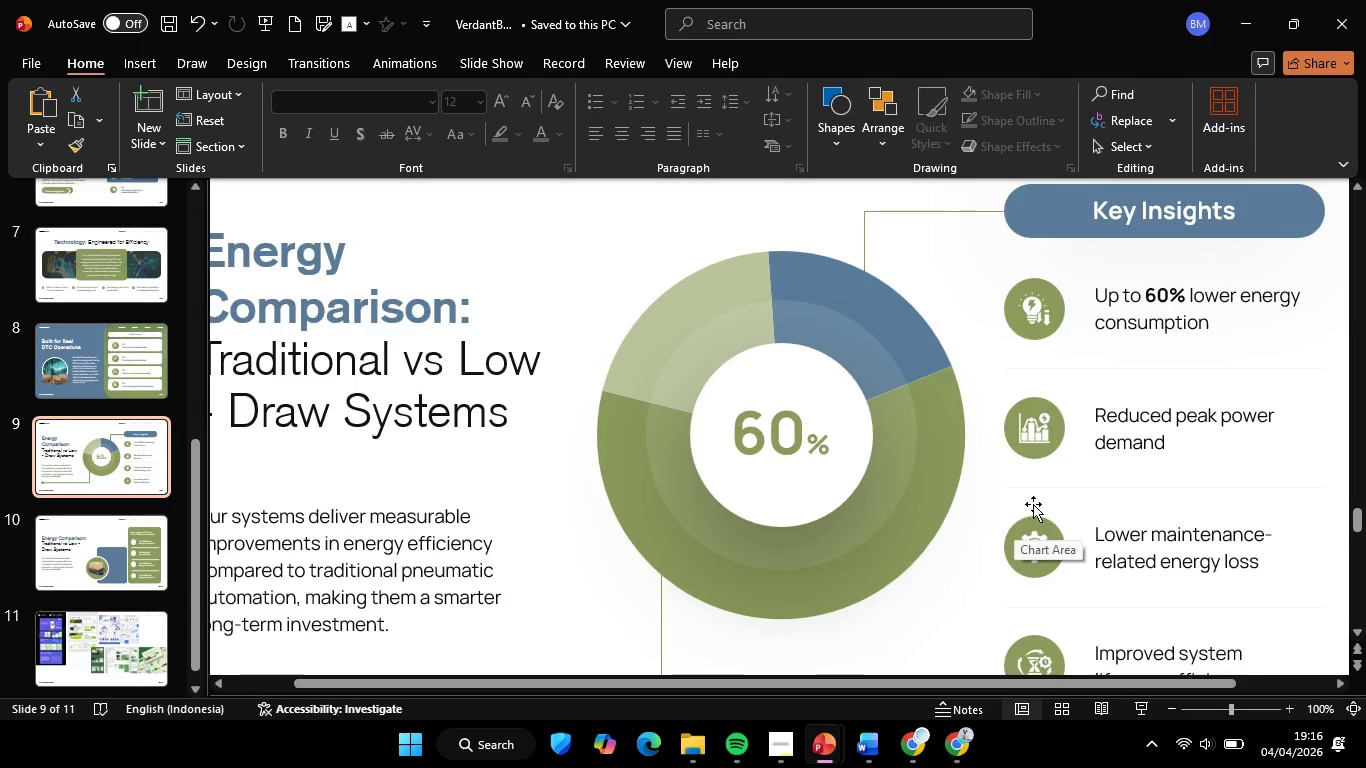 
left_click([1177, 563])
 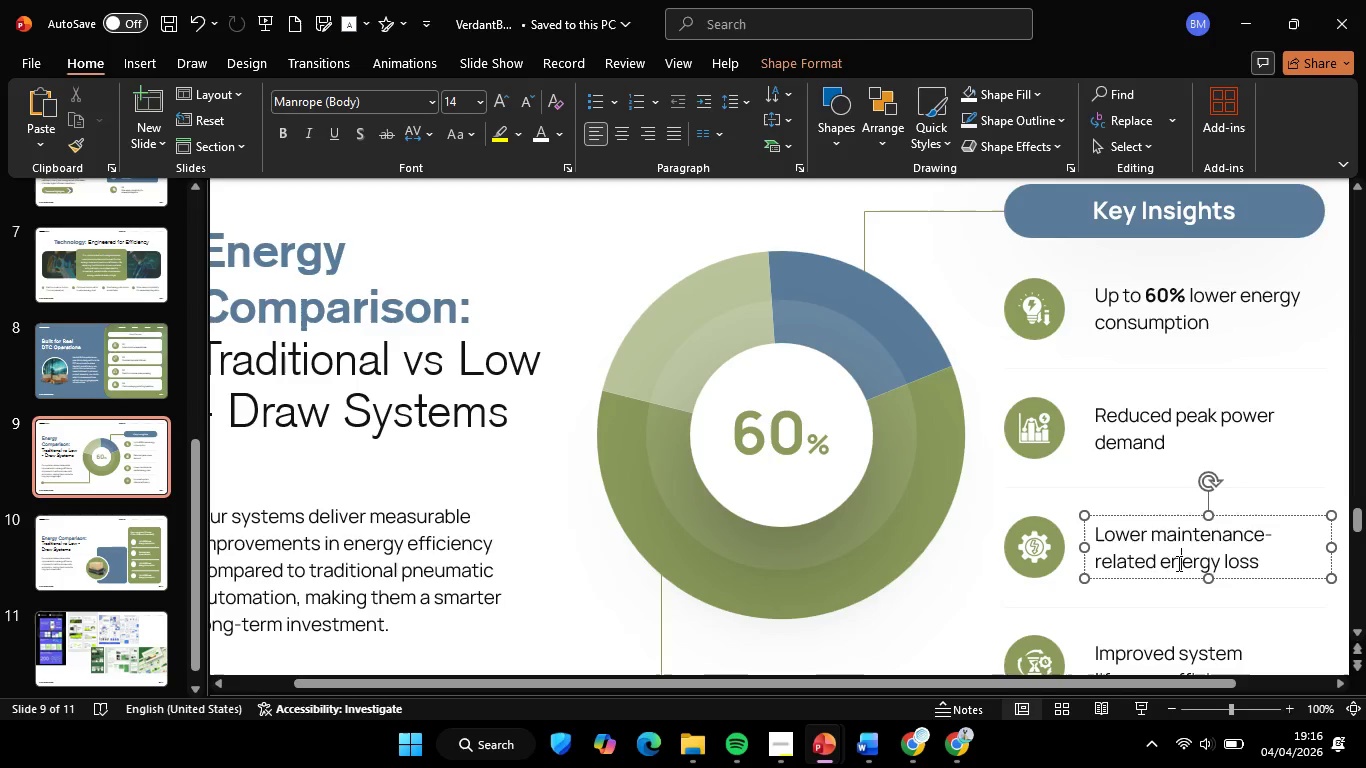 
key(Control+A)
 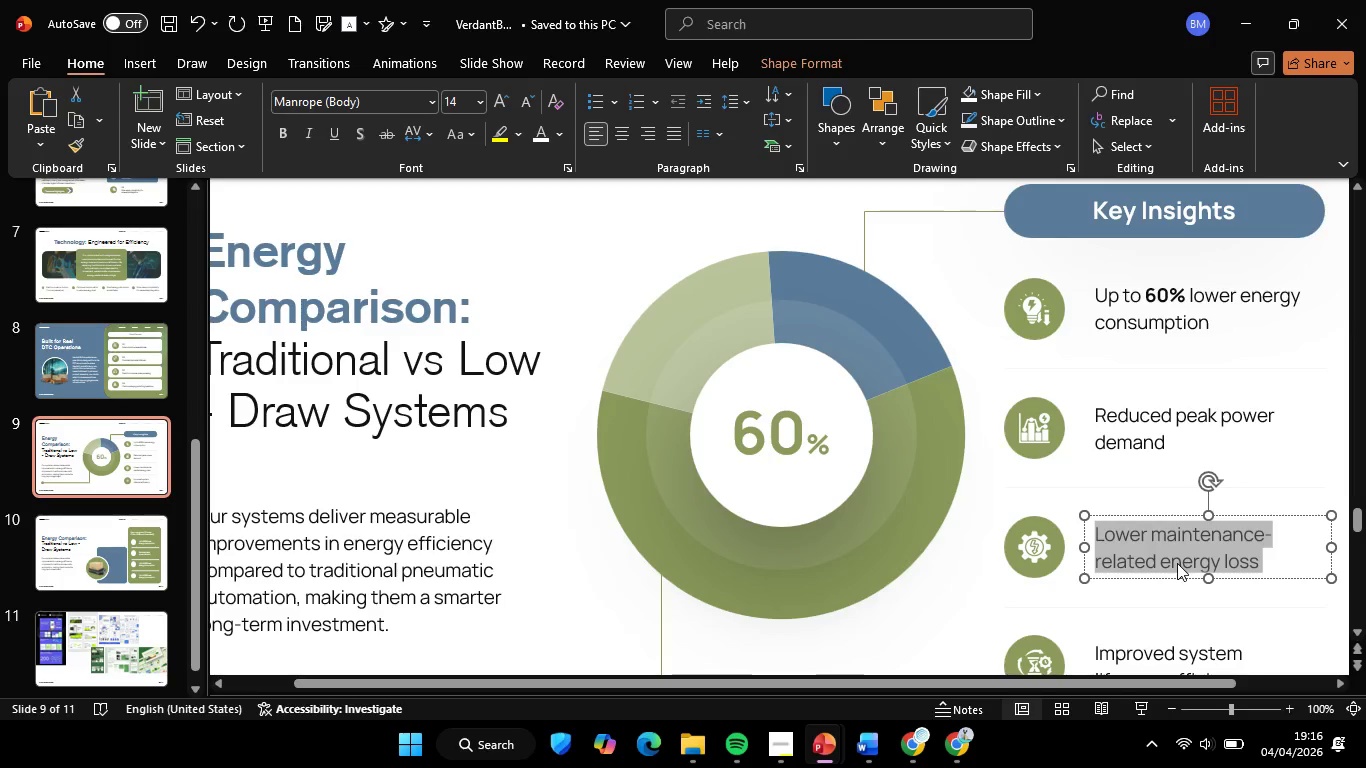 
key(Control+C)
 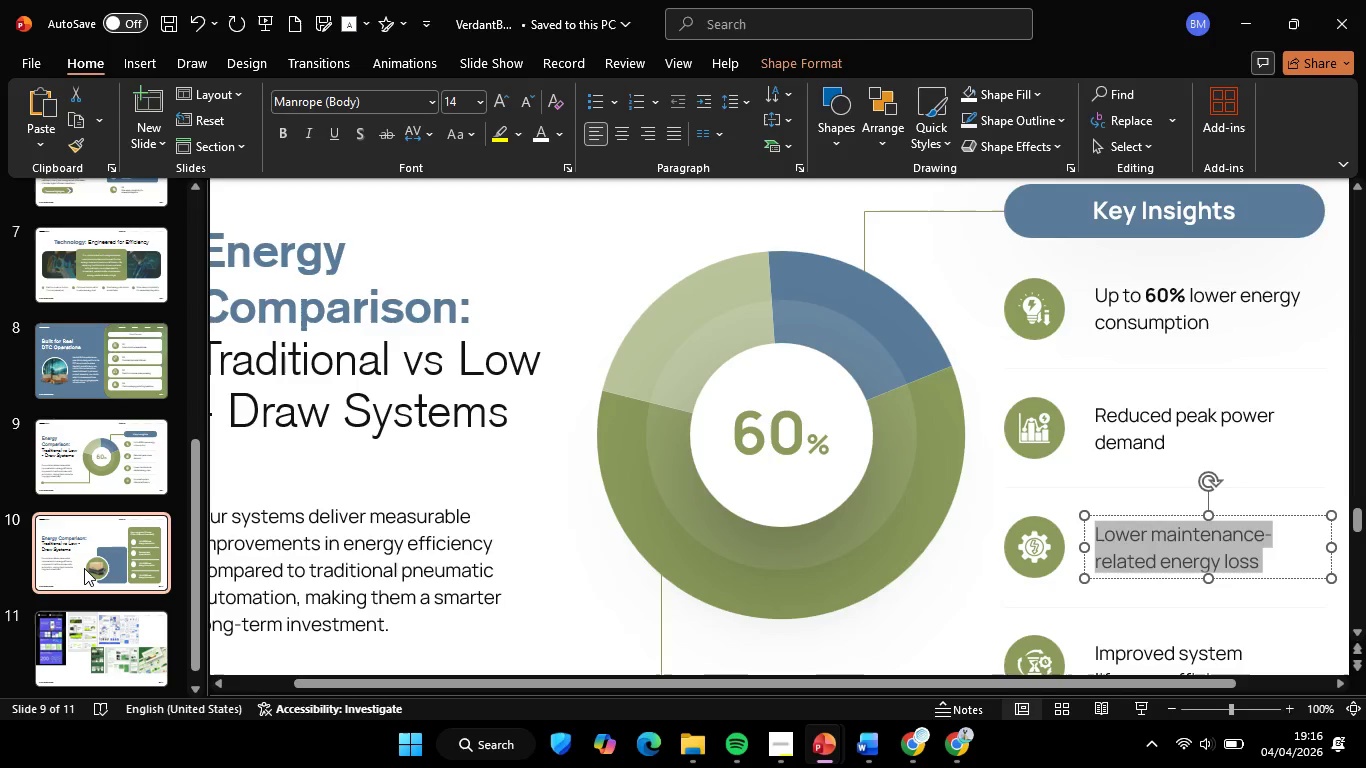 
left_click([84, 568])
 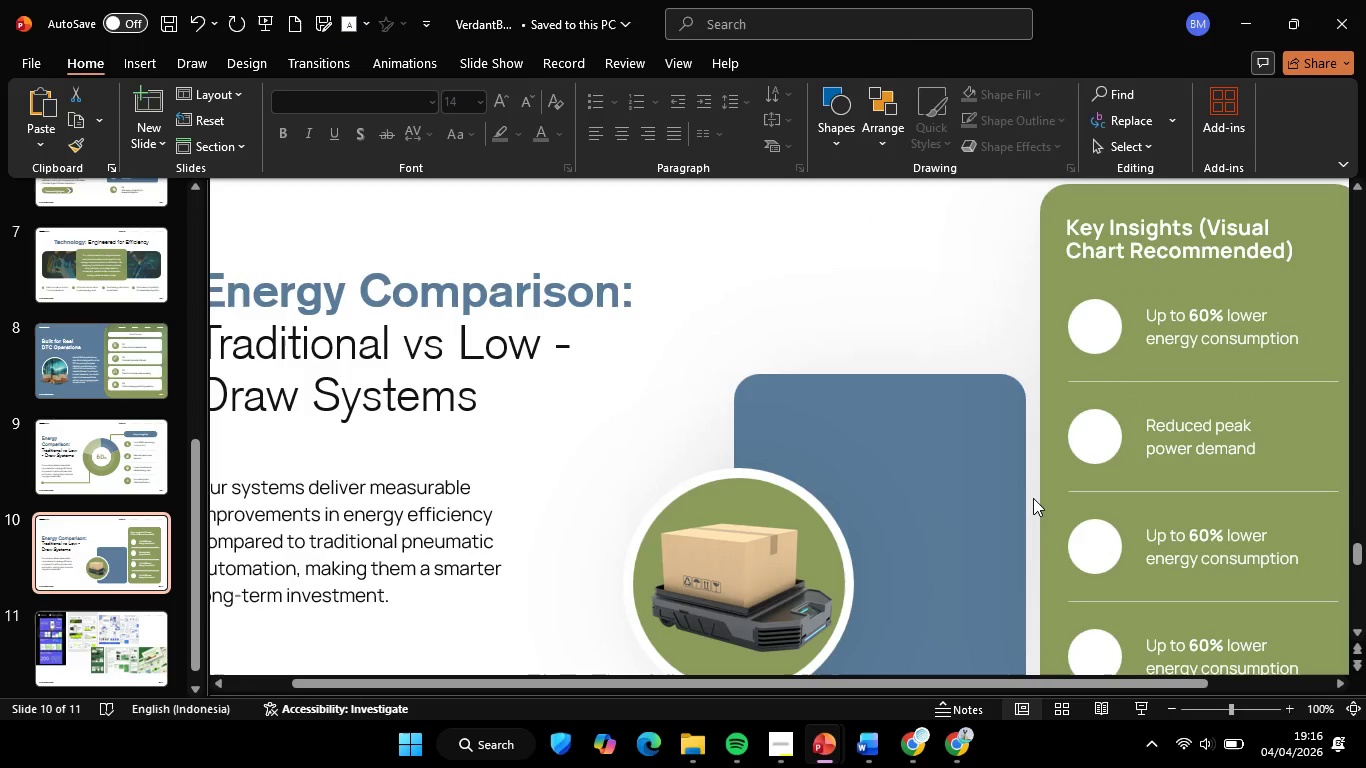 
hold_key(key=ControlLeft, duration=0.39)
scroll: coordinate [1033, 498], scroll_direction: down, amount: 2.0
 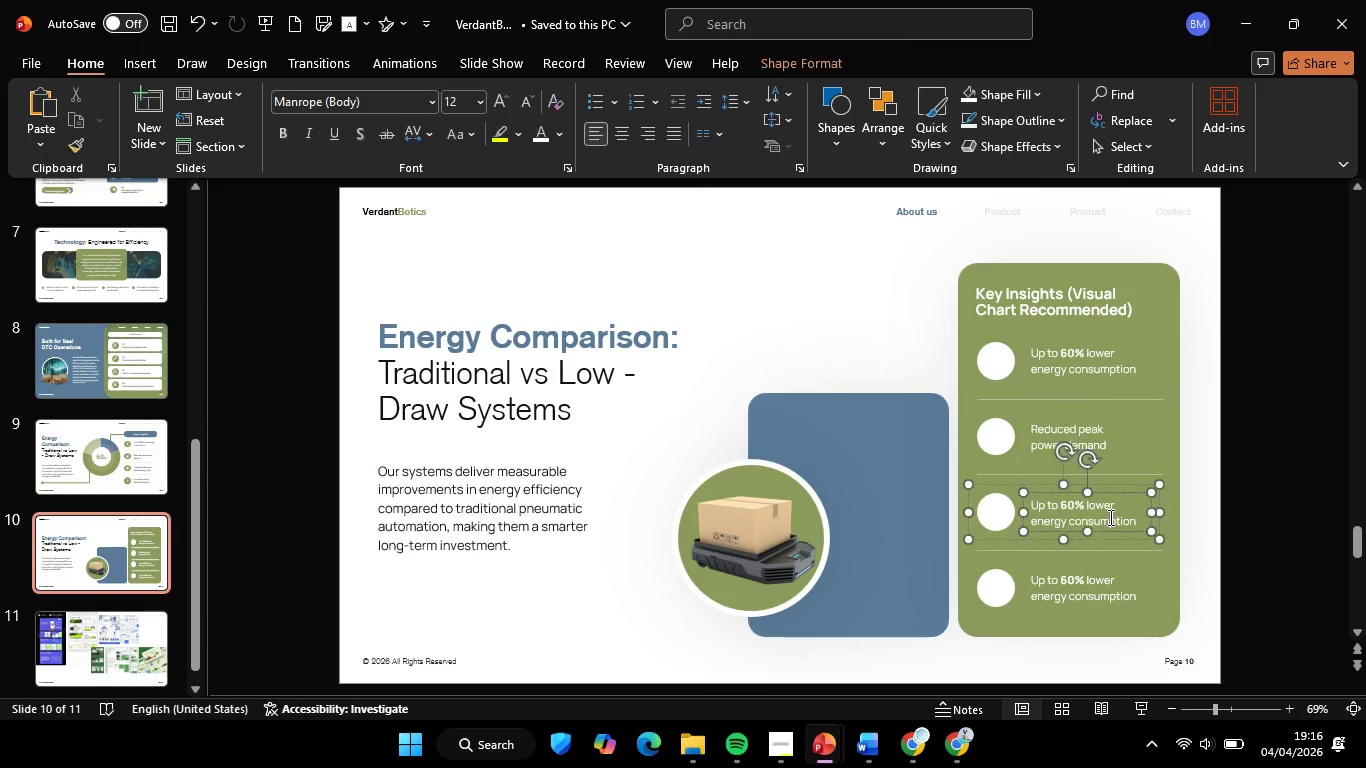 
left_click([1109, 517])
 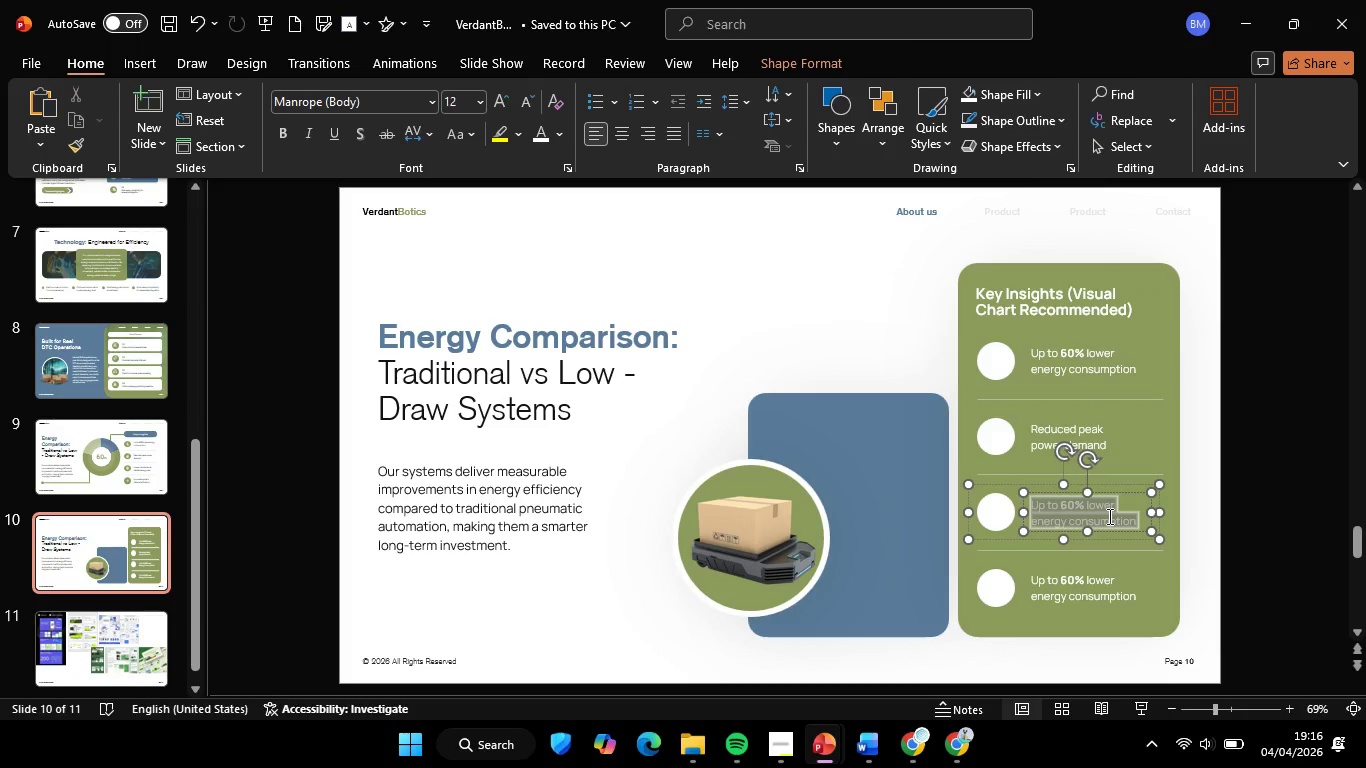 
key(Control+ControlLeft)
 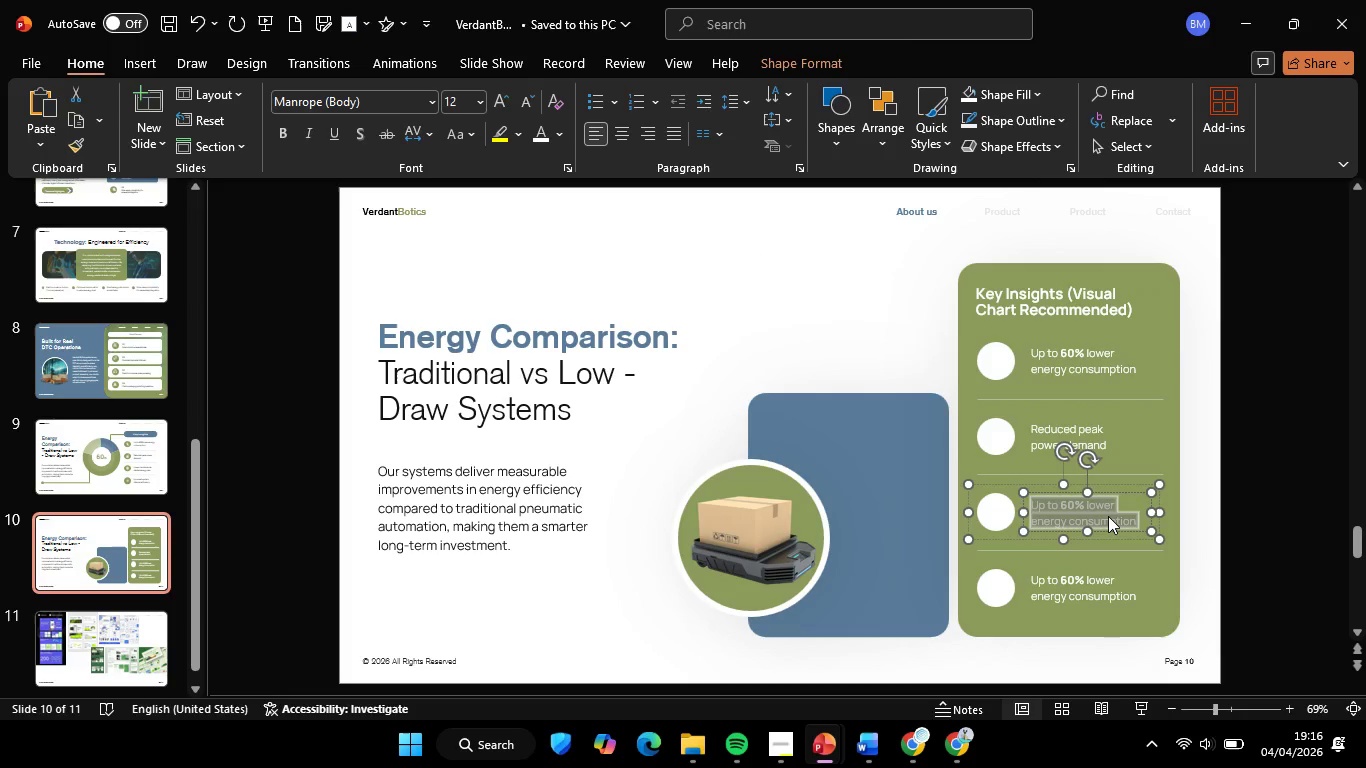 
key(Control+A)
 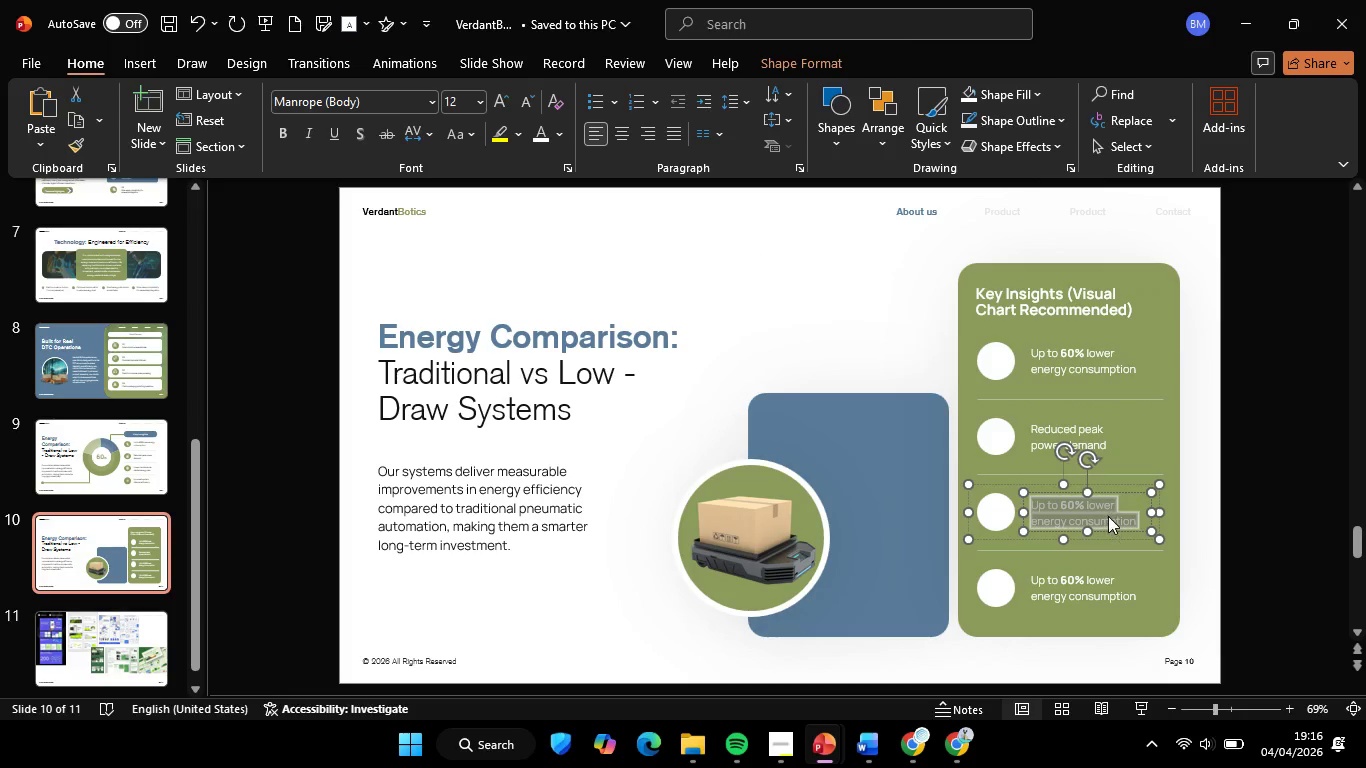 
right_click([1108, 516])
 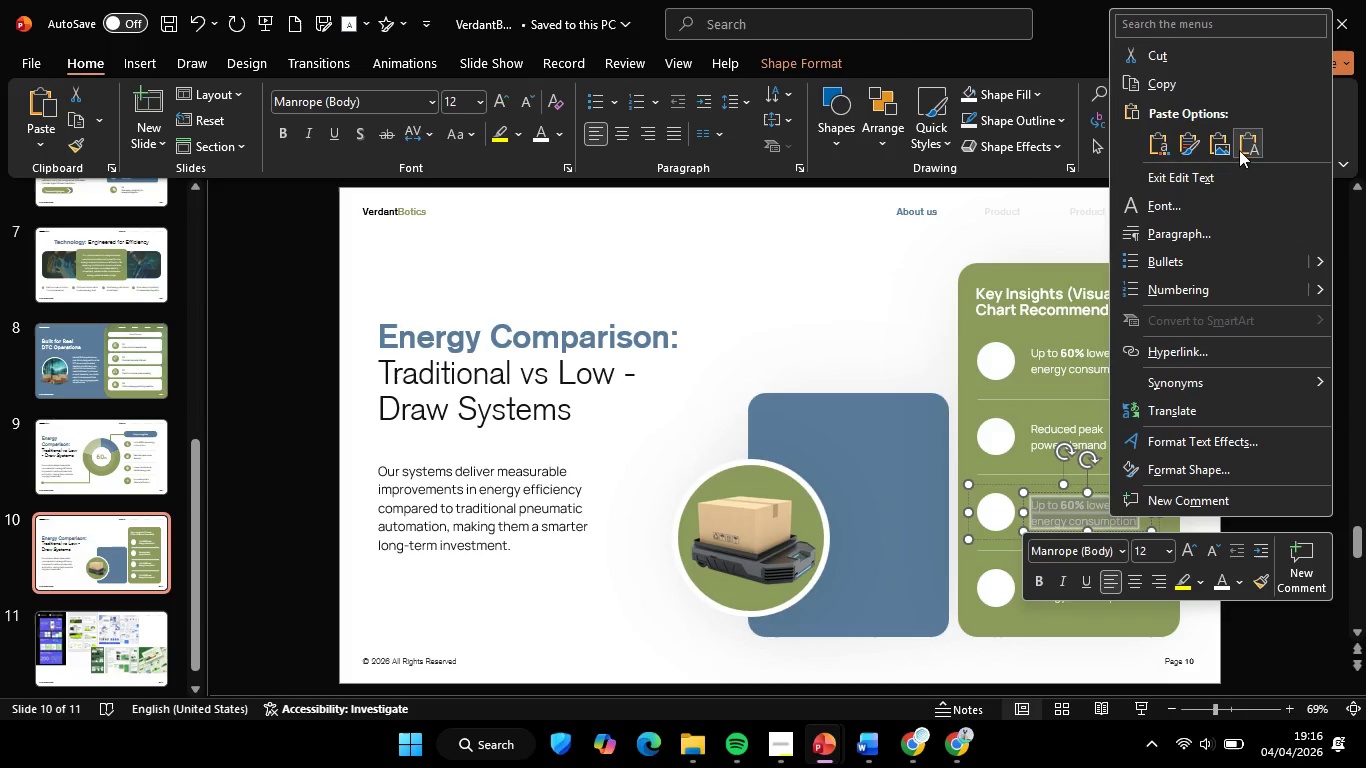 
left_click([1239, 150])
 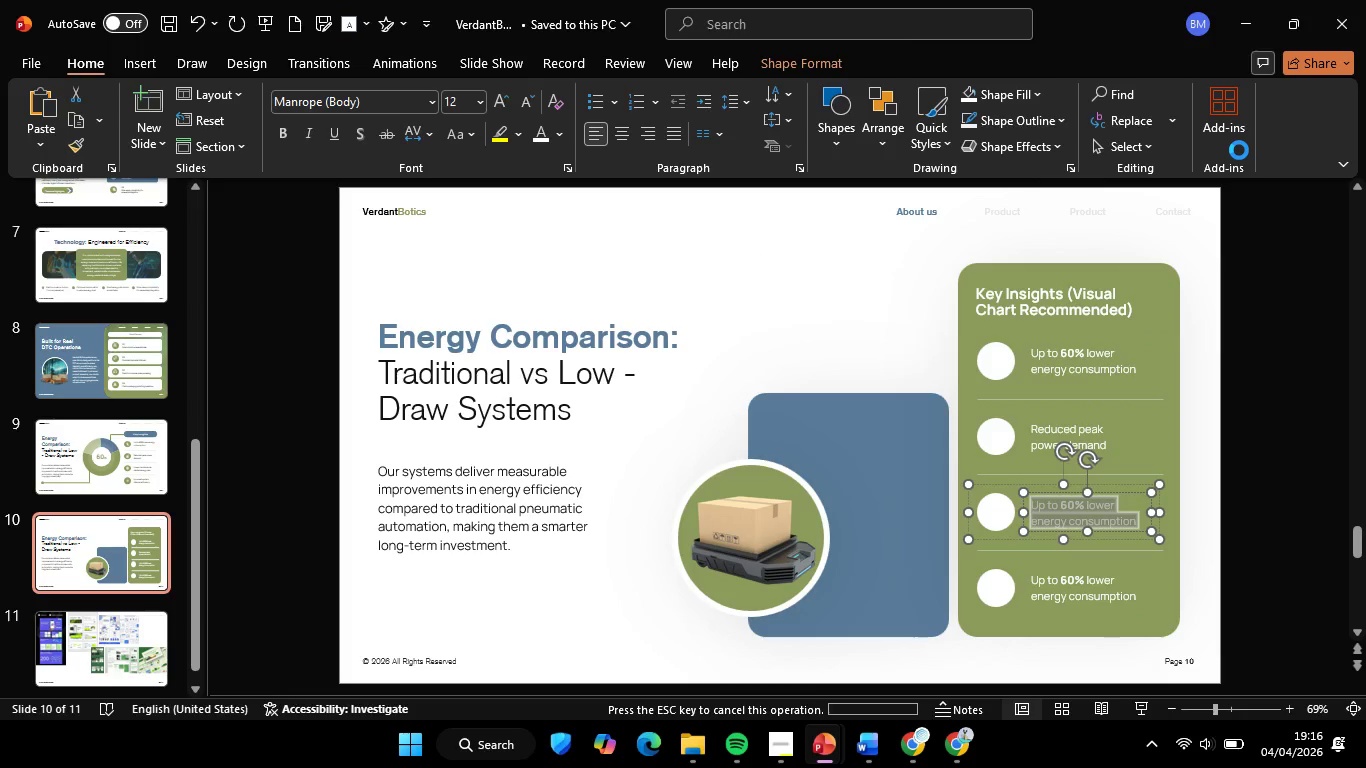 
left_click([1255, 438])
 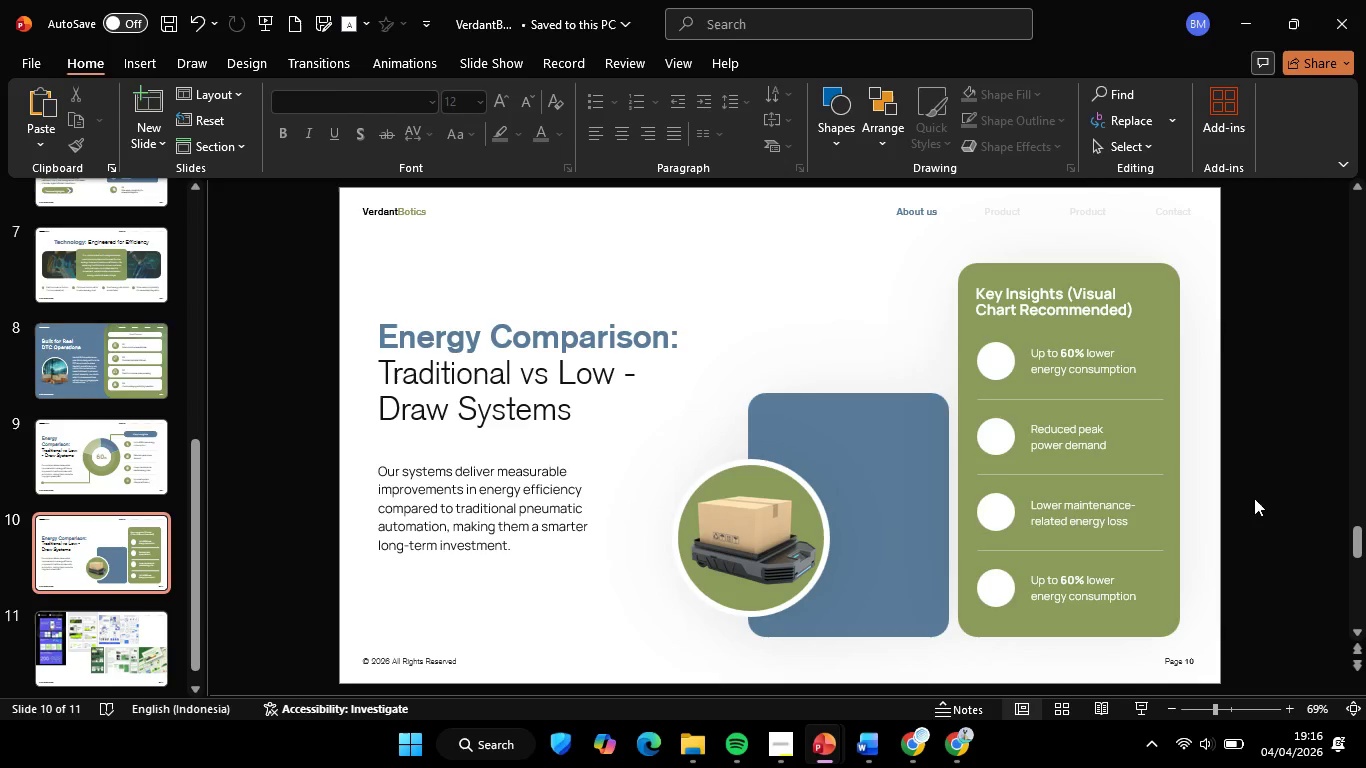 
key(Control+ControlLeft)
 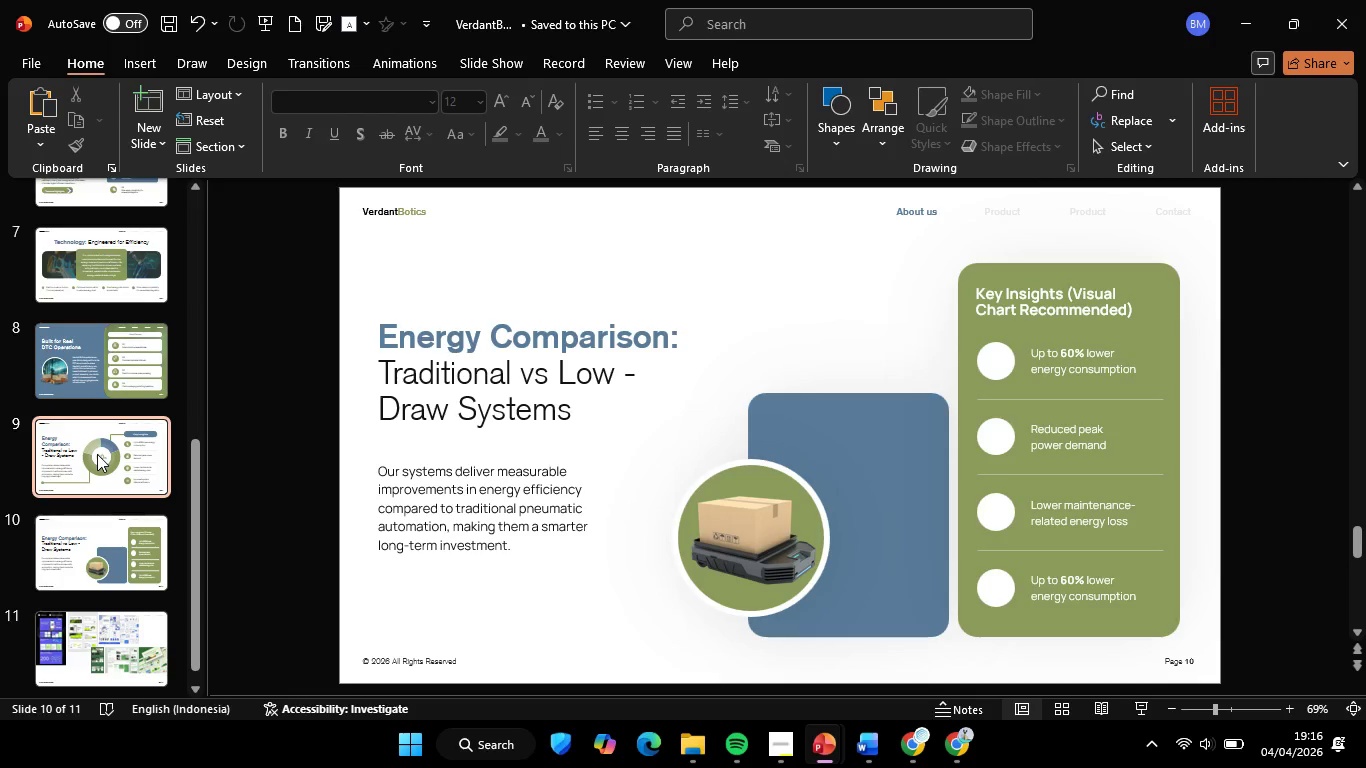 
left_click([97, 454])
 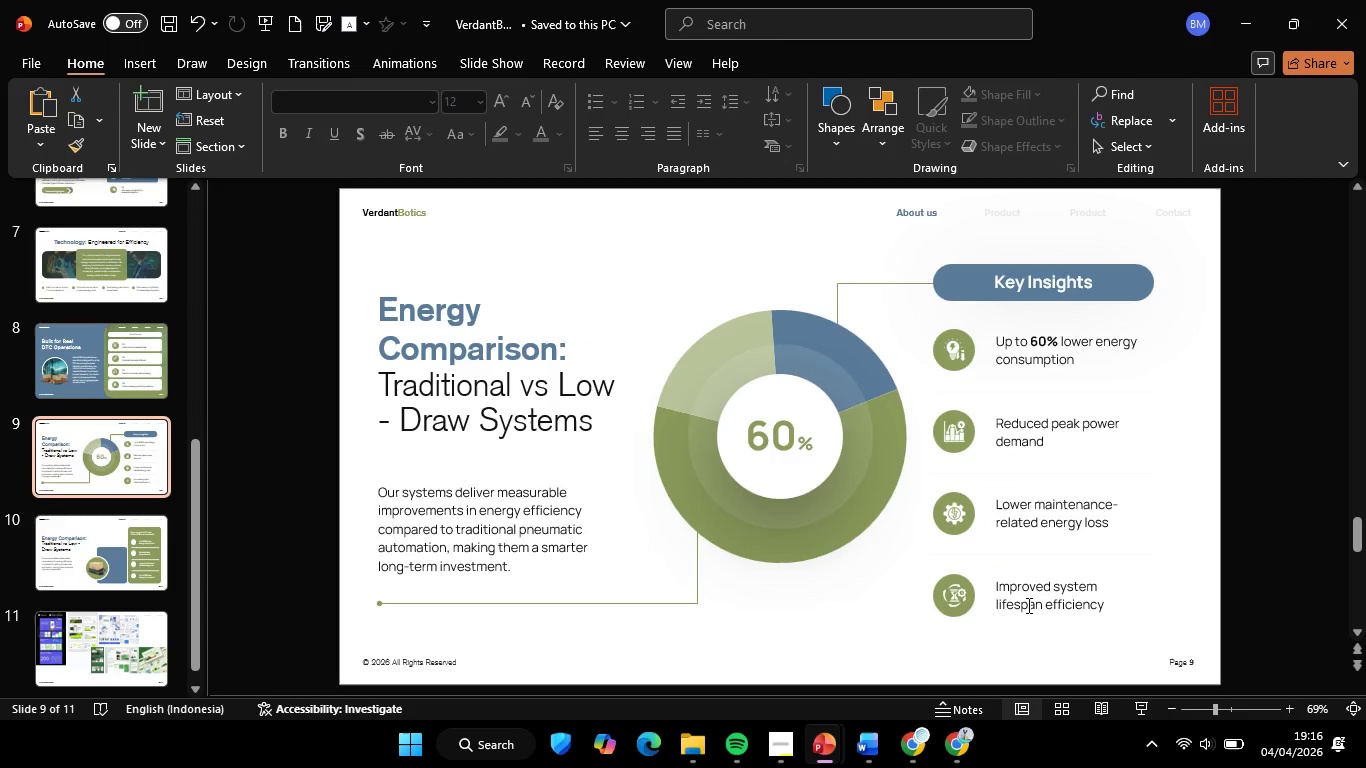 
left_click([1027, 605])
 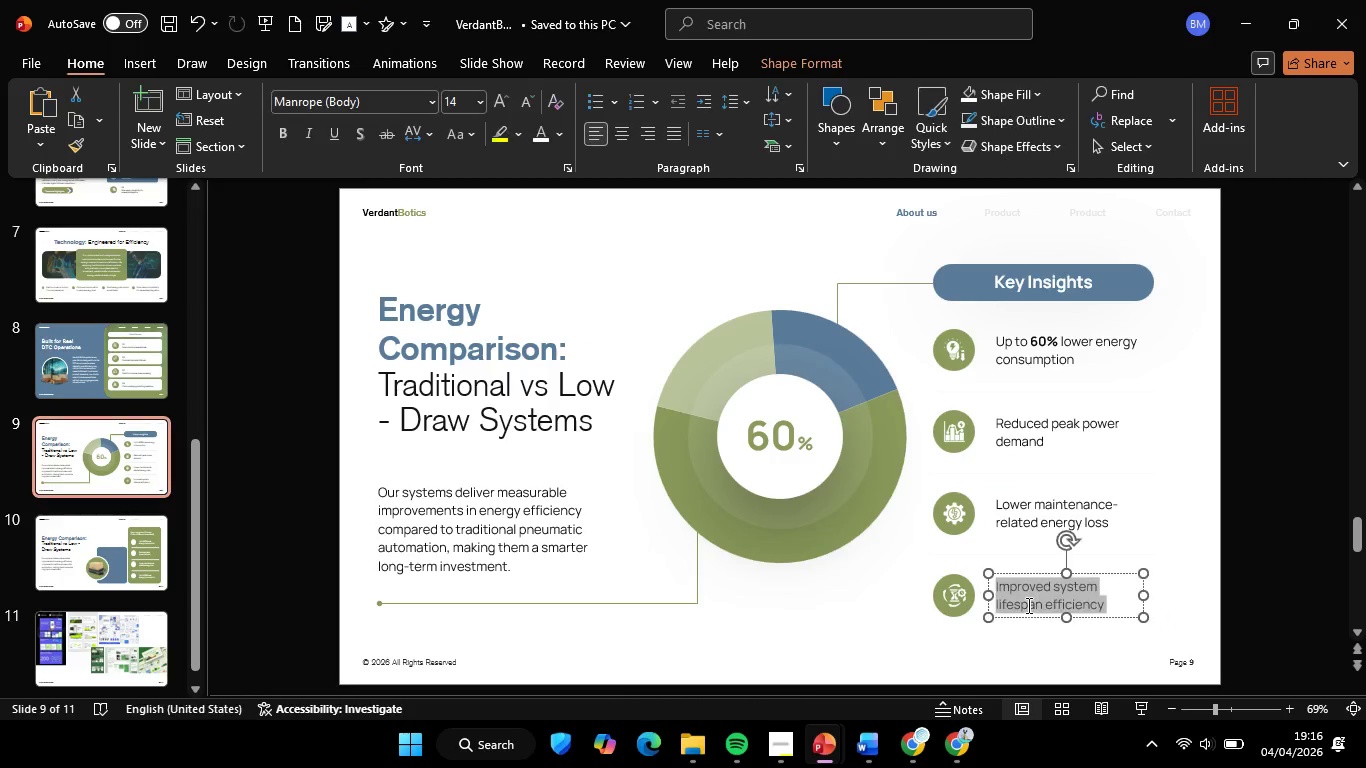 
key(Control+A)
 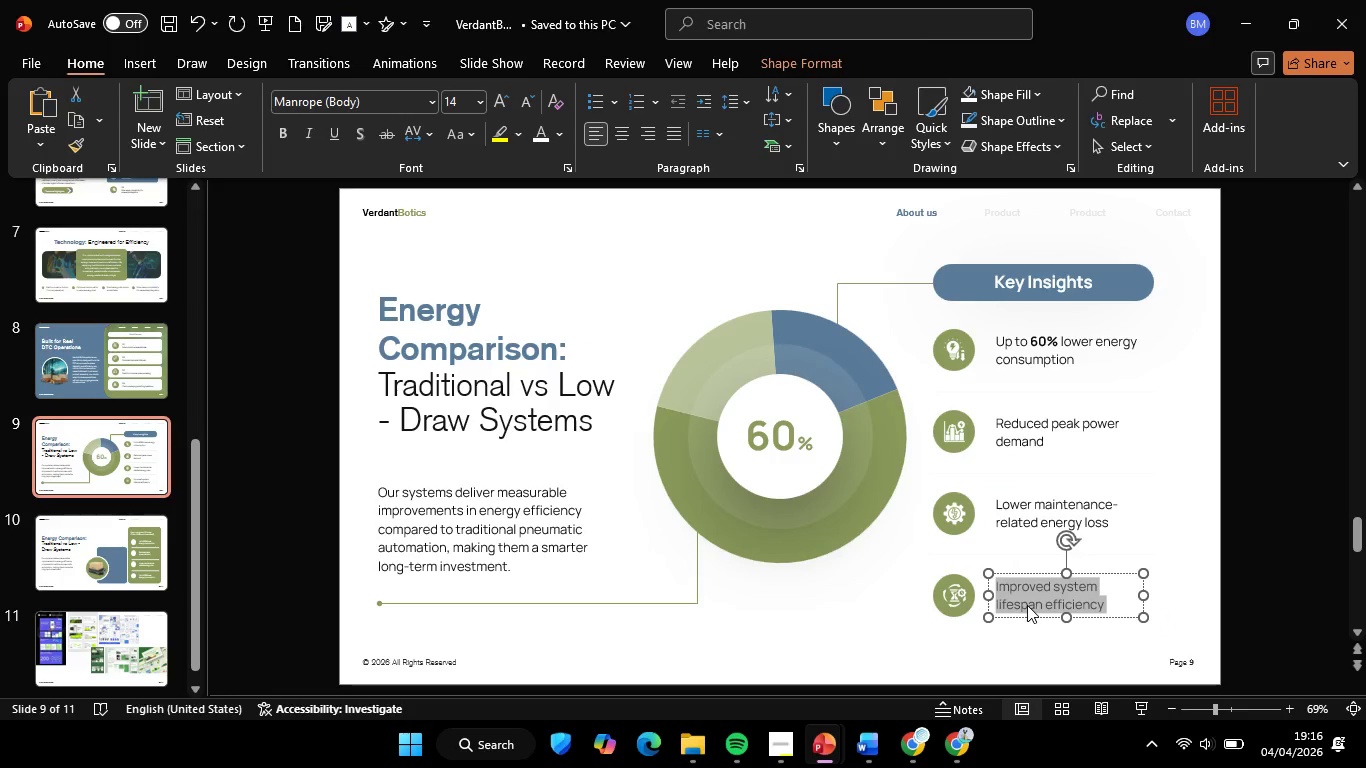 
key(Control+C)
 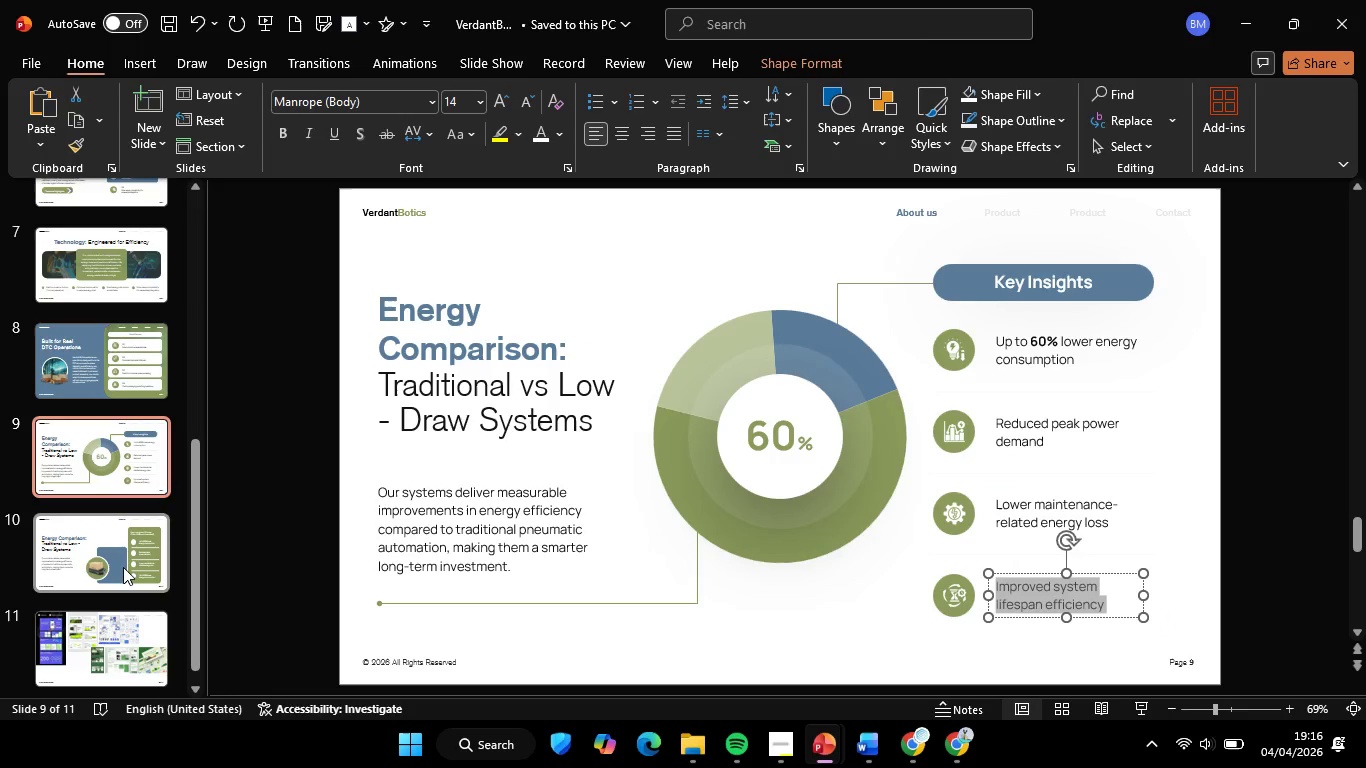 
left_click([123, 567])
 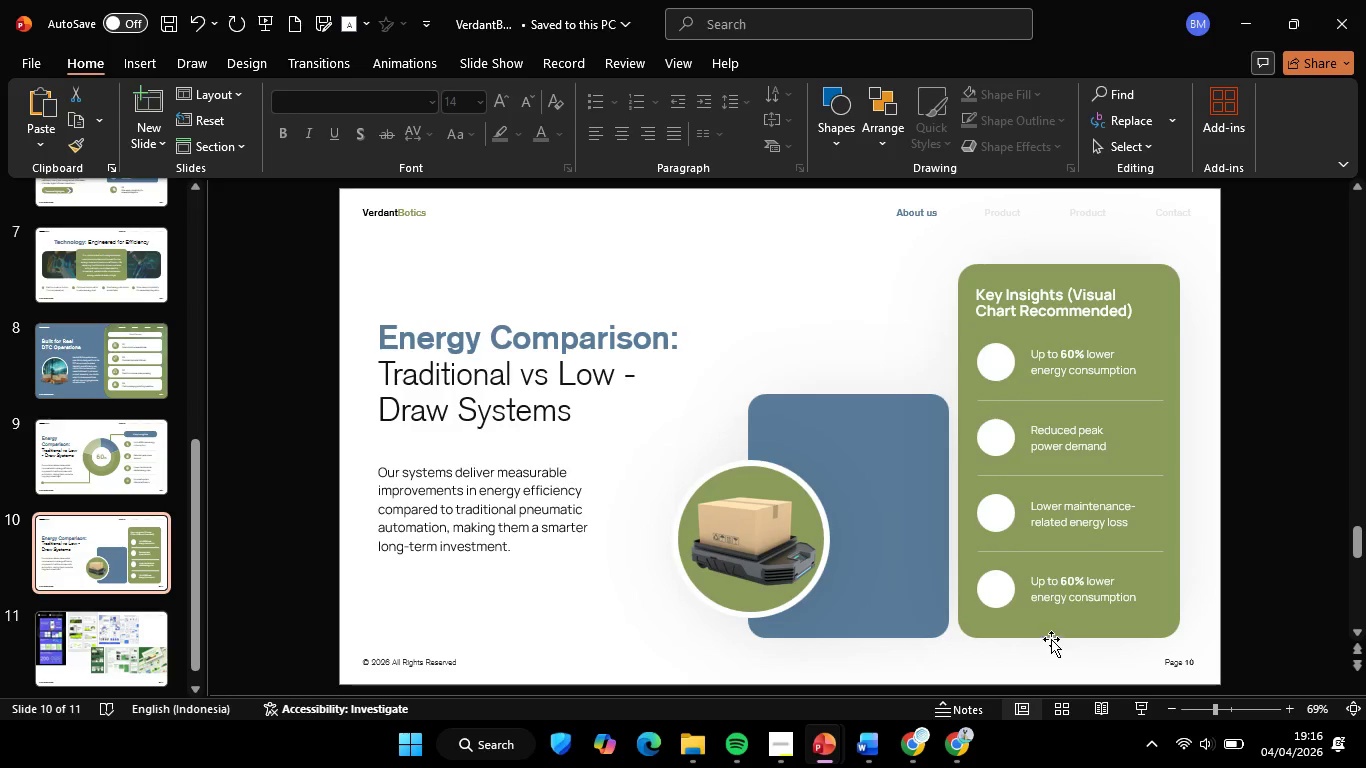 
left_click([1056, 574])
 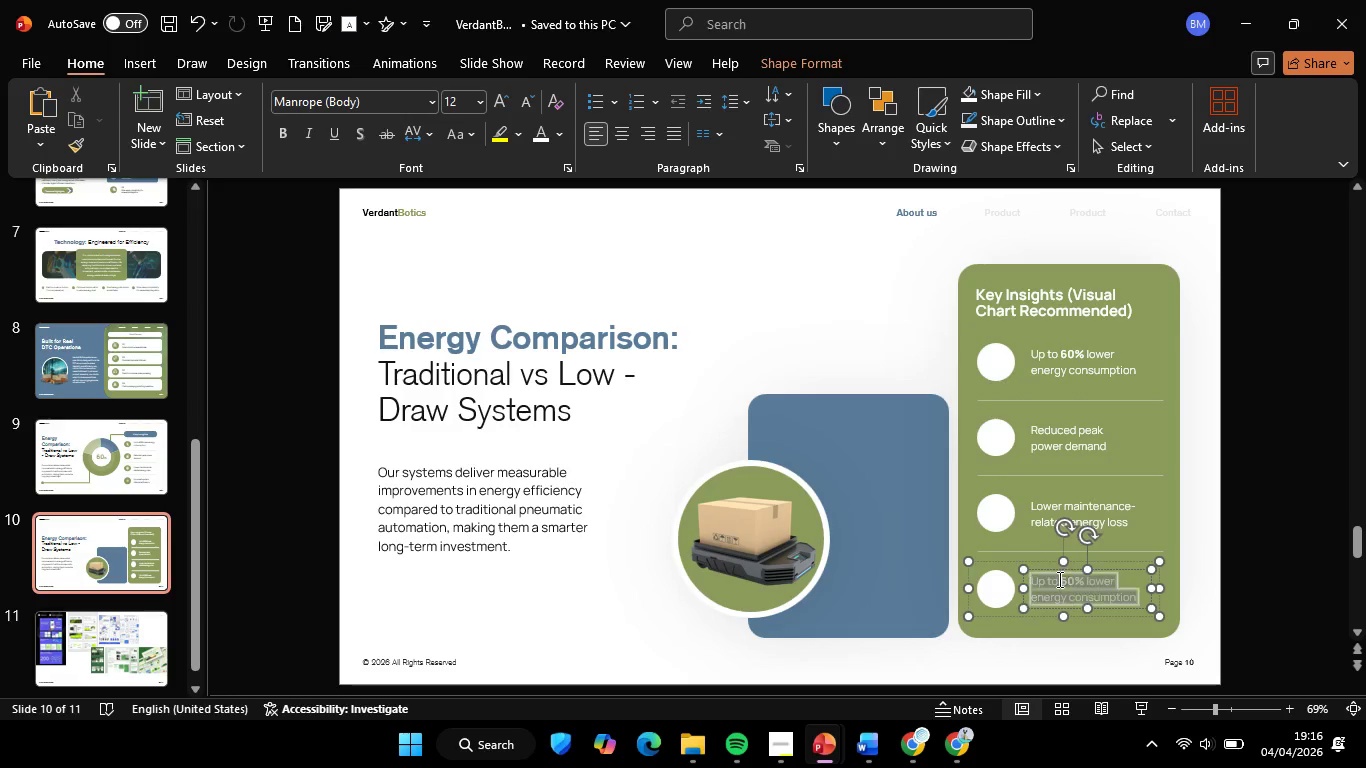 
key(Control+A)
 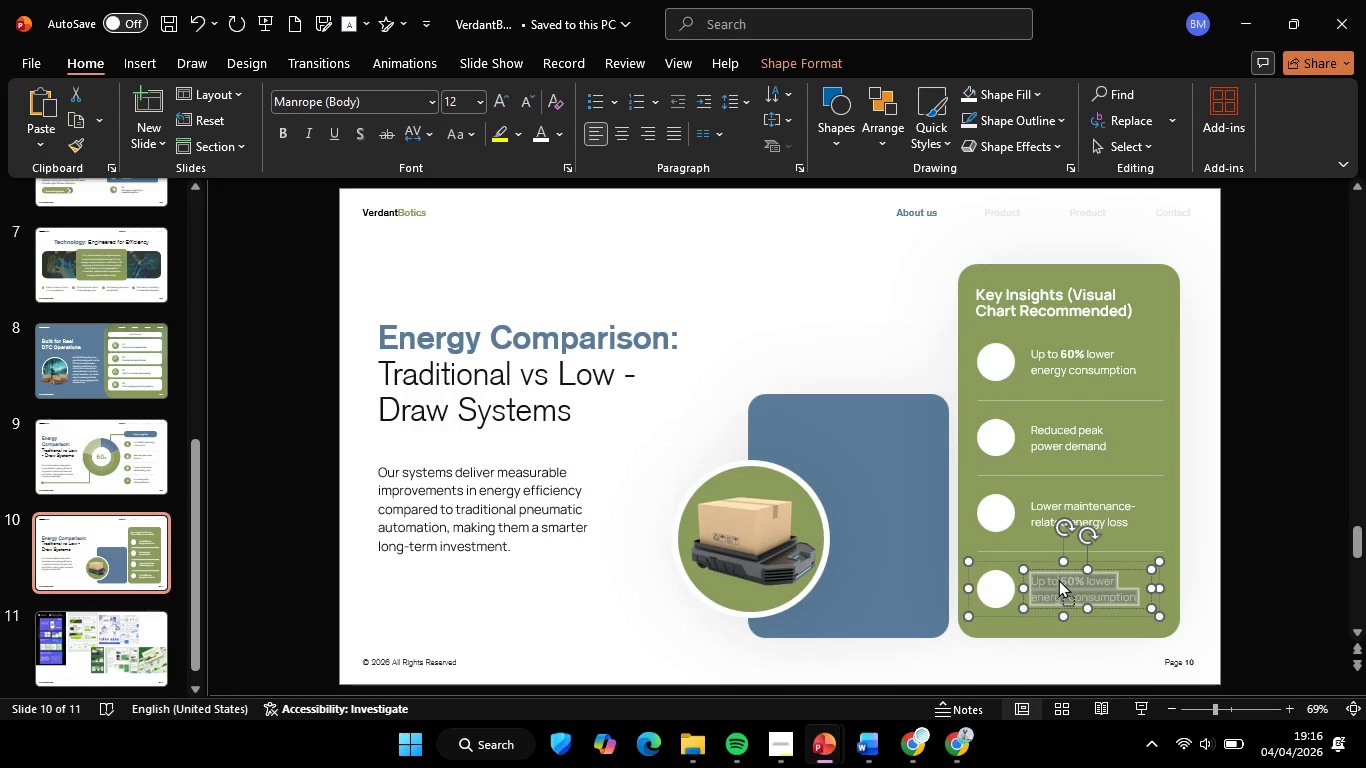 
right_click([1058, 579])
 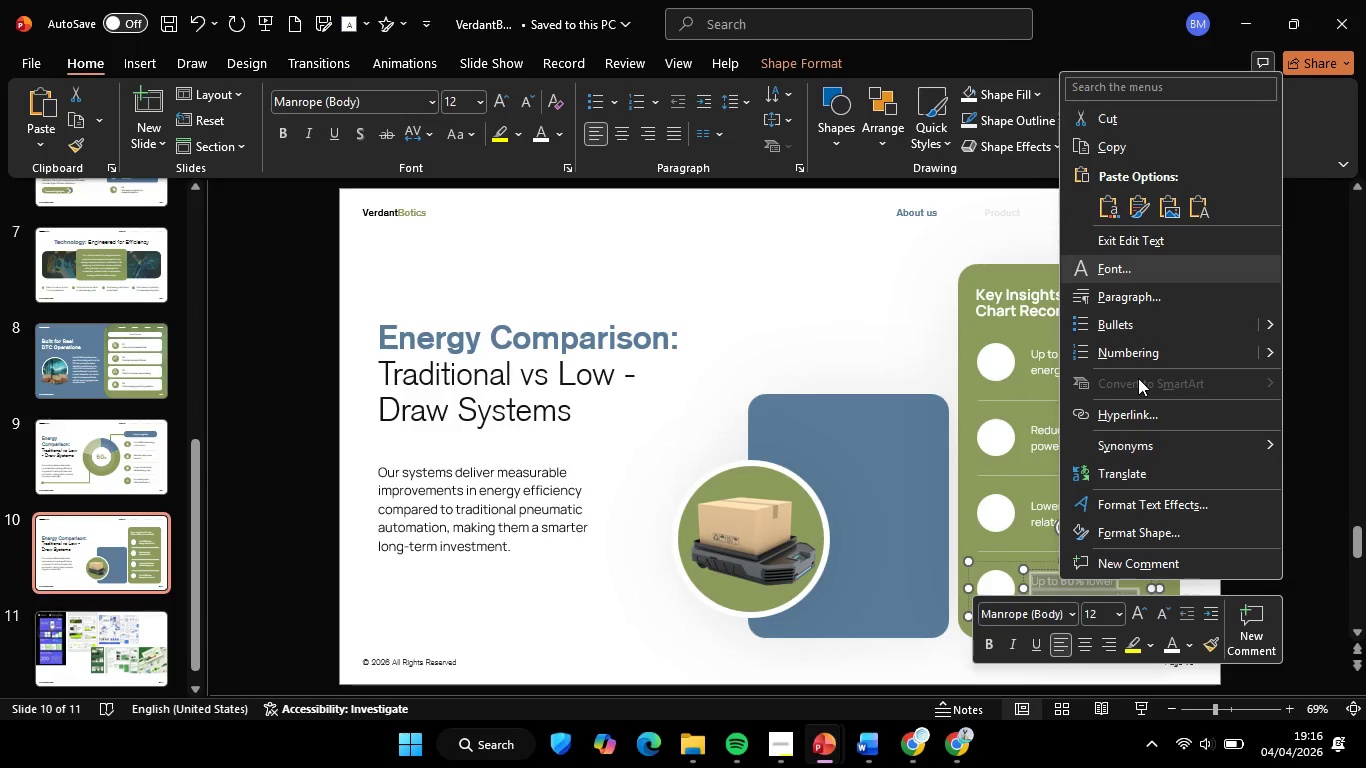 
left_click([1195, 217])
 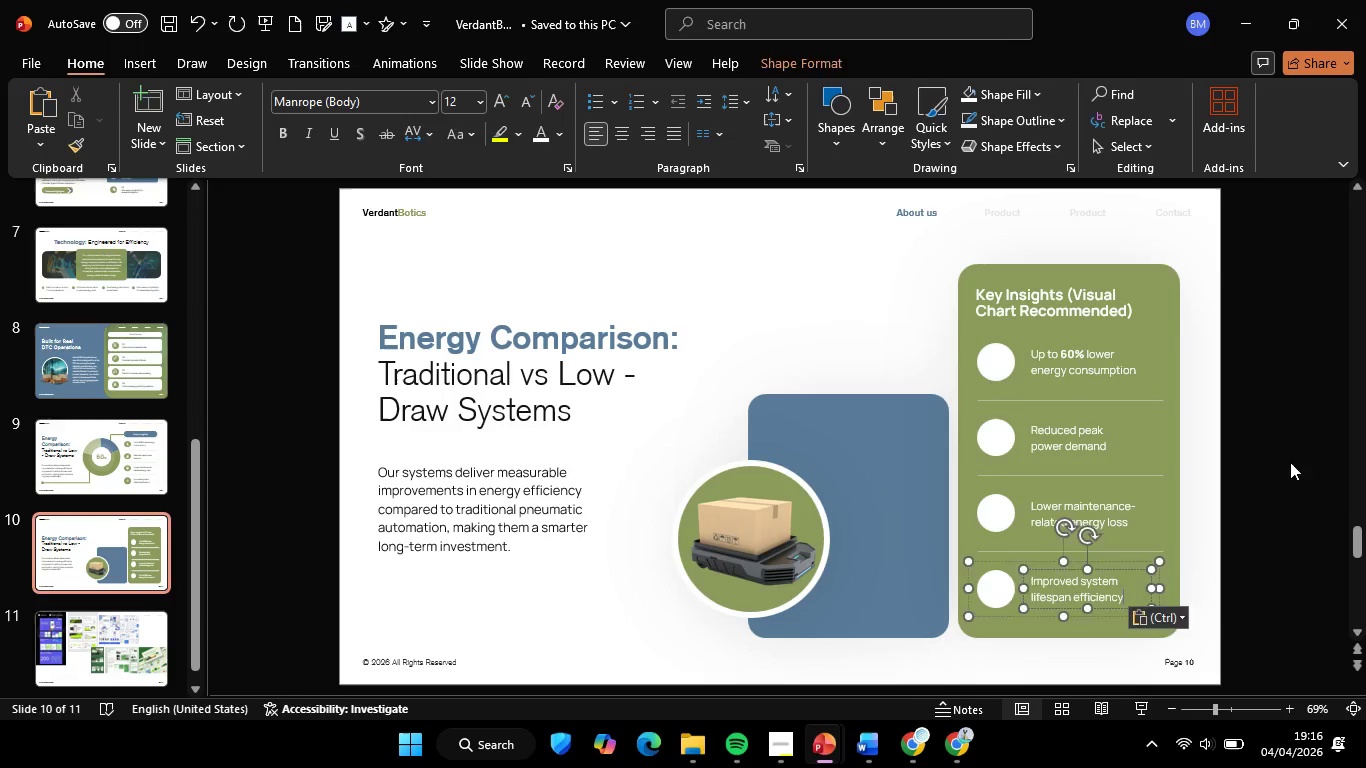 
left_click([1282, 467])
 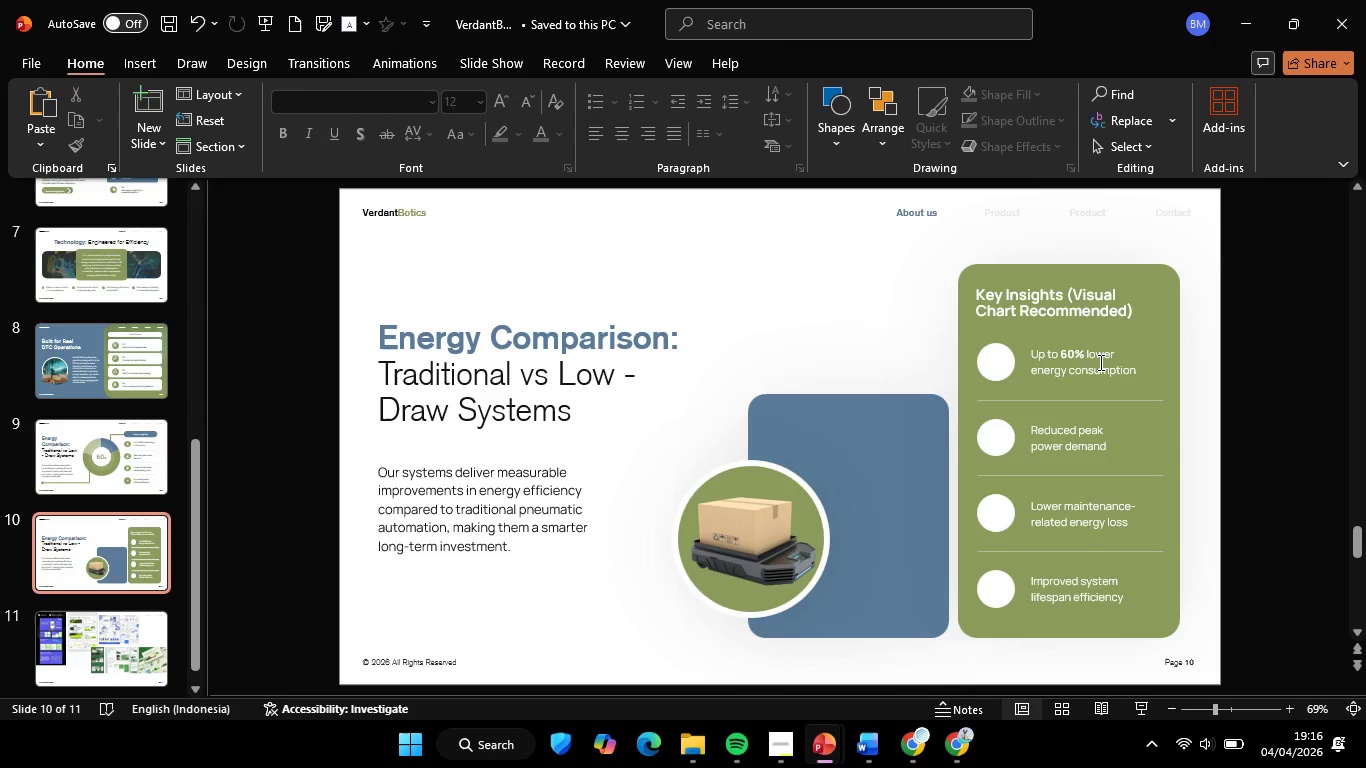 
left_click([1099, 362])
 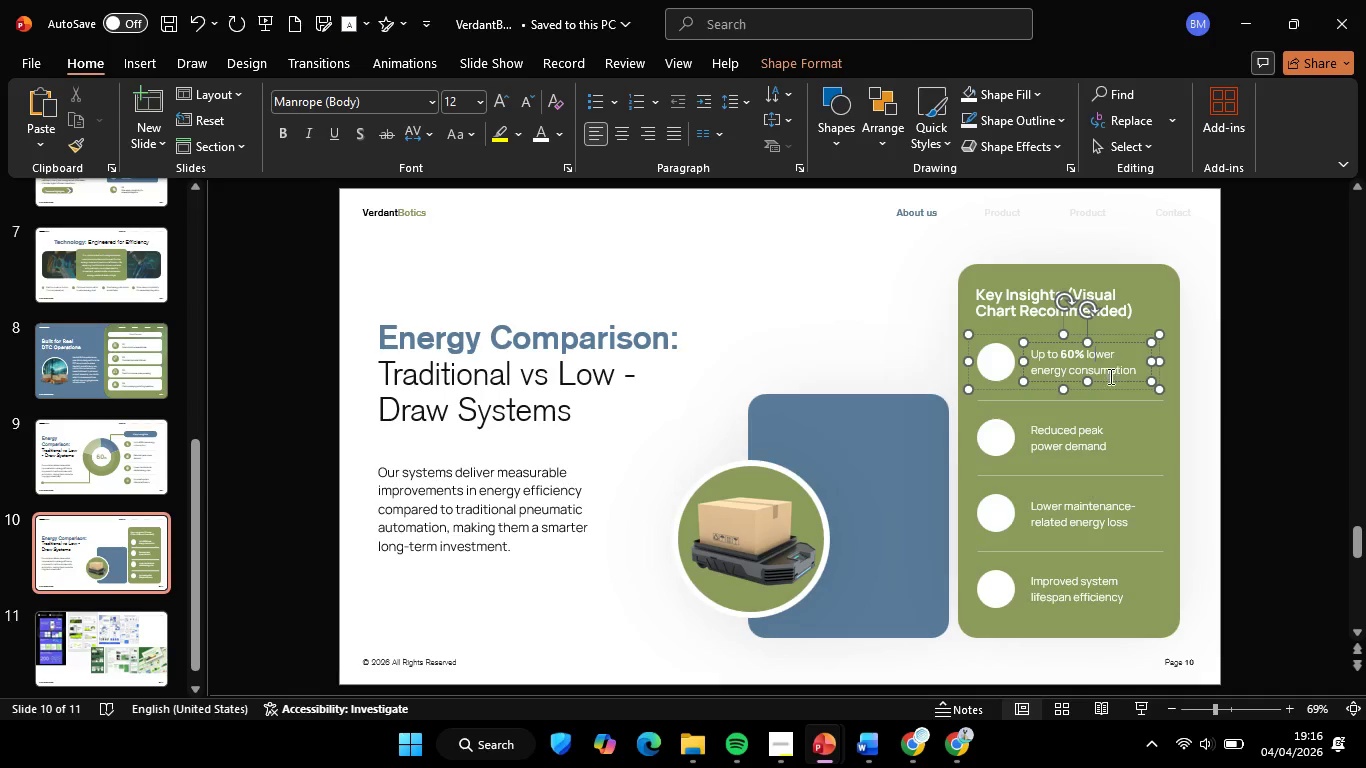 
hold_key(key=ControlLeft, duration=0.59)
scroll: coordinate [1109, 377], scroll_direction: up, amount: 2.0
 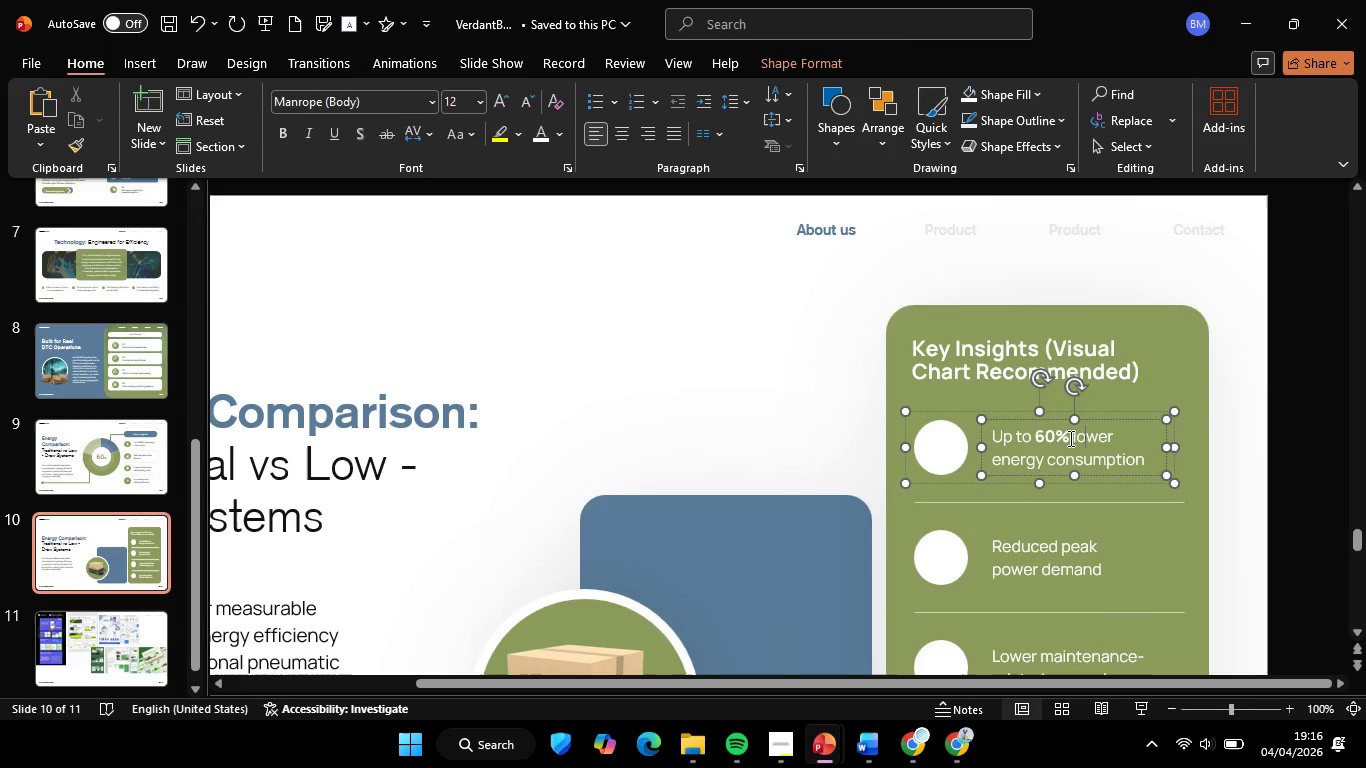 
left_click_drag(start_coordinate=[1069, 438], to_coordinate=[1117, 454])
 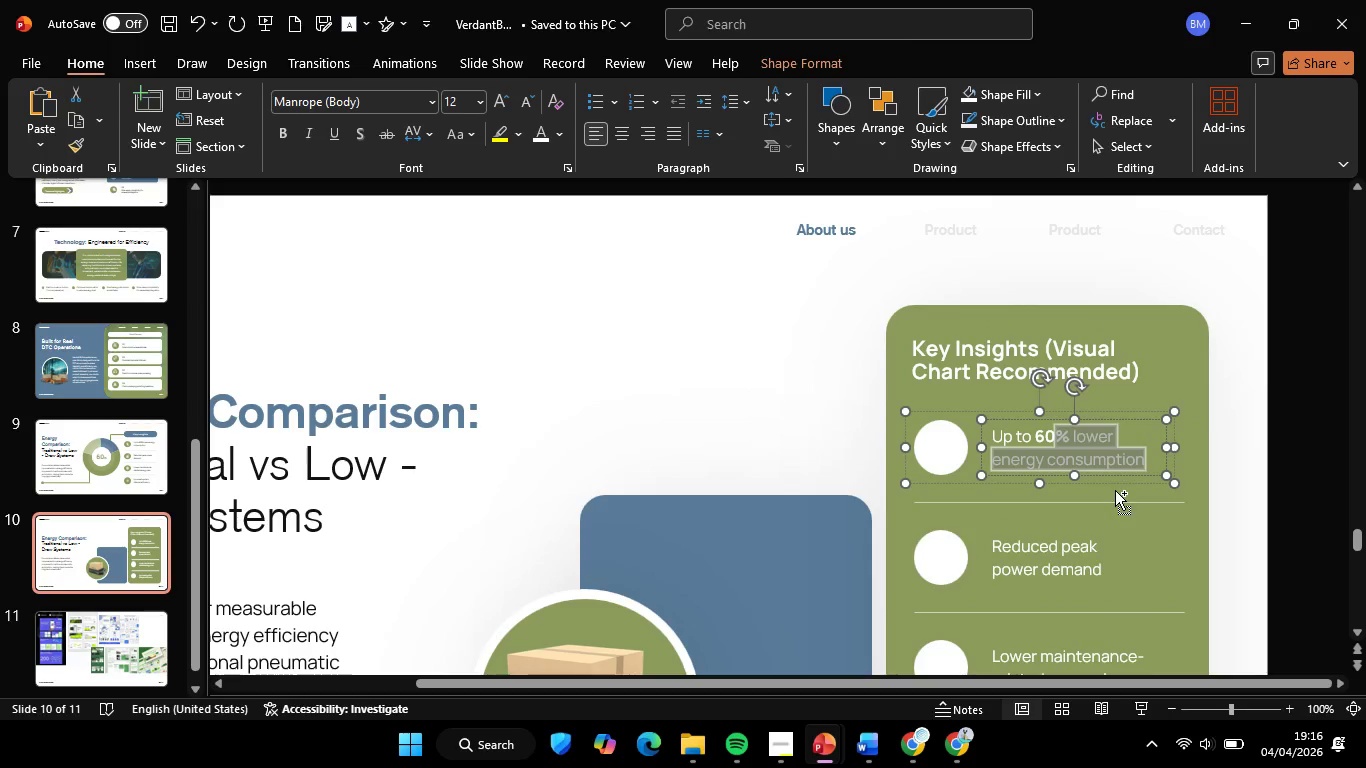 
hold_key(key=ControlLeft, duration=0.34)
 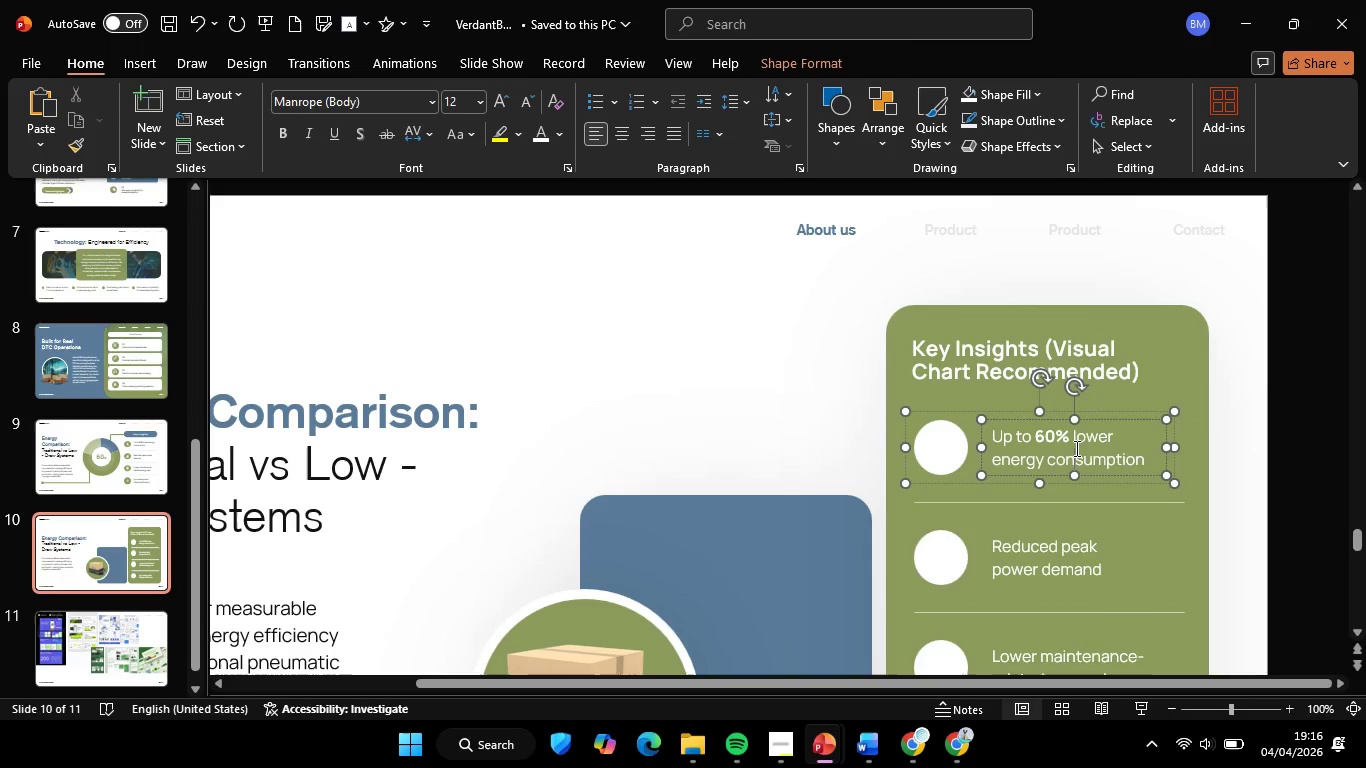 
left_click([1076, 452])
 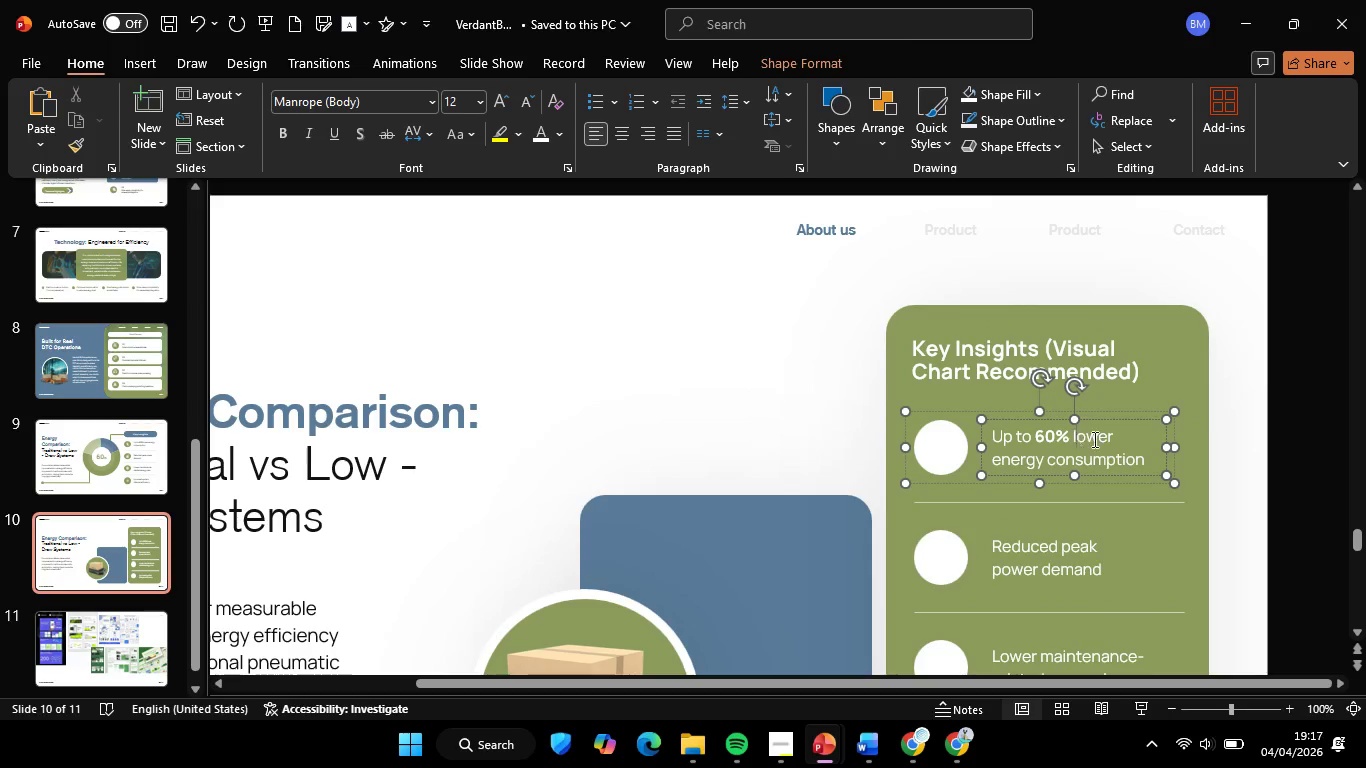 
left_click_drag(start_coordinate=[1075, 436], to_coordinate=[1143, 456])
 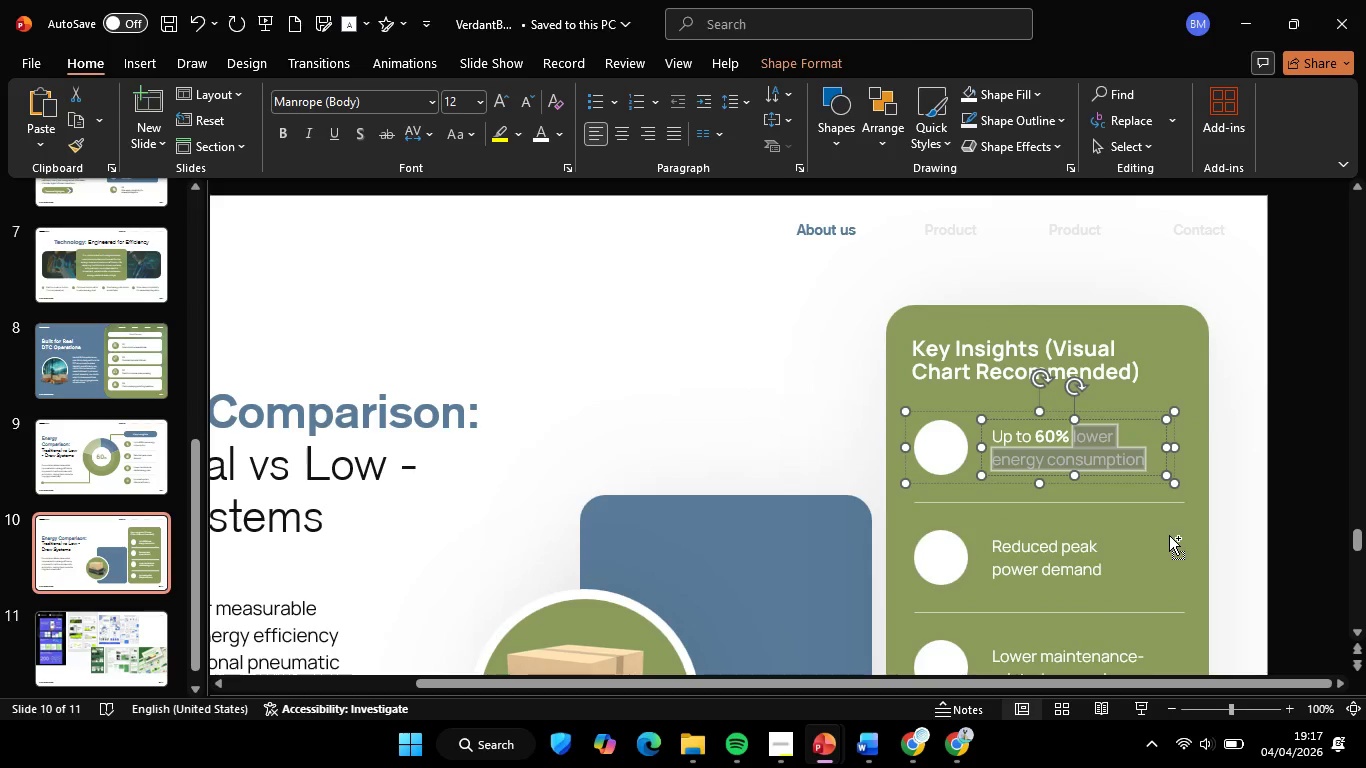 
key(Control+C)
 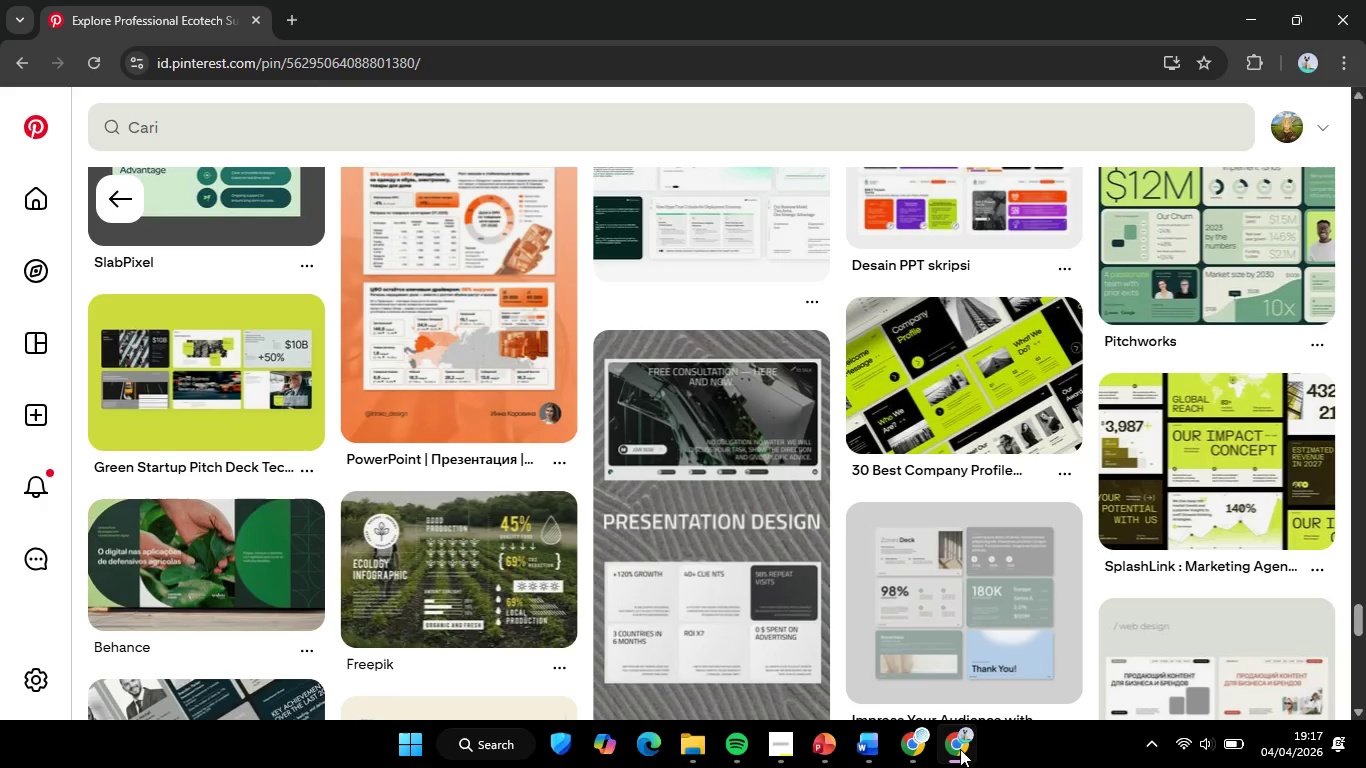 
left_click([914, 747])
 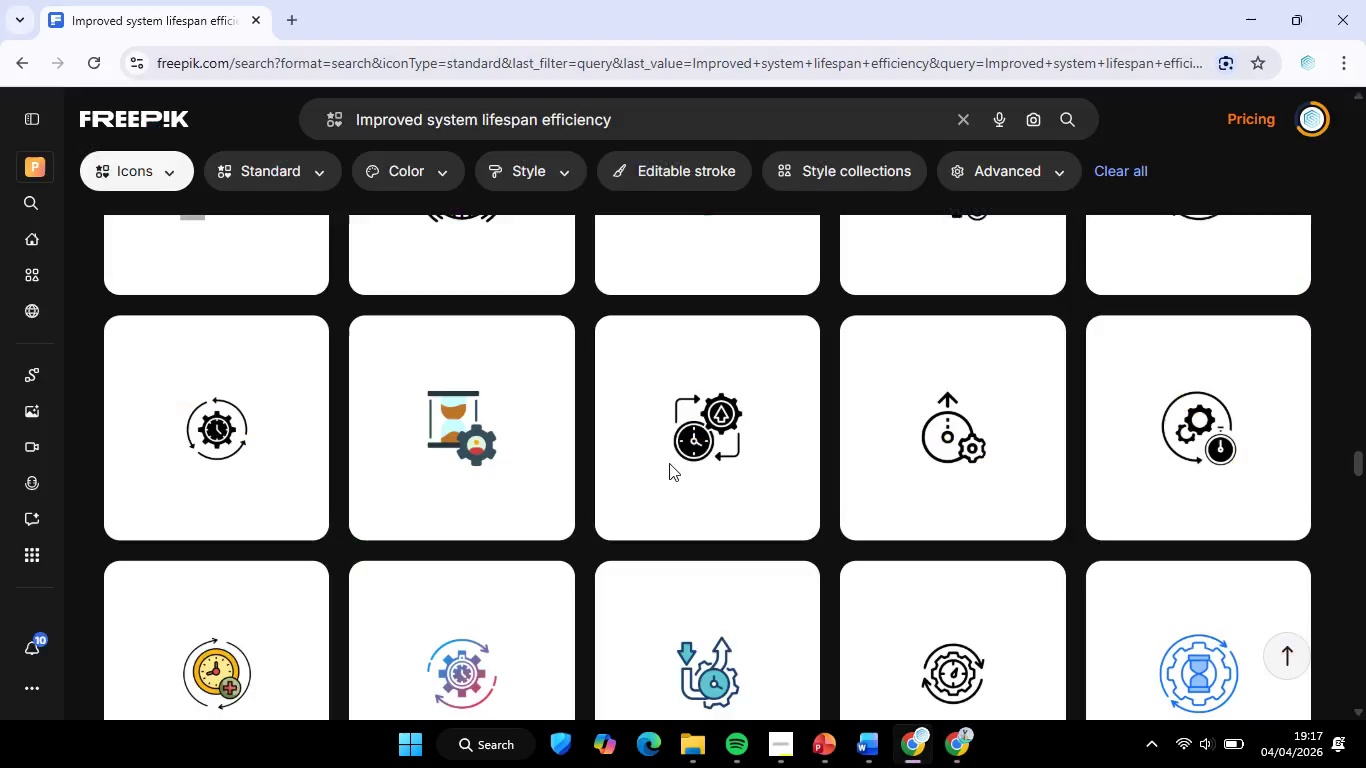 
left_click([656, 126])
 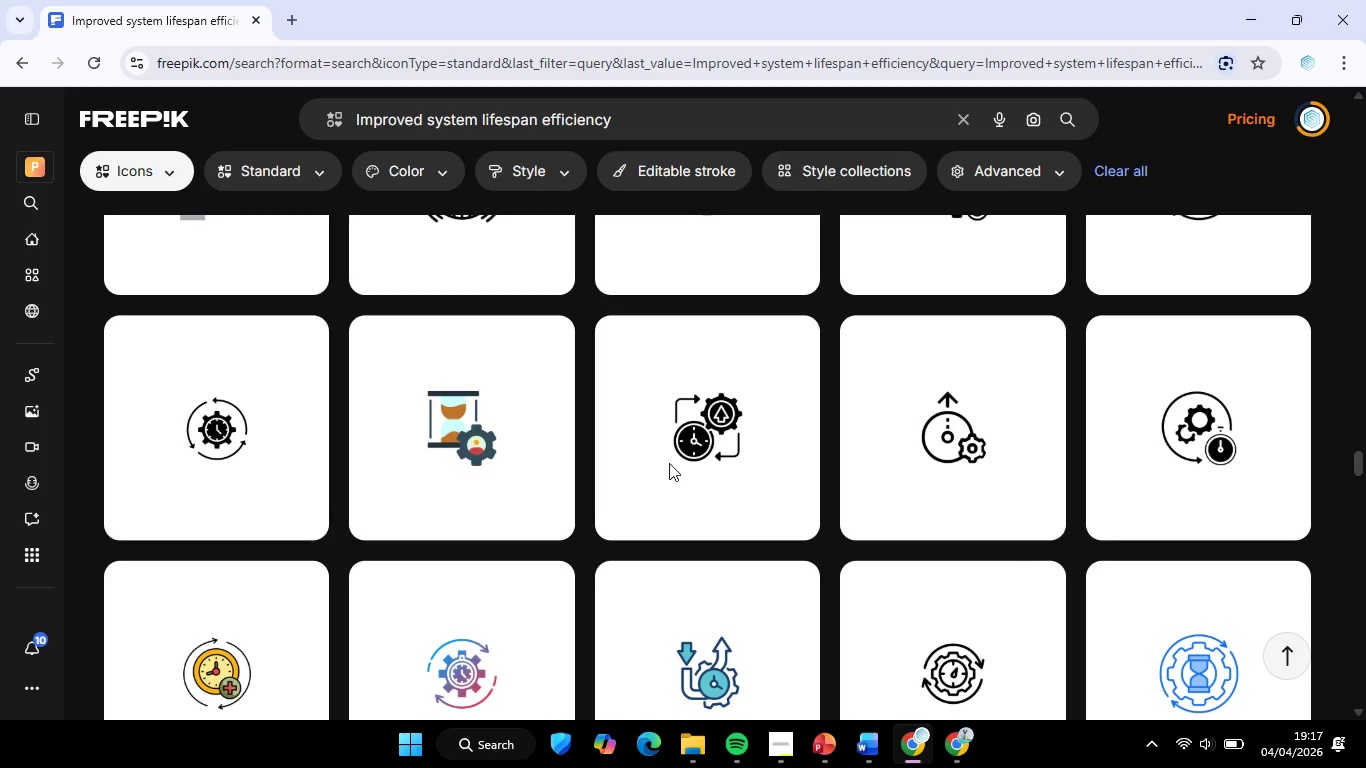 
key(Control+ControlLeft)
 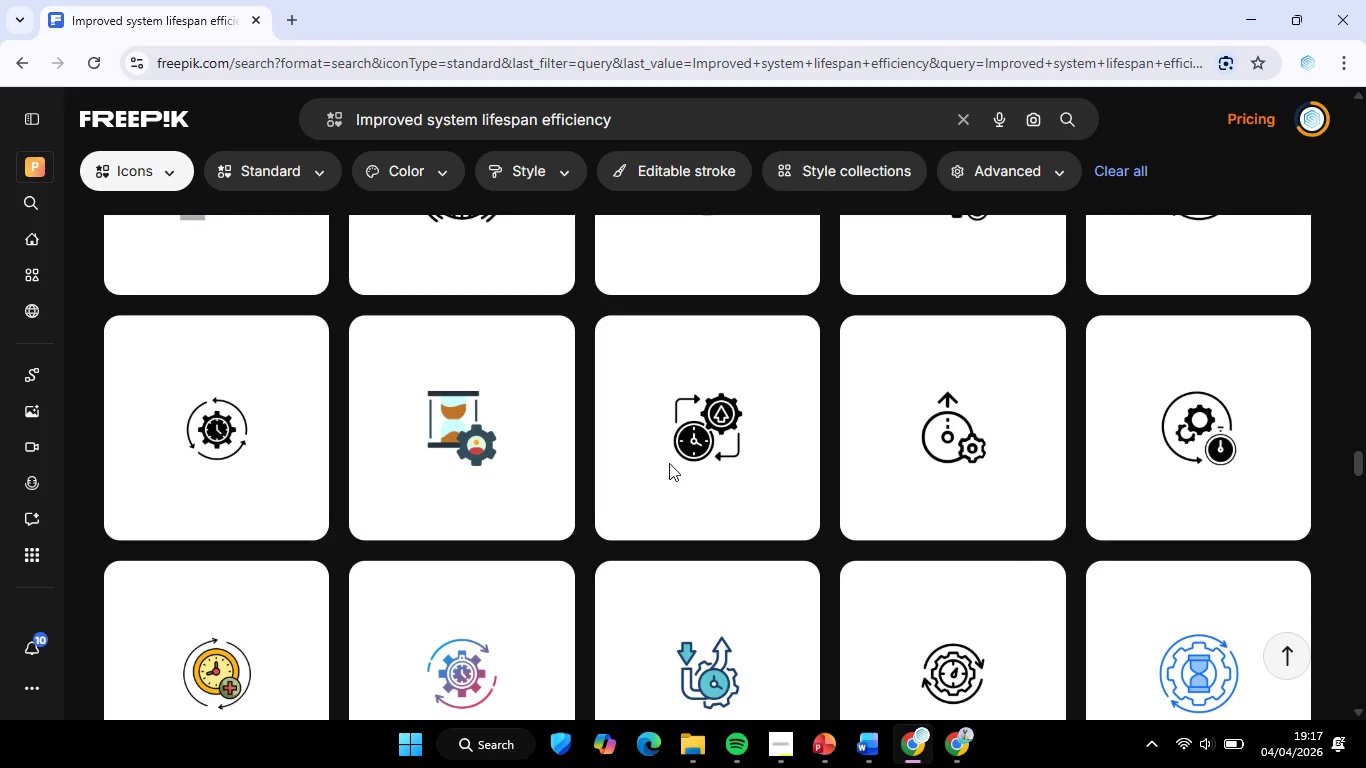 
key(Control+A)
 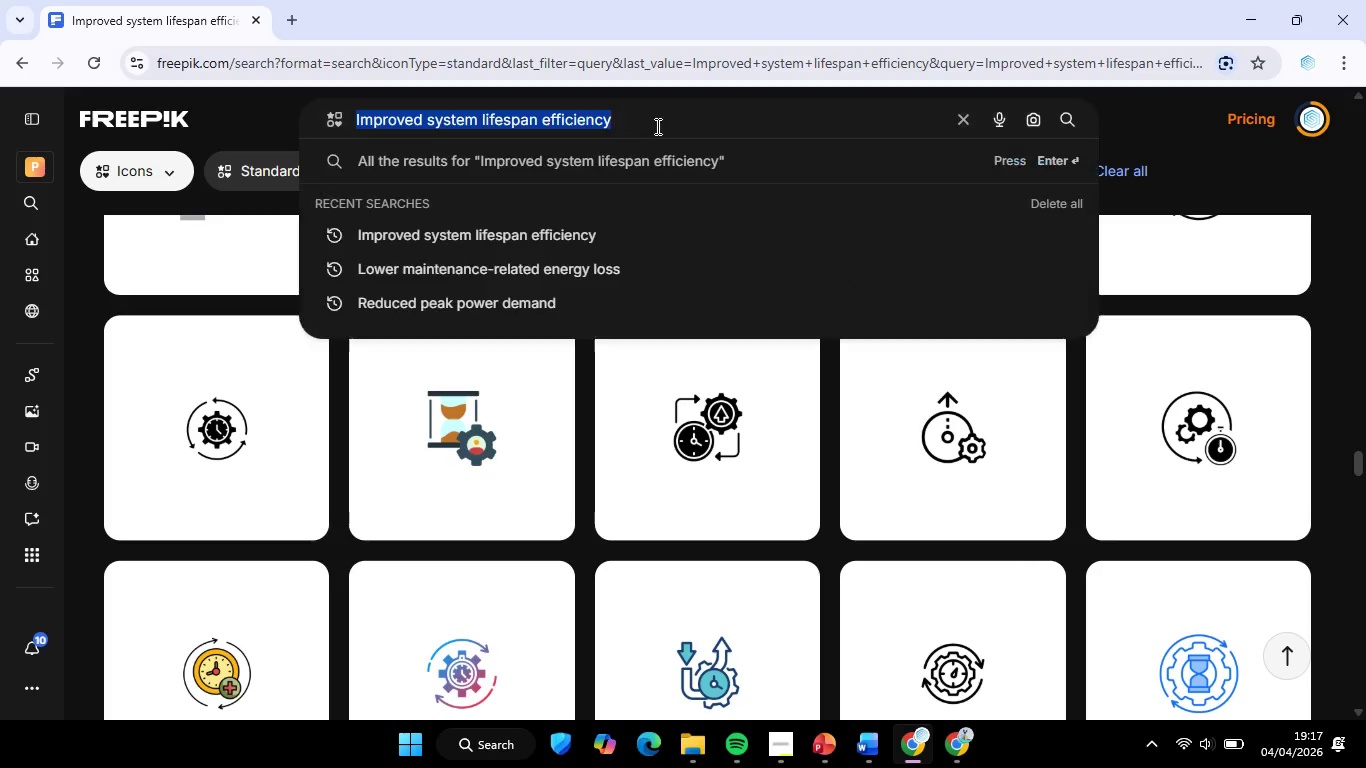 
key(Control+V)
 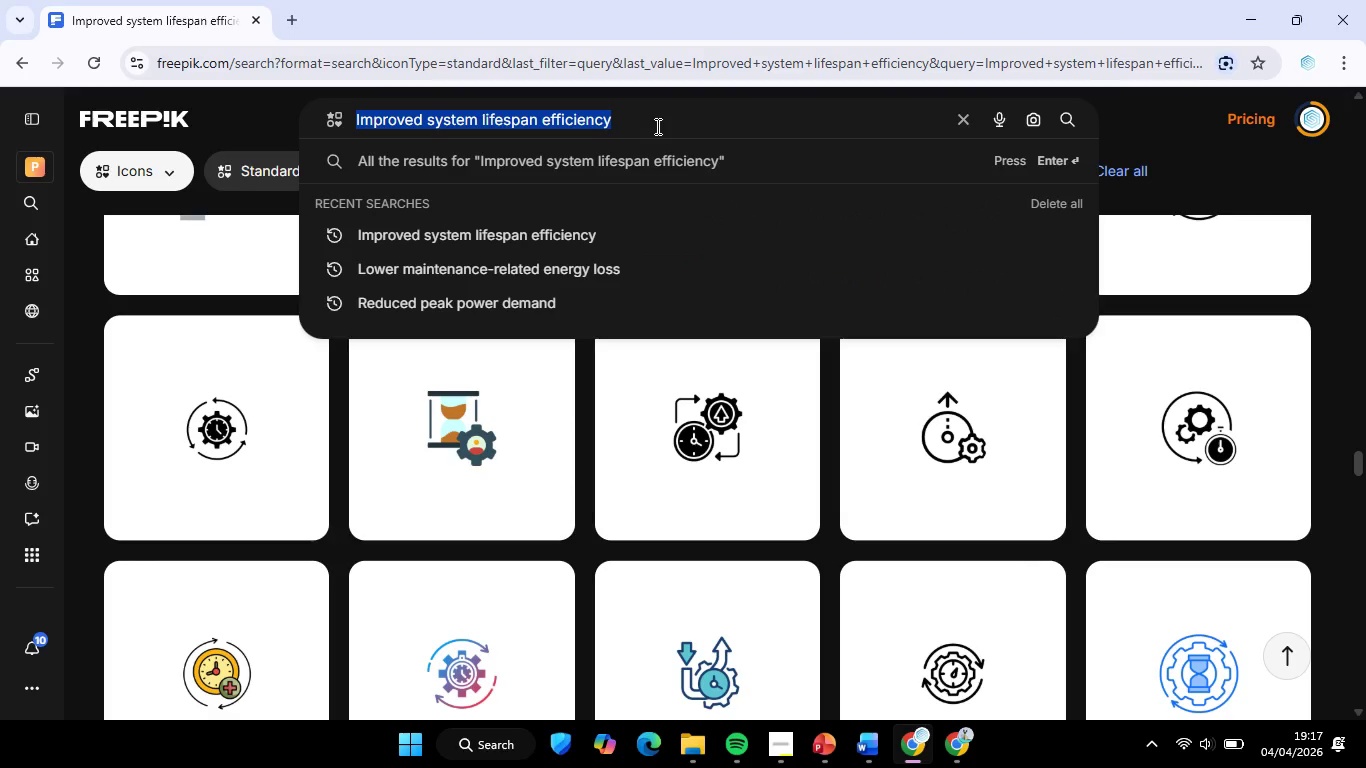 
key(Enter)
 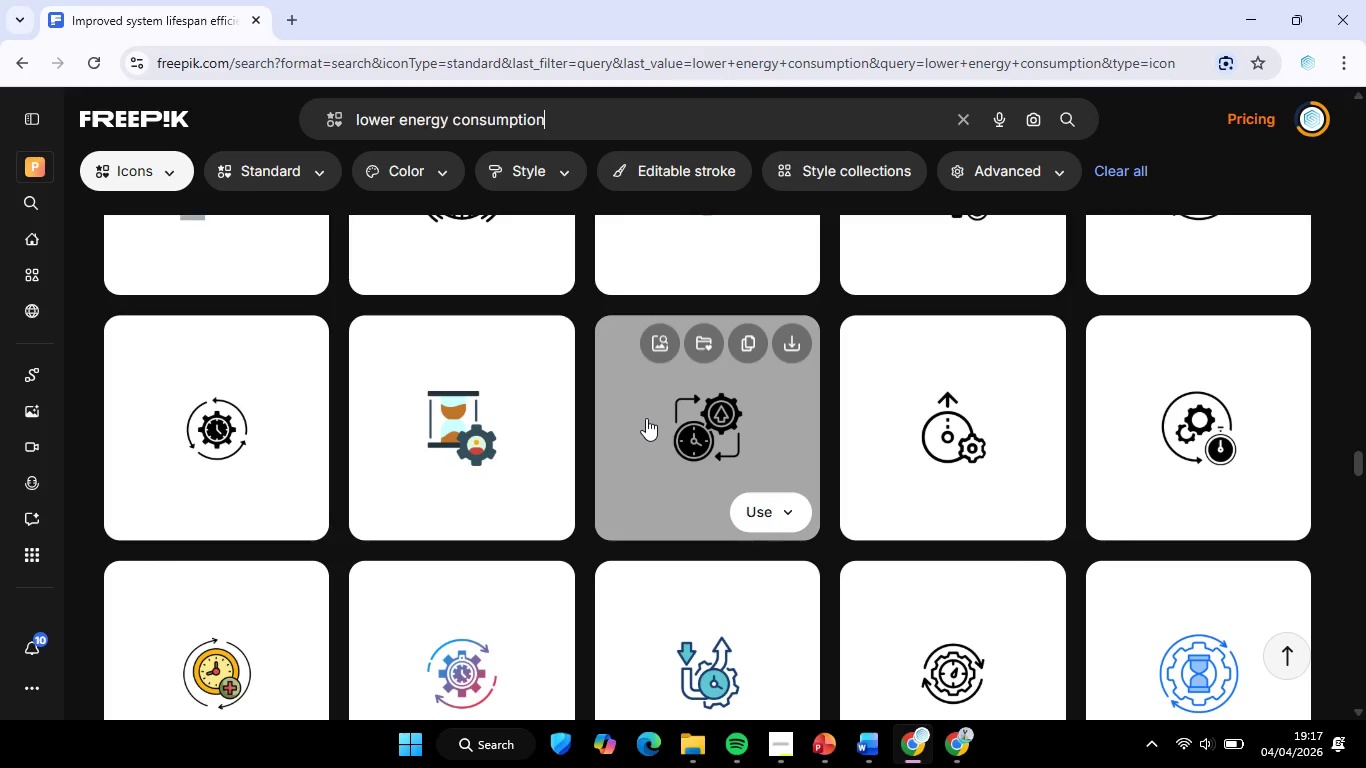 
key(Enter)
 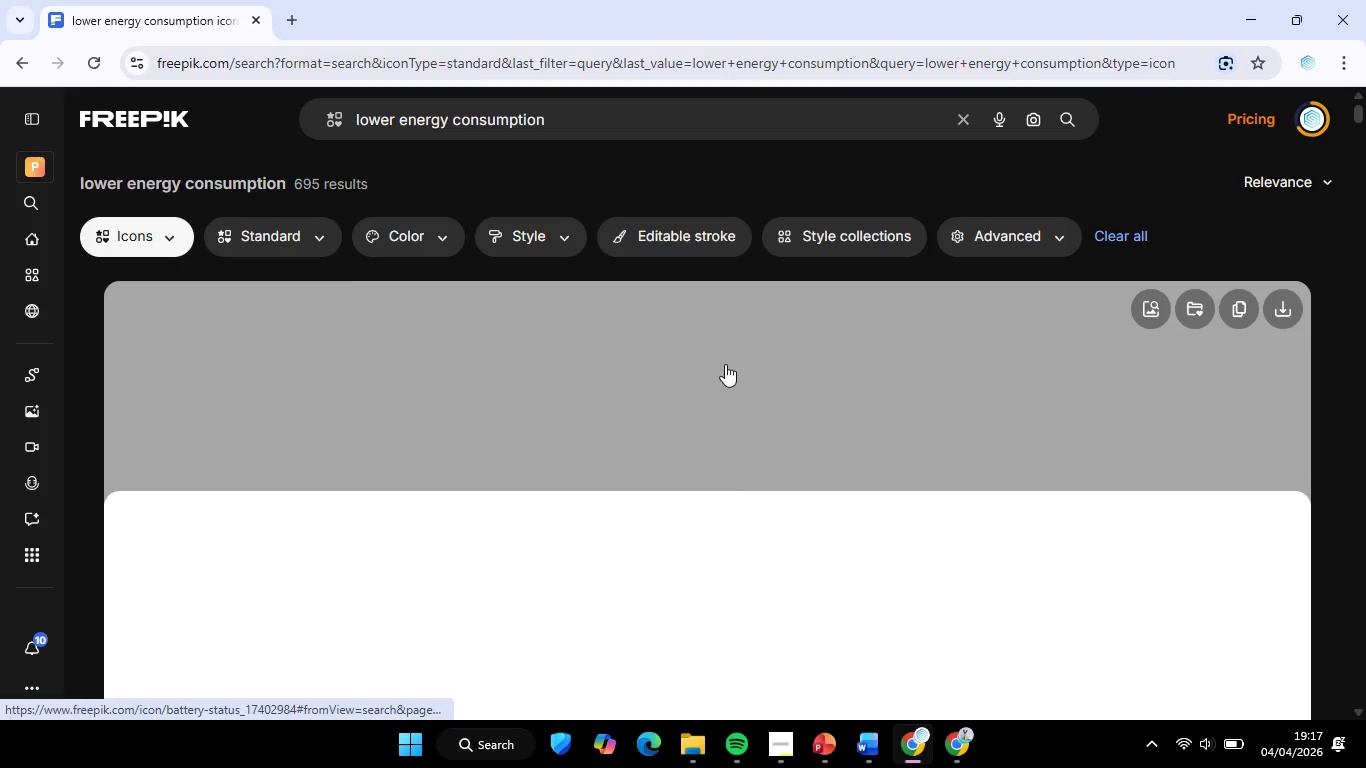 
scroll: coordinate [762, 403], scroll_direction: down, amount: 14.0
 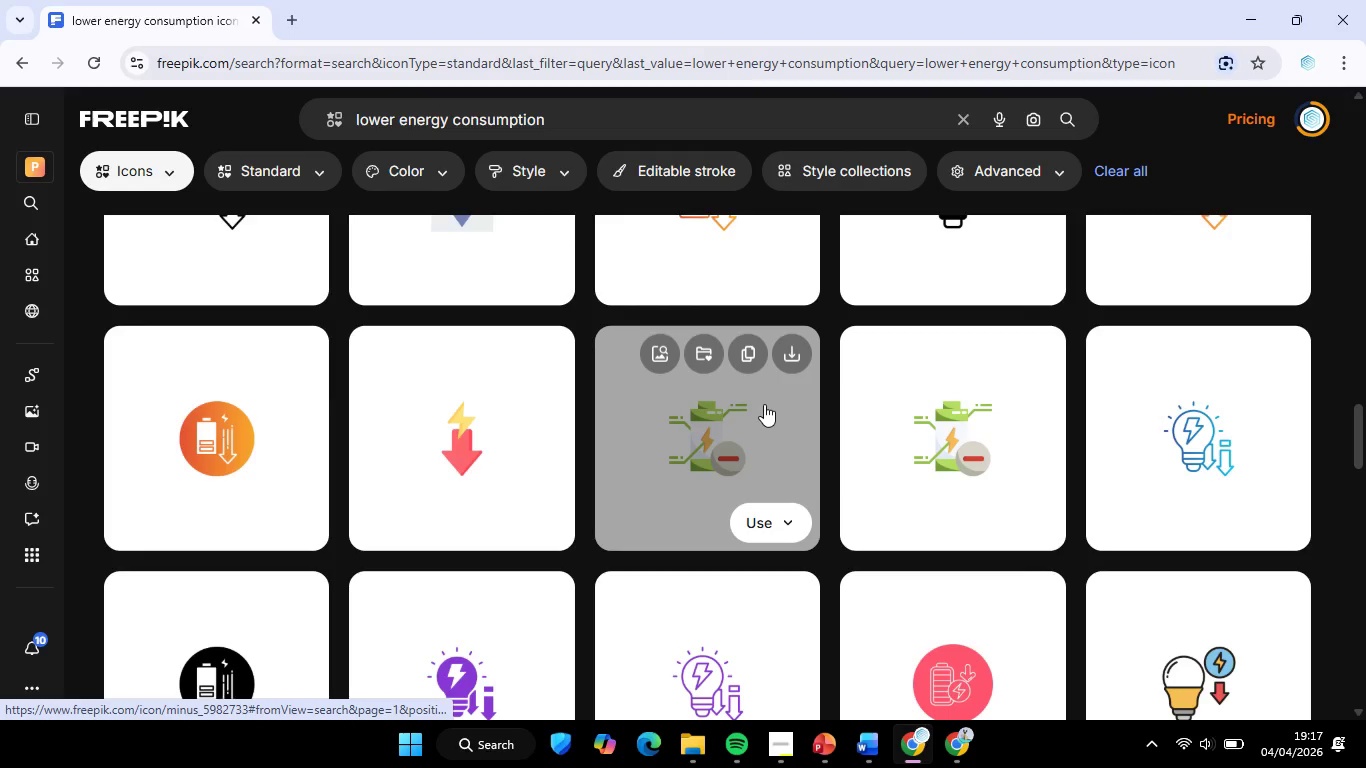 
scroll: coordinate [764, 404], scroll_direction: down, amount: 14.0
 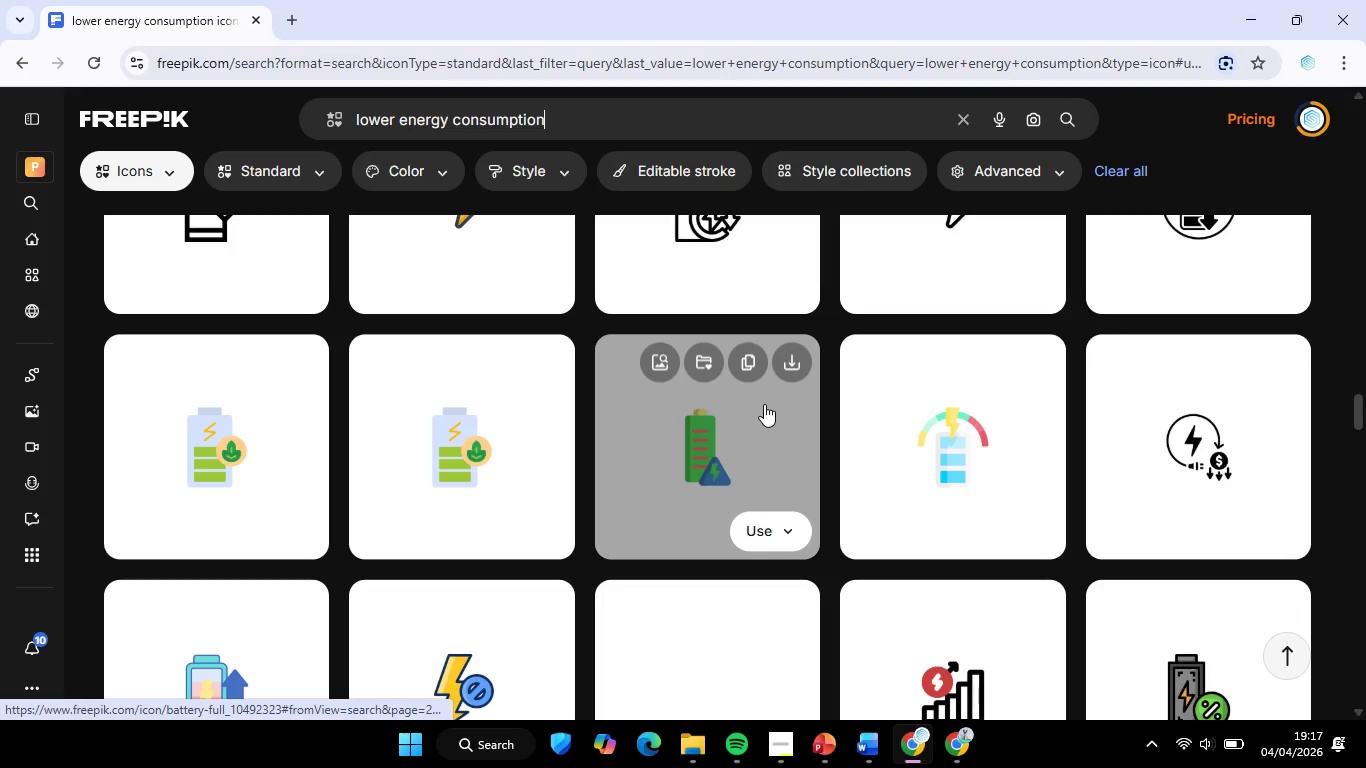 
scroll: coordinate [851, 408], scroll_direction: down, amount: 14.0
 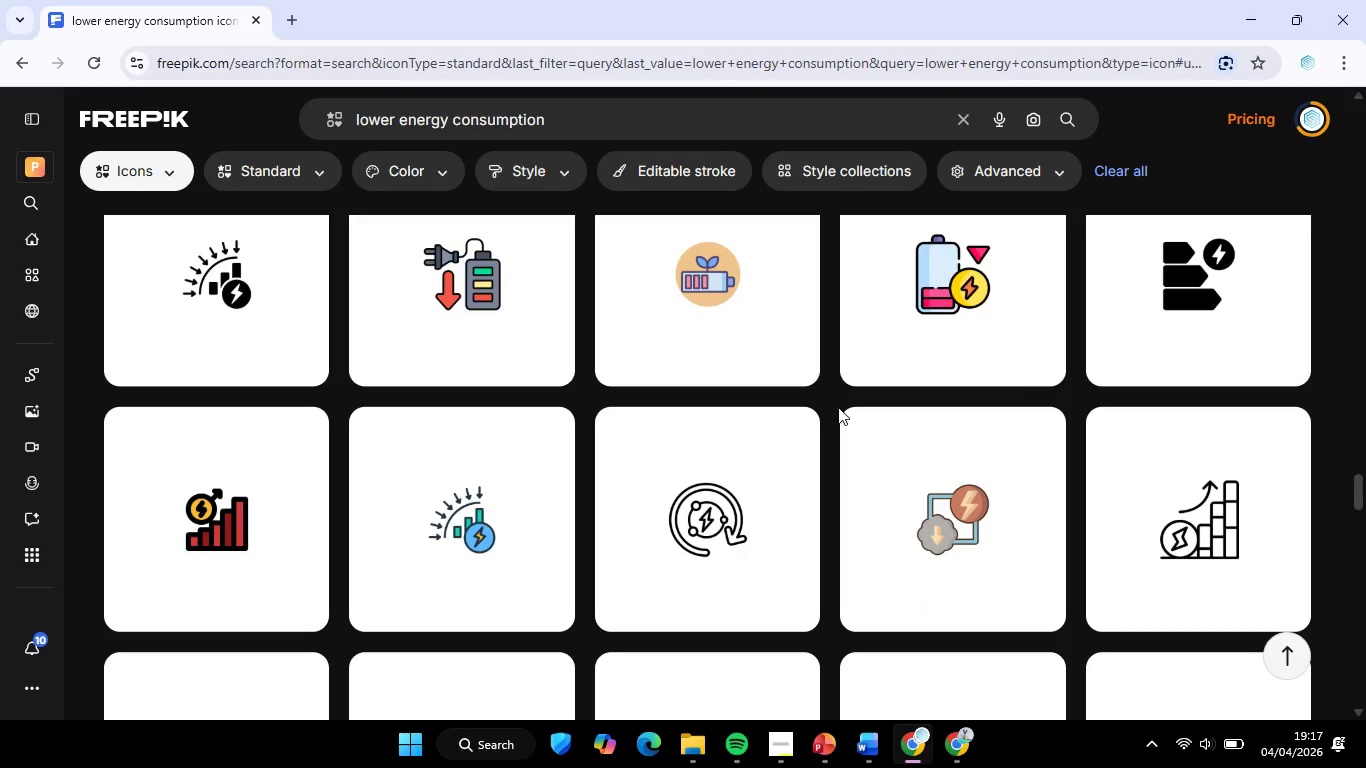 
wait(5.98)
 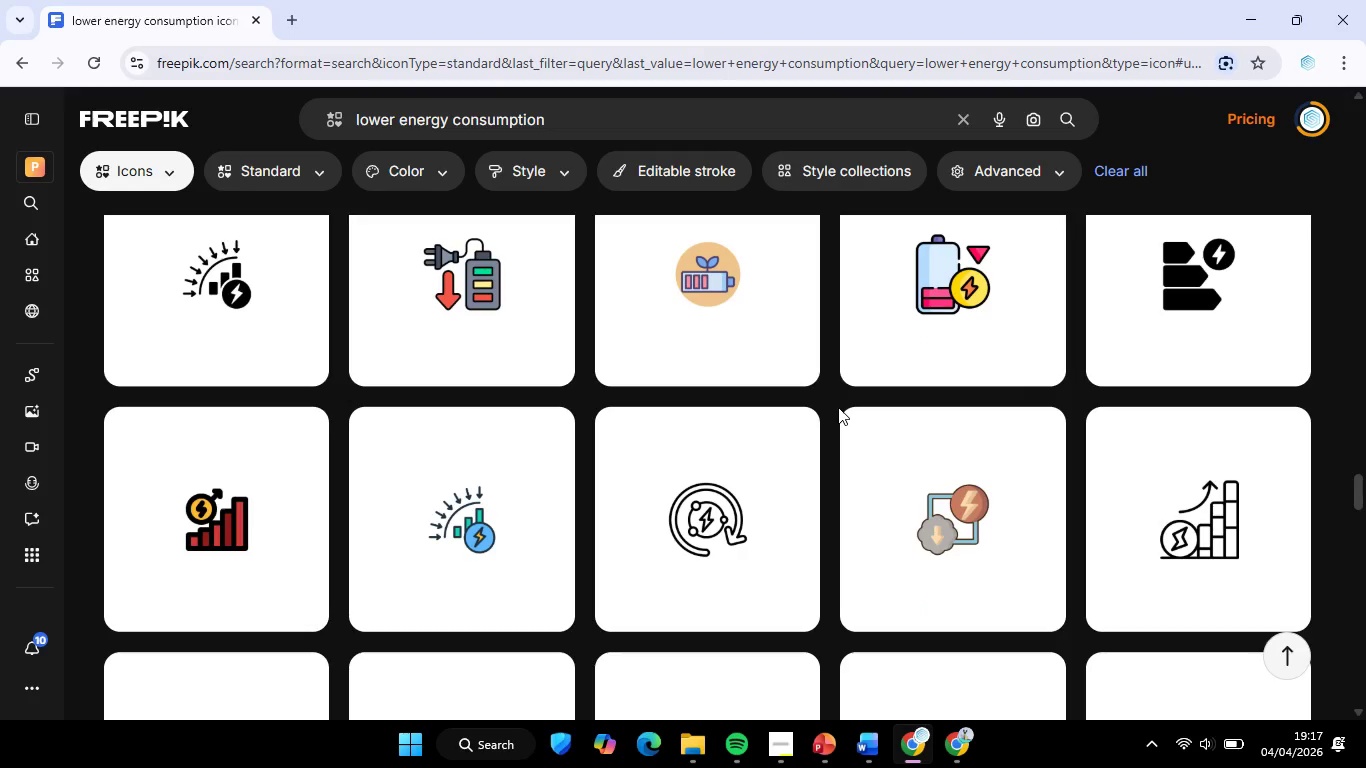 
scroll: coordinate [838, 407], scroll_direction: down, amount: 13.0
 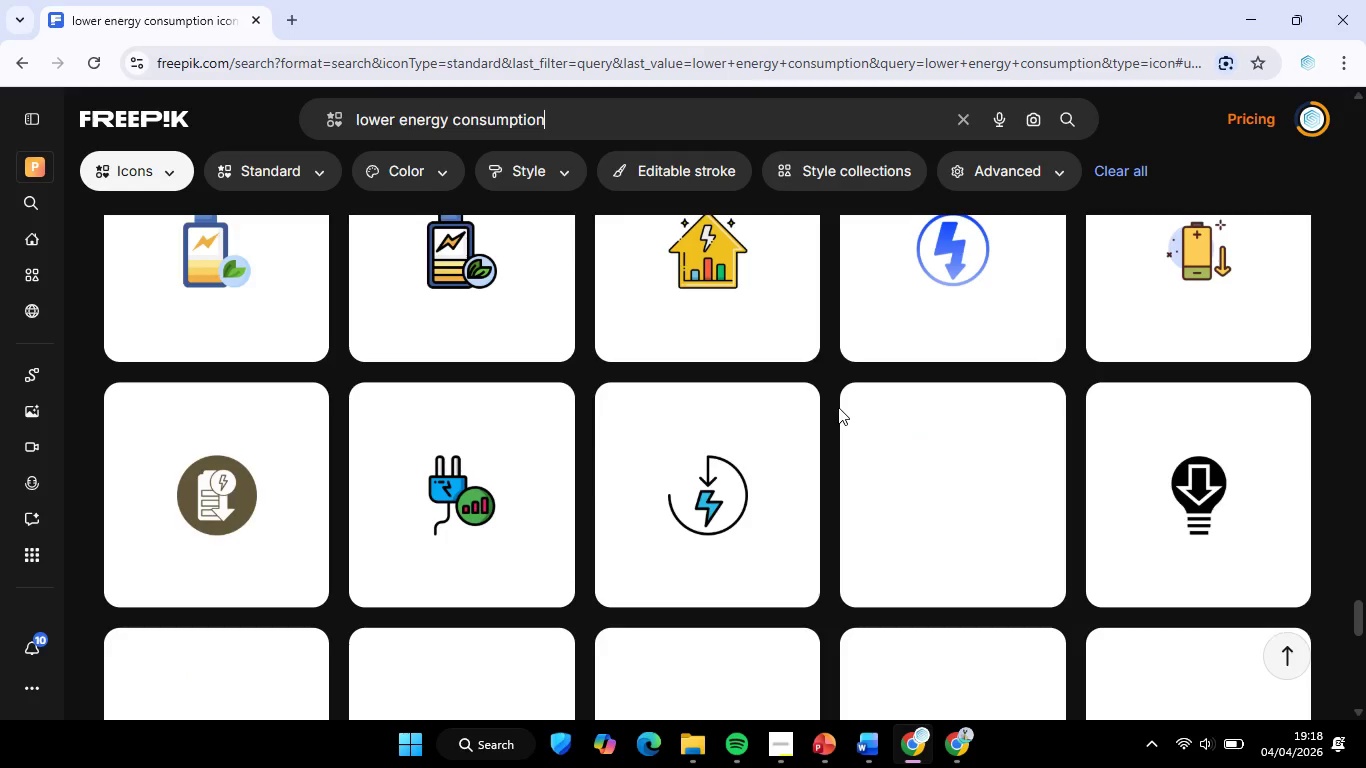 
scroll: coordinate [838, 407], scroll_direction: down, amount: 8.0
 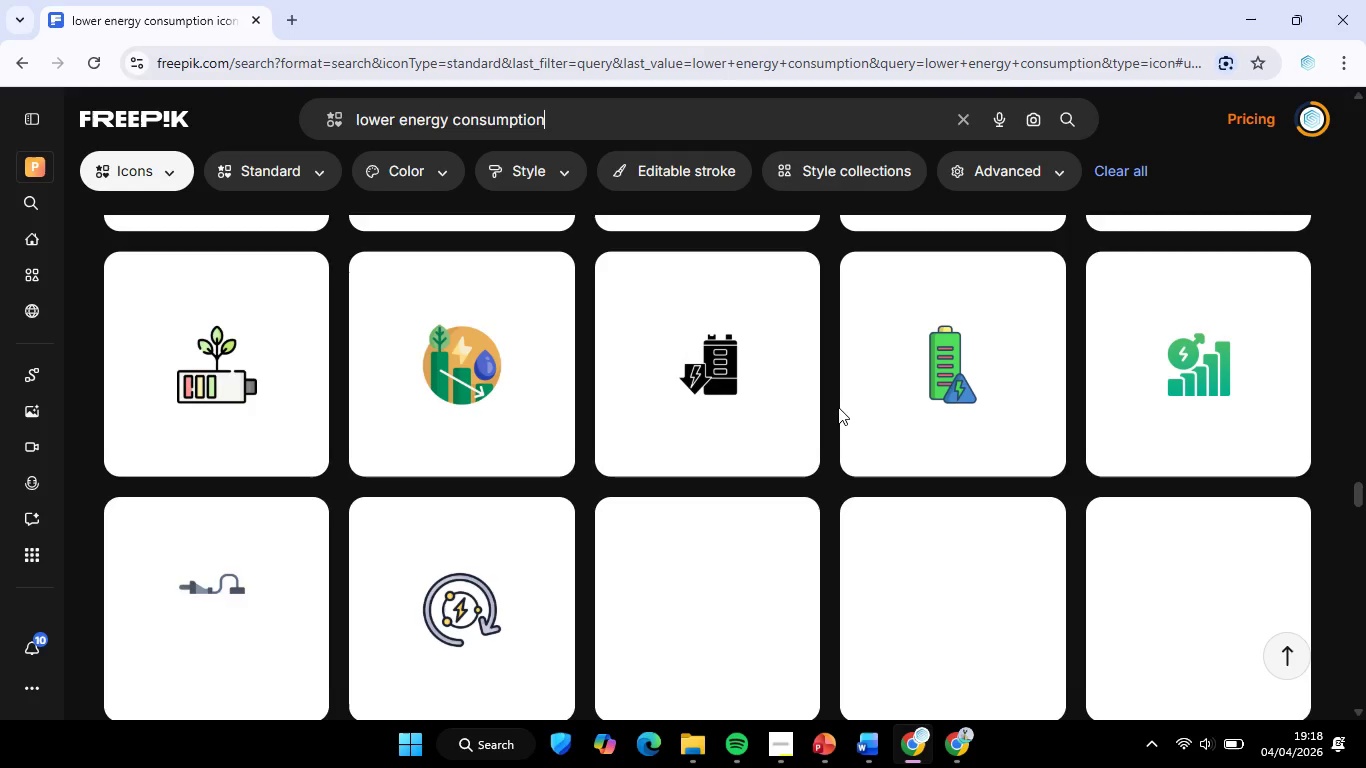 
scroll: coordinate [829, 429], scroll_direction: up, amount: 3.0
 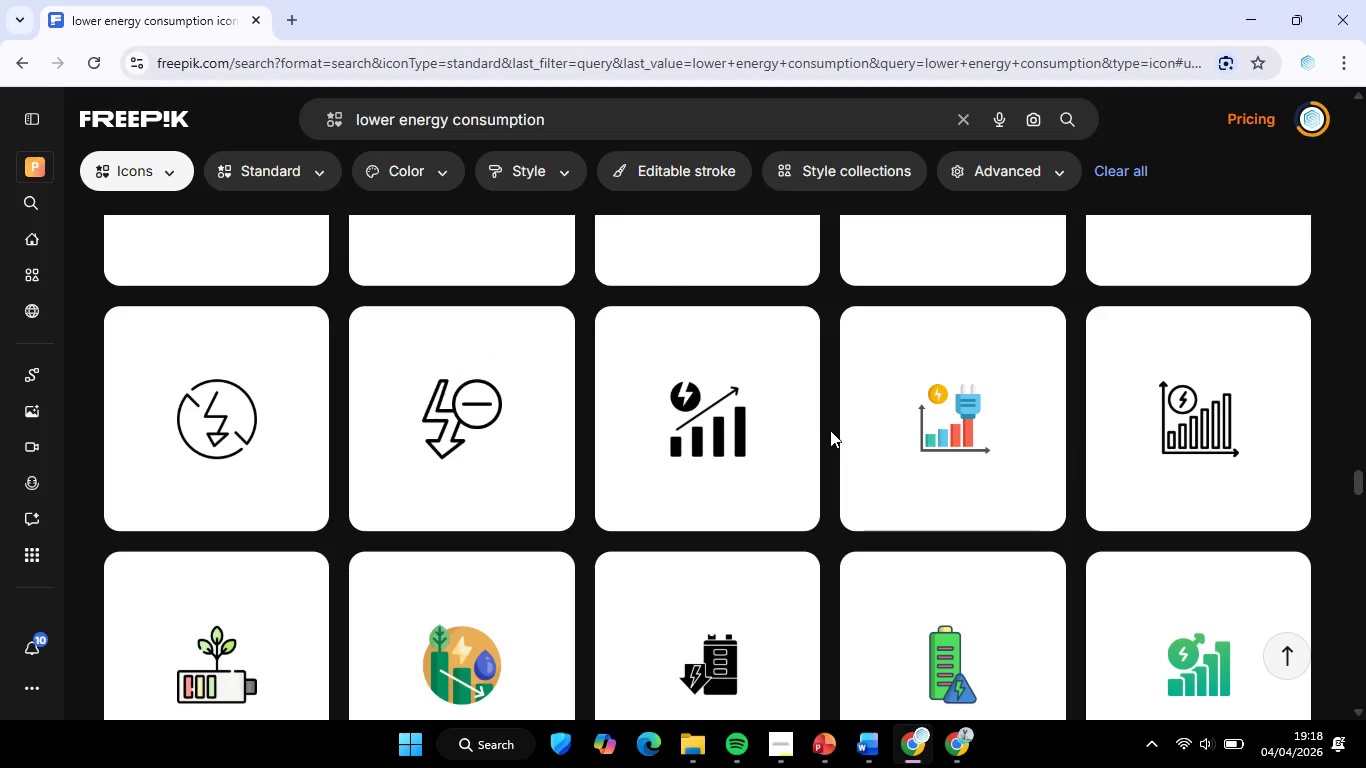 
scroll: coordinate [747, 410], scroll_direction: down, amount: 5.0
 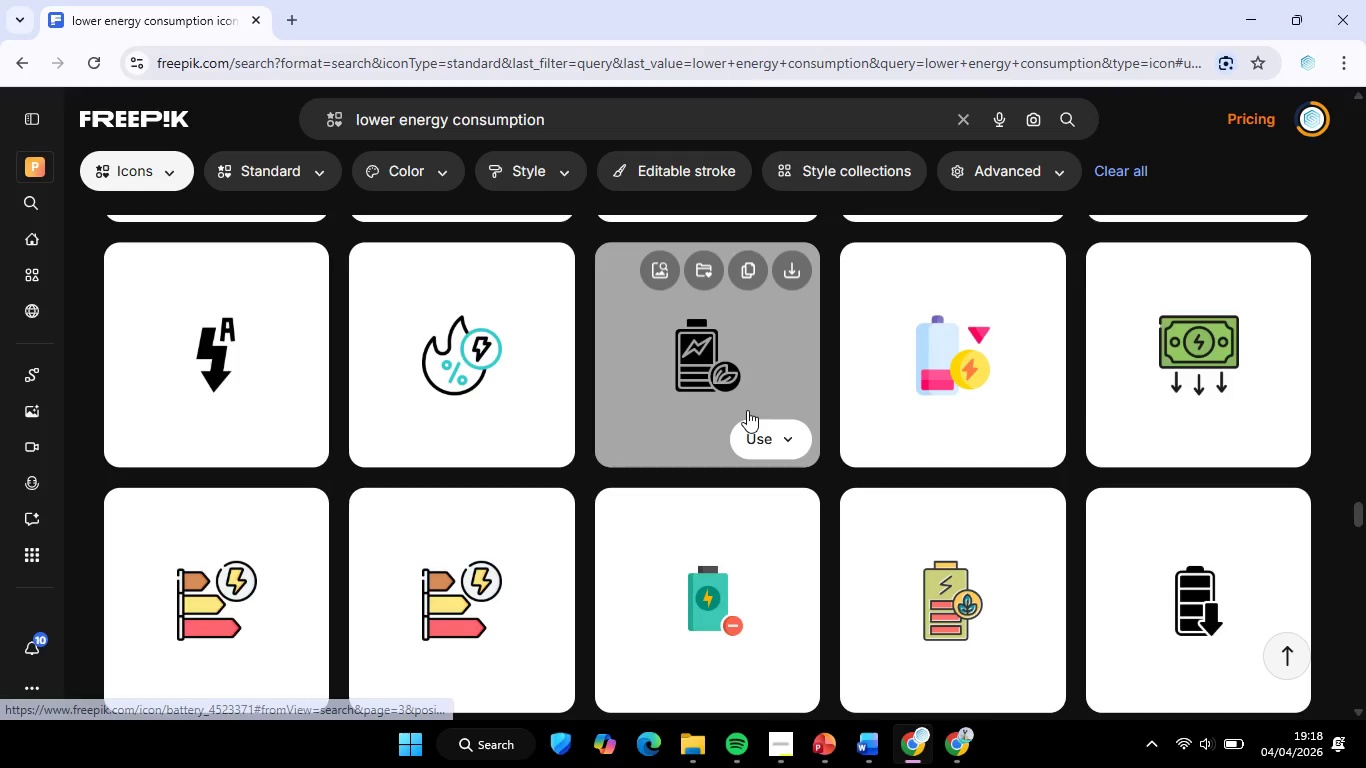 
scroll: coordinate [747, 410], scroll_direction: none, amount: 0.0
 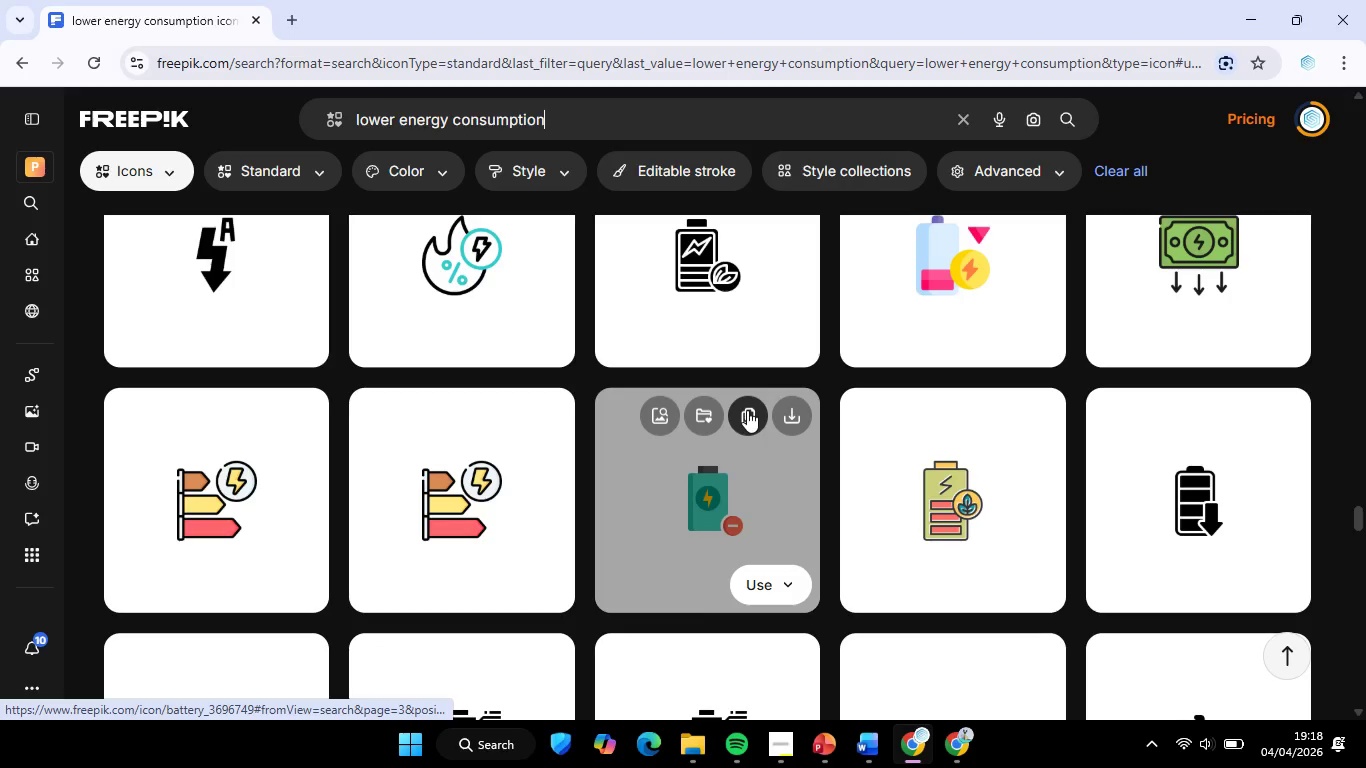 
scroll: coordinate [733, 367], scroll_direction: up, amount: 1.0
 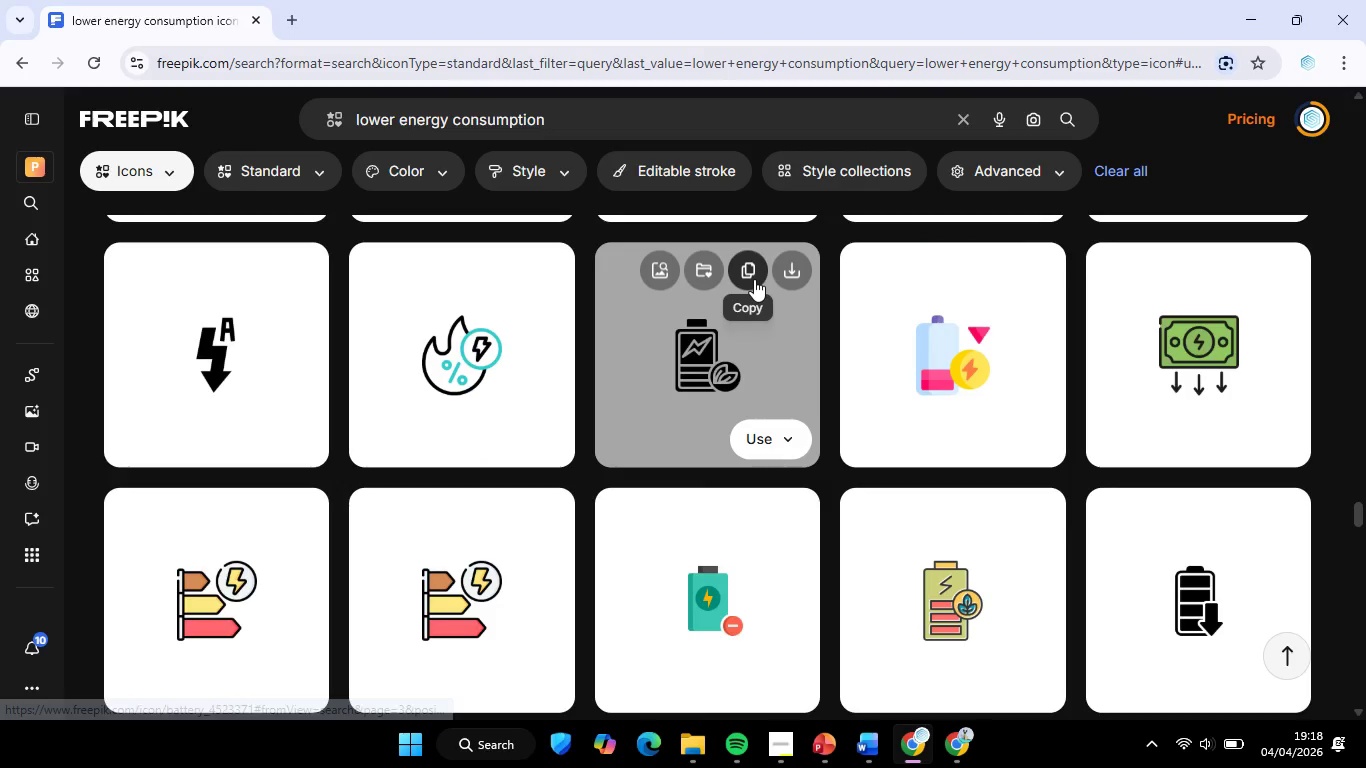 
left_click([754, 279])
 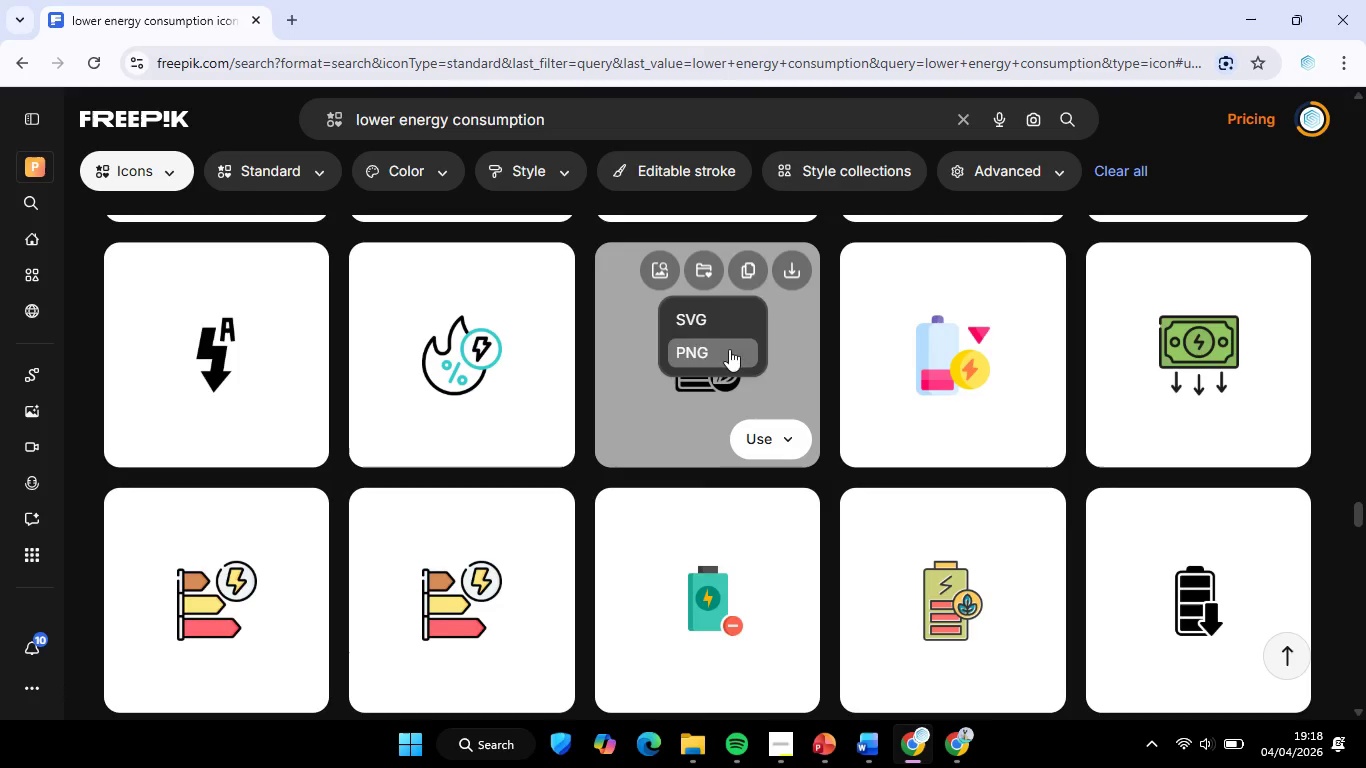 
left_click([729, 349])
 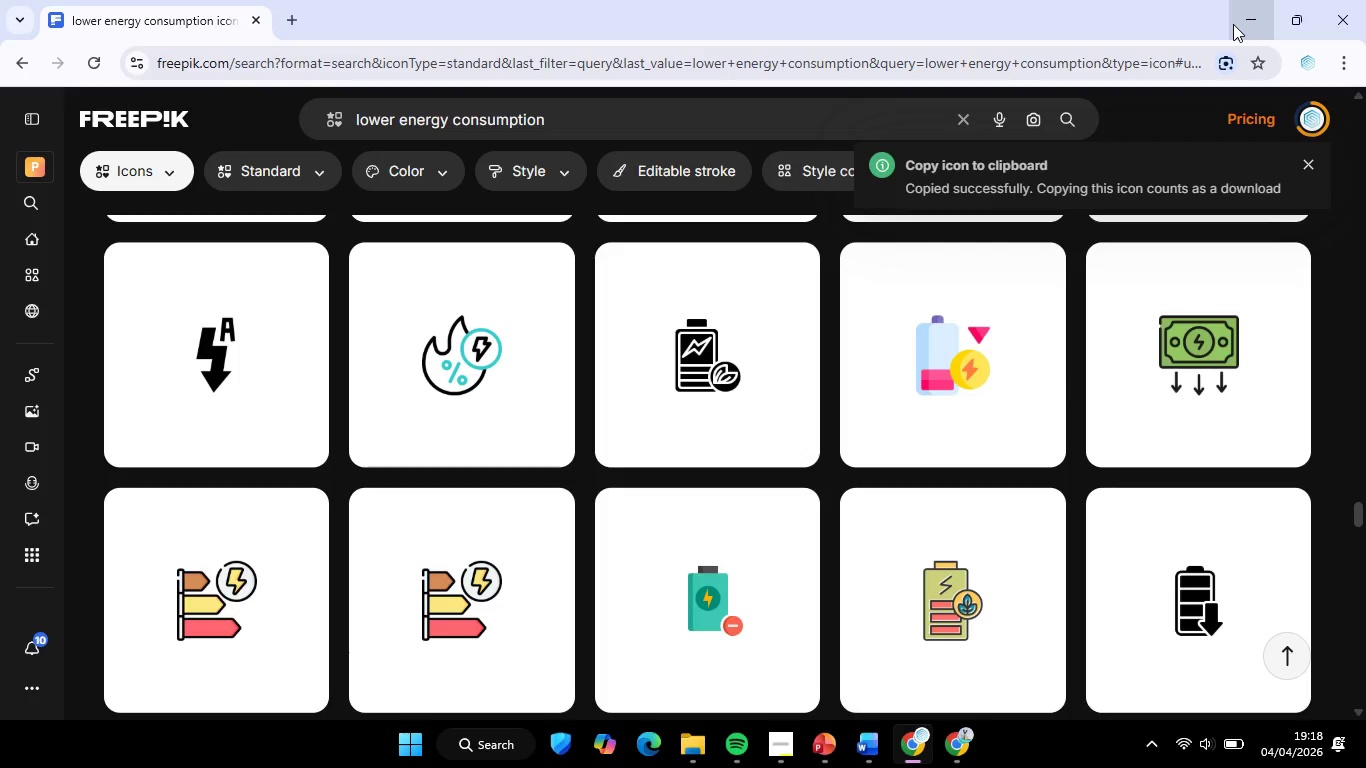 
left_click_drag(start_coordinate=[1232, 20], to_coordinate=[1236, 25])
 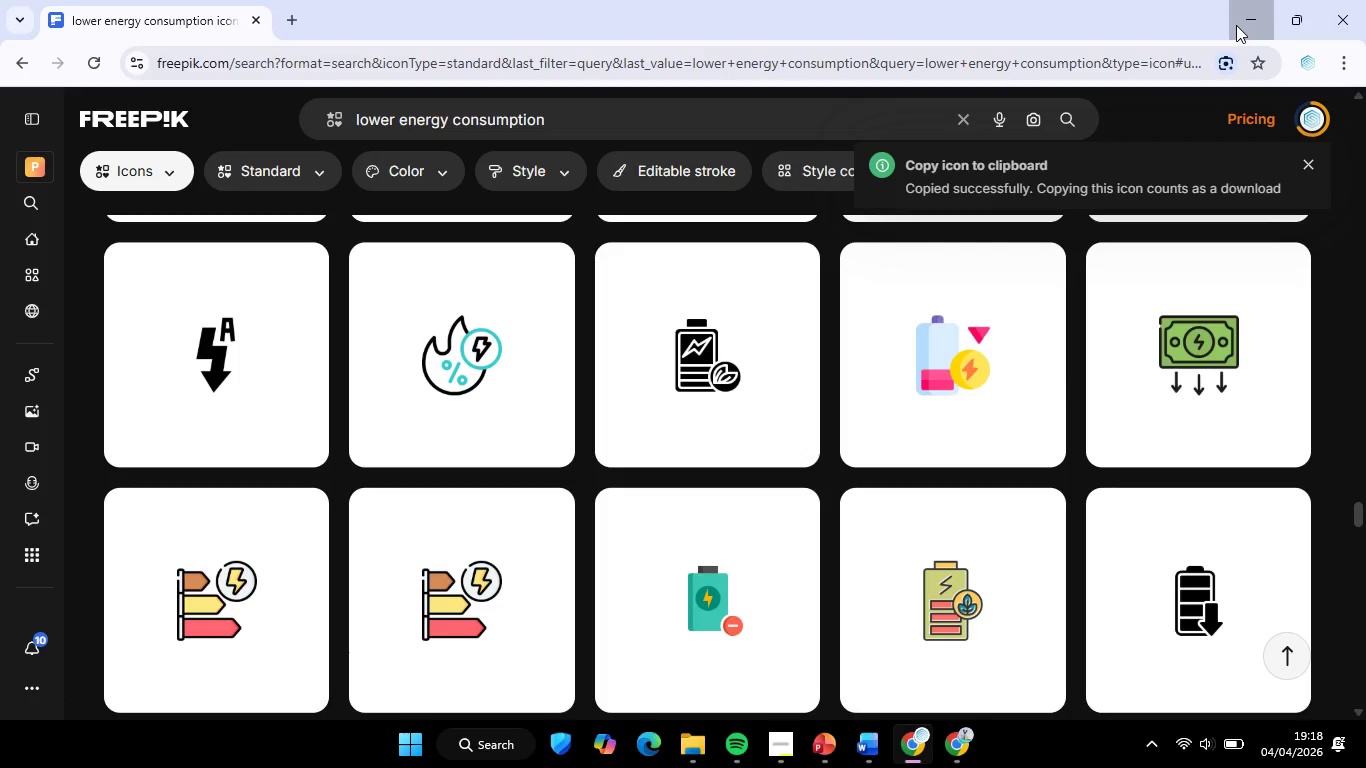 
left_click([1244, 17])
 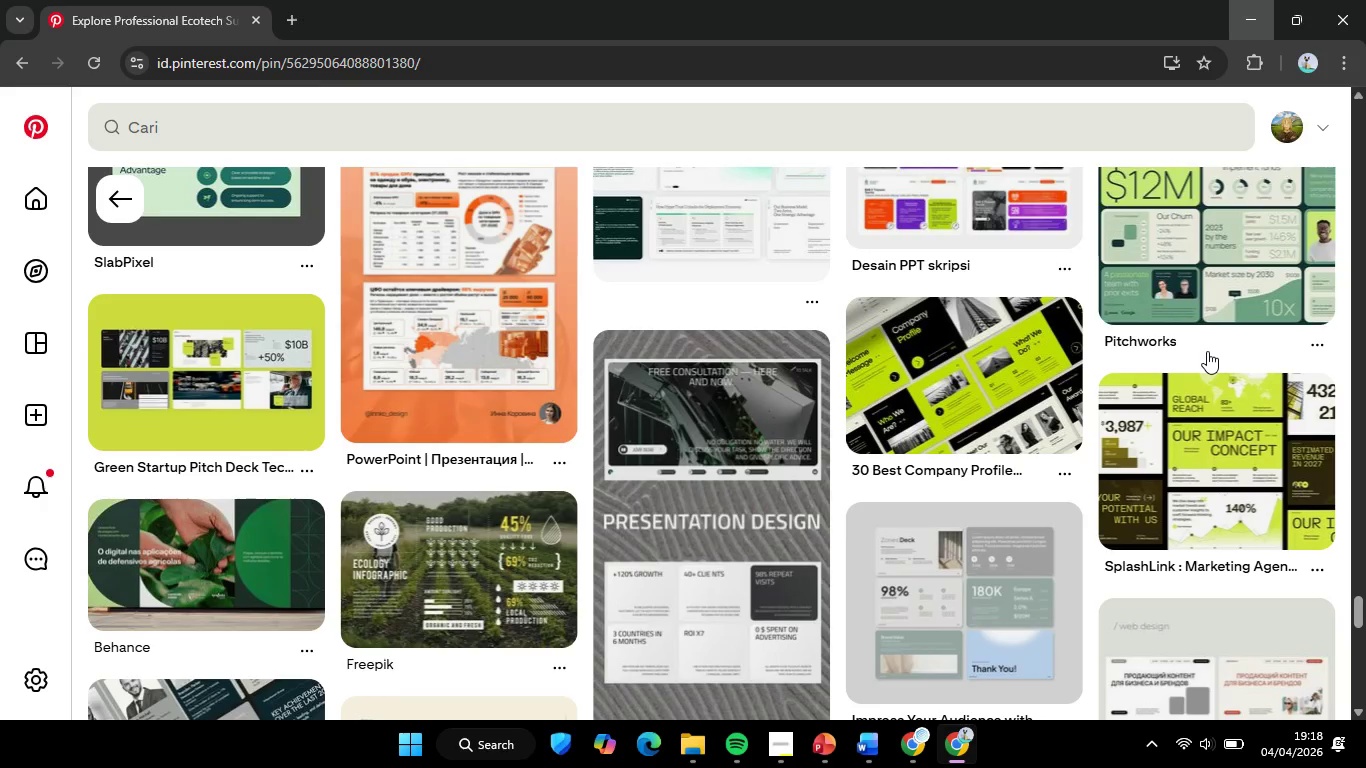 
left_click([1271, 328])
 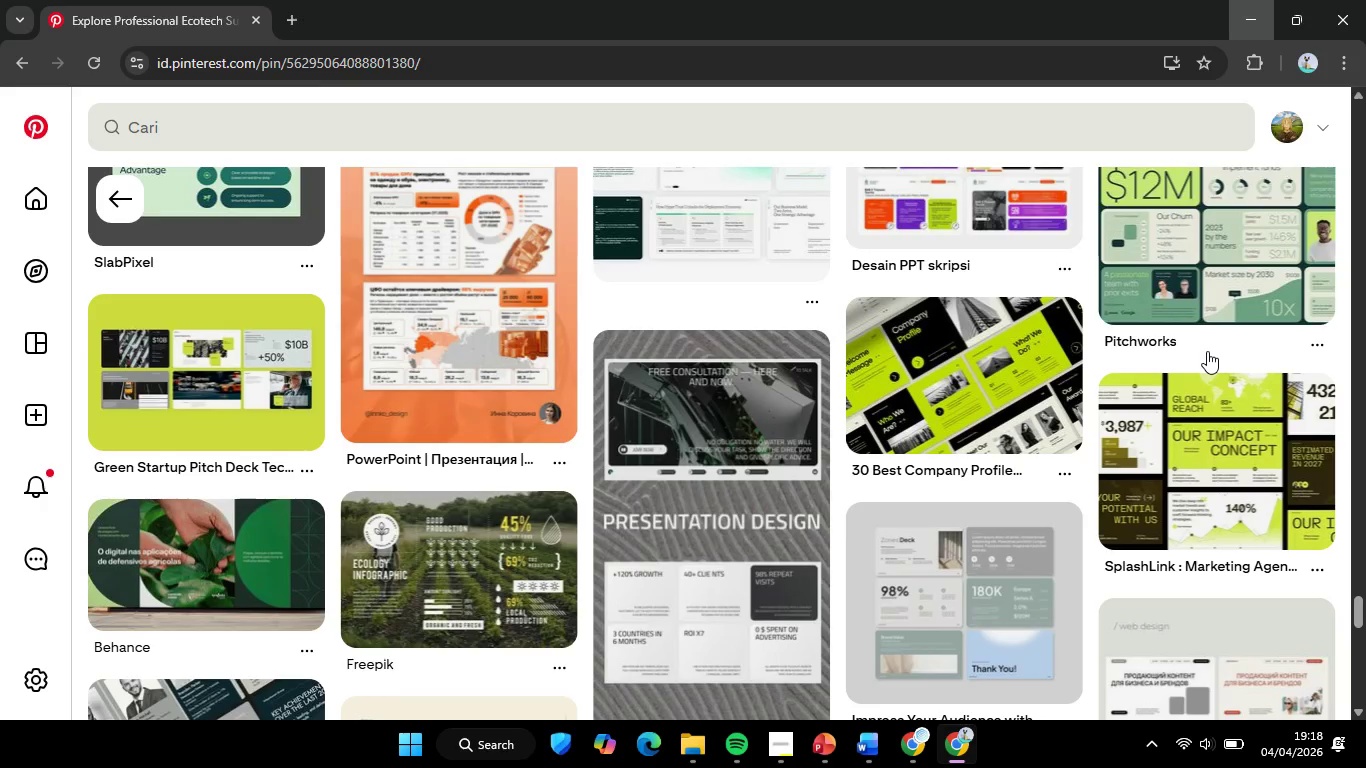 
key(Control+V)
 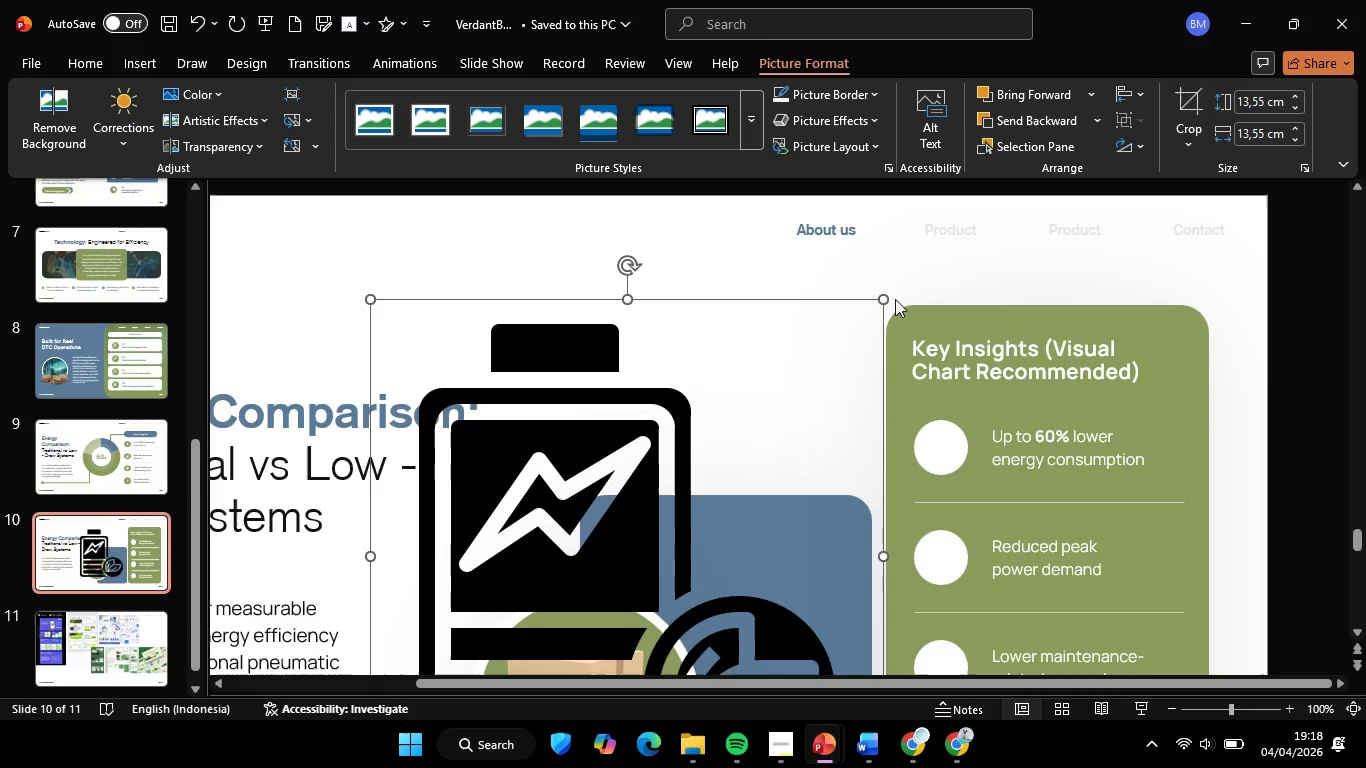 
hold_key(key=ShiftLeft, duration=1.31)
left_click_drag(start_coordinate=[888, 296], to_coordinate=[630, 557])
 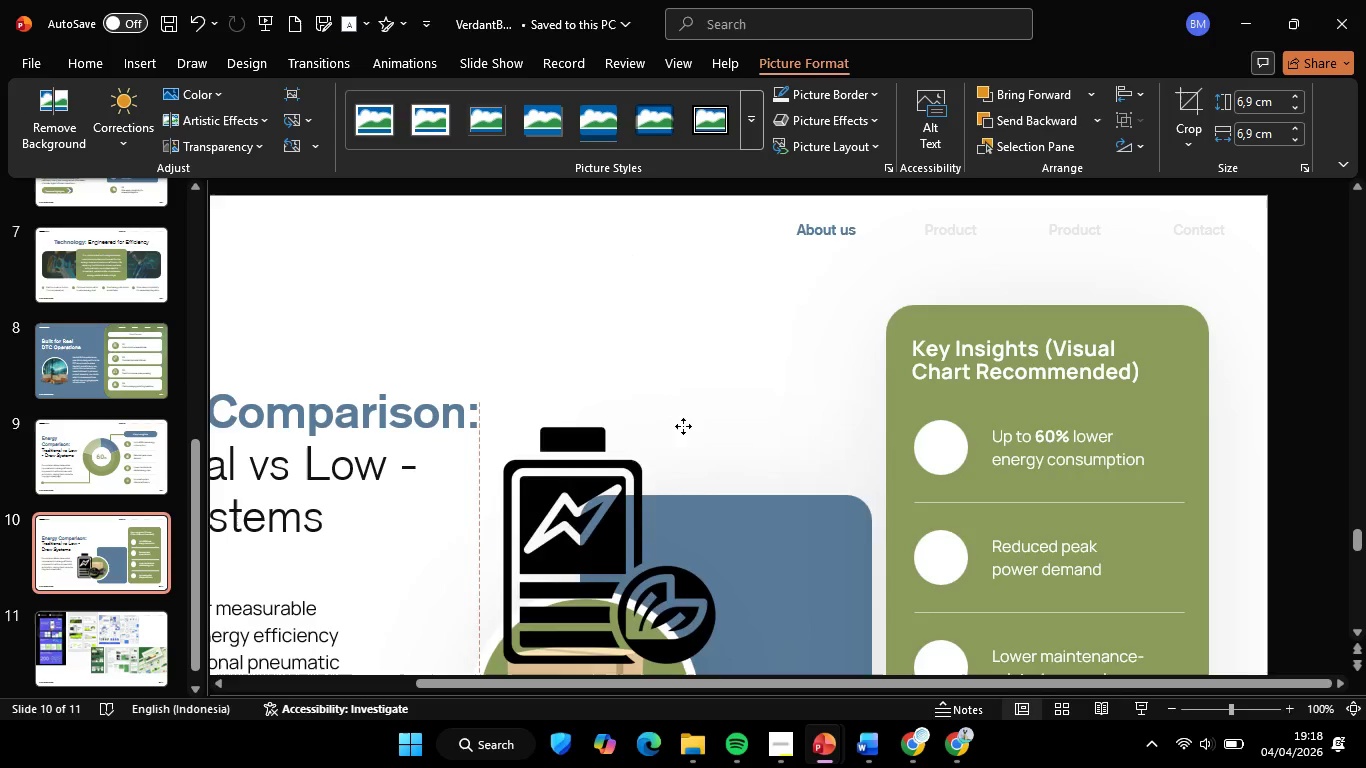 
left_click_drag(start_coordinate=[487, 624], to_coordinate=[886, 335])
 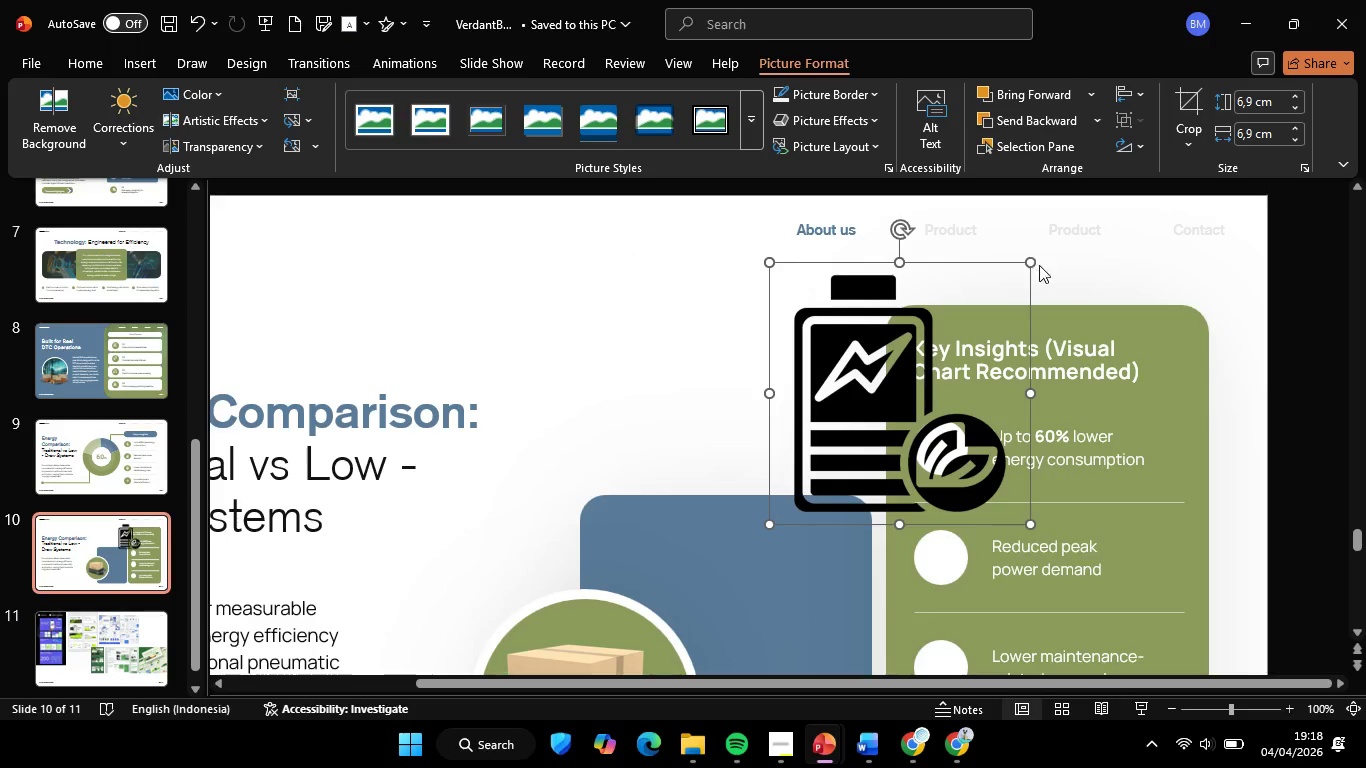 
hold_key(key=ShiftLeft, duration=2.19)
left_click_drag(start_coordinate=[1032, 264], to_coordinate=[815, 486])
 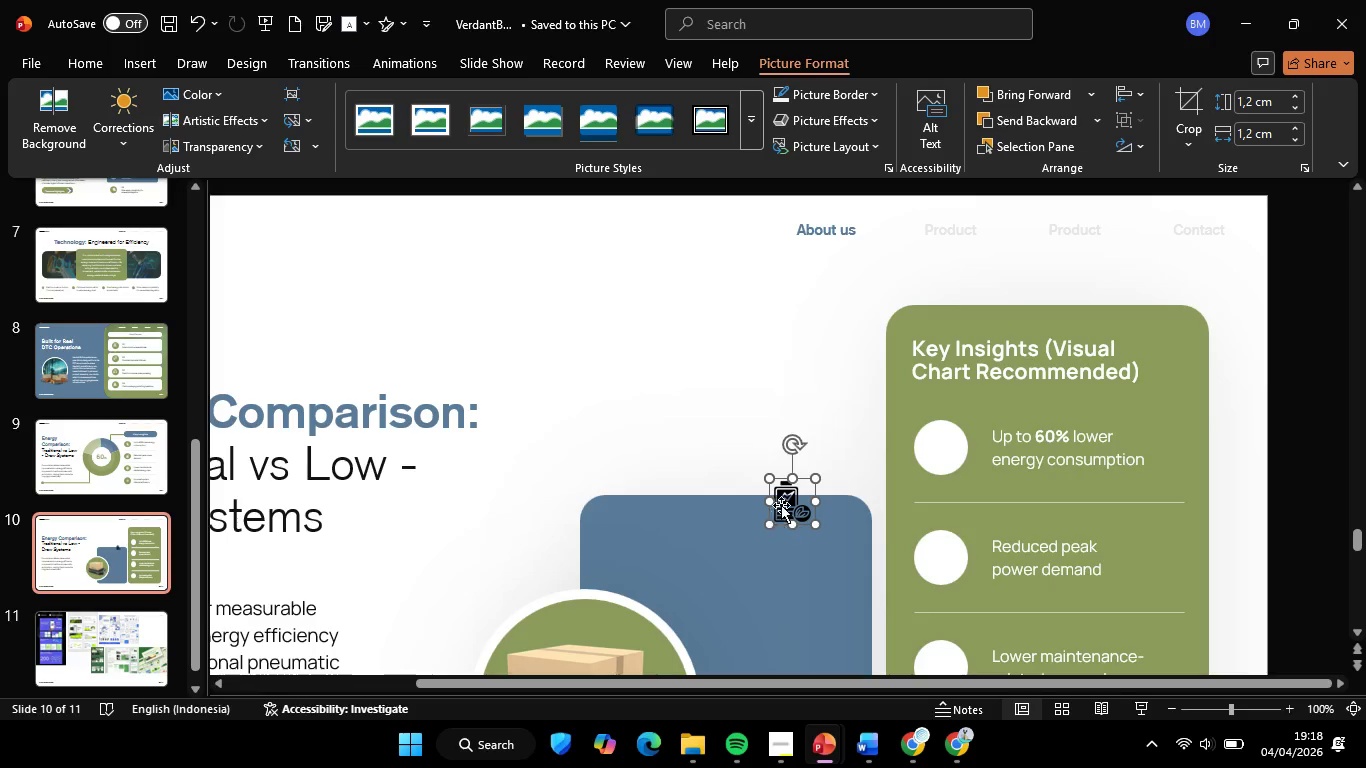 
left_click_drag(start_coordinate=[784, 501], to_coordinate=[948, 448])
 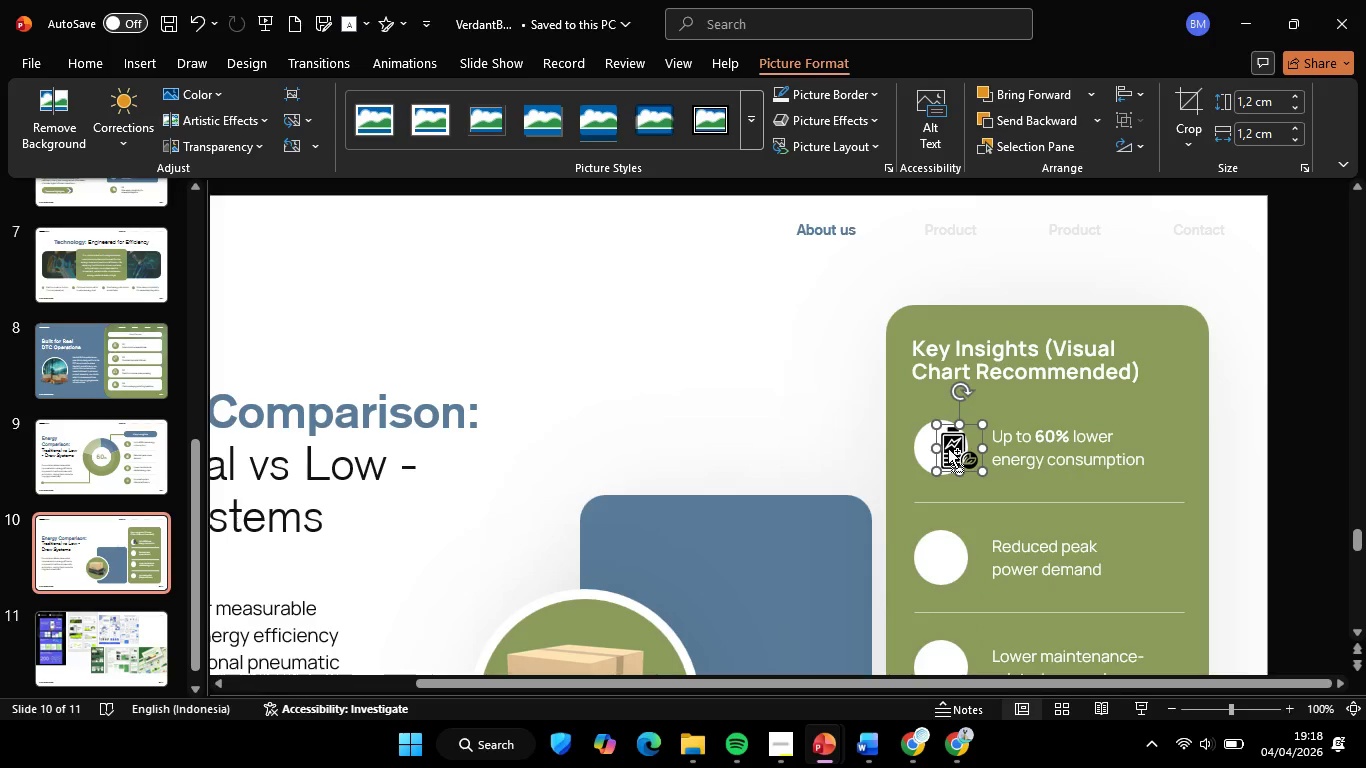 
hold_key(key=ControlLeft, duration=5.22)
scroll: coordinate [987, 464], scroll_direction: up, amount: 2.0
 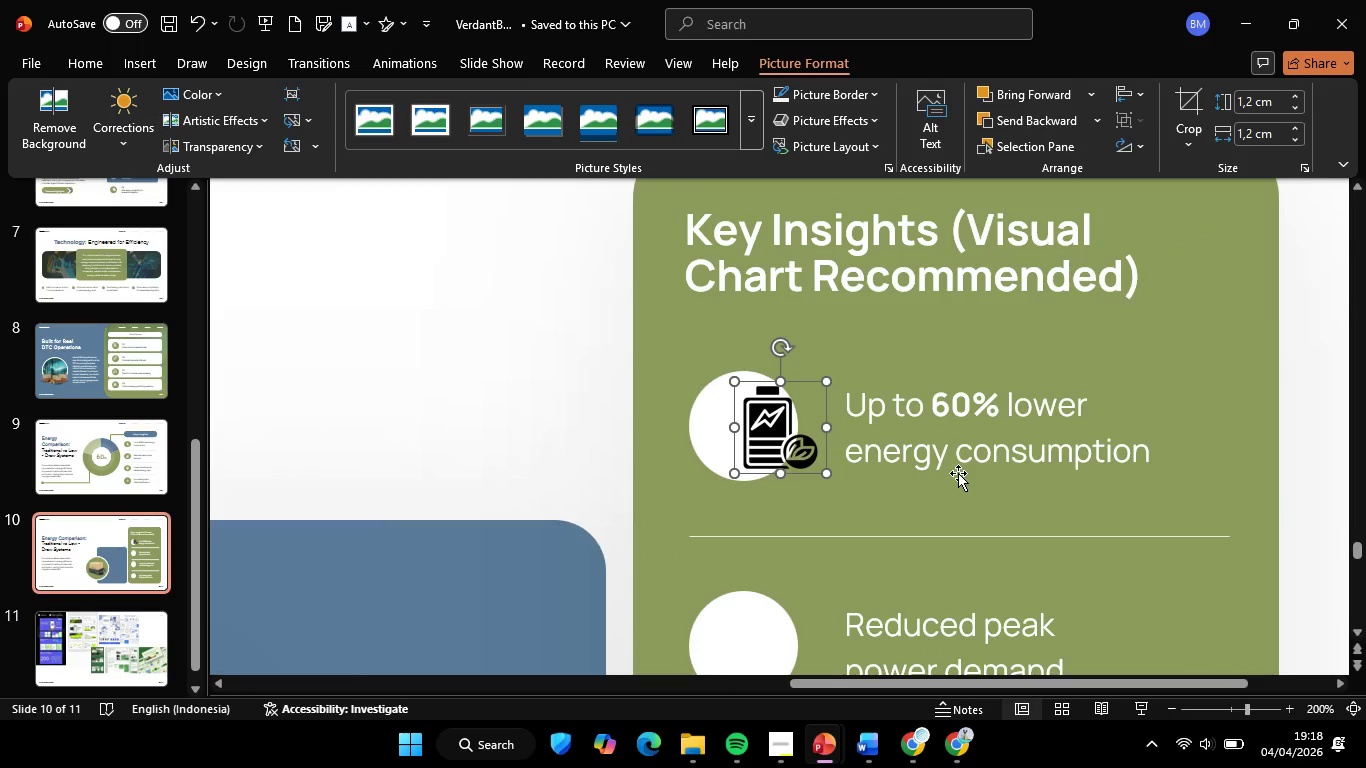 
hold_key(key=ShiftLeft, duration=1.48)
left_click_drag(start_coordinate=[827, 469], to_coordinate=[788, 443])
 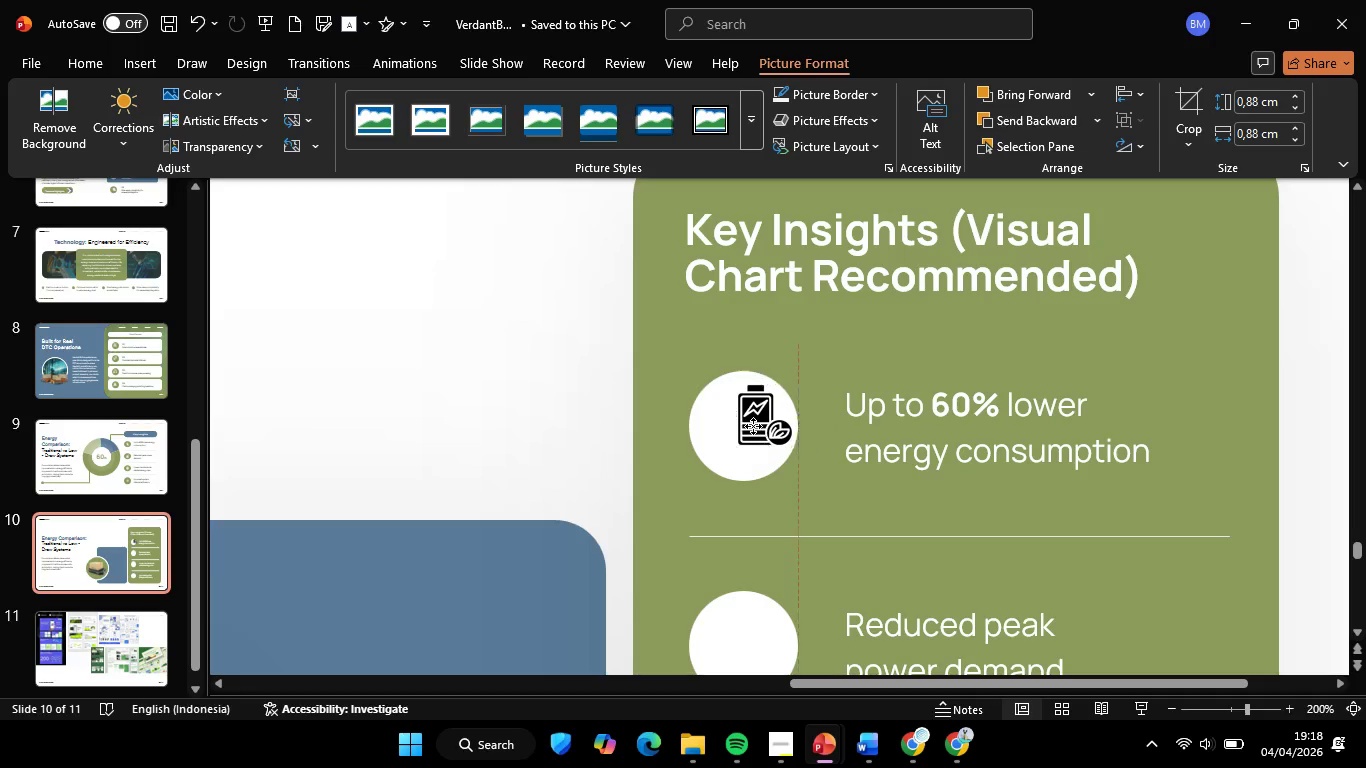 
left_click_drag(start_coordinate=[759, 426], to_coordinate=[742, 435])
 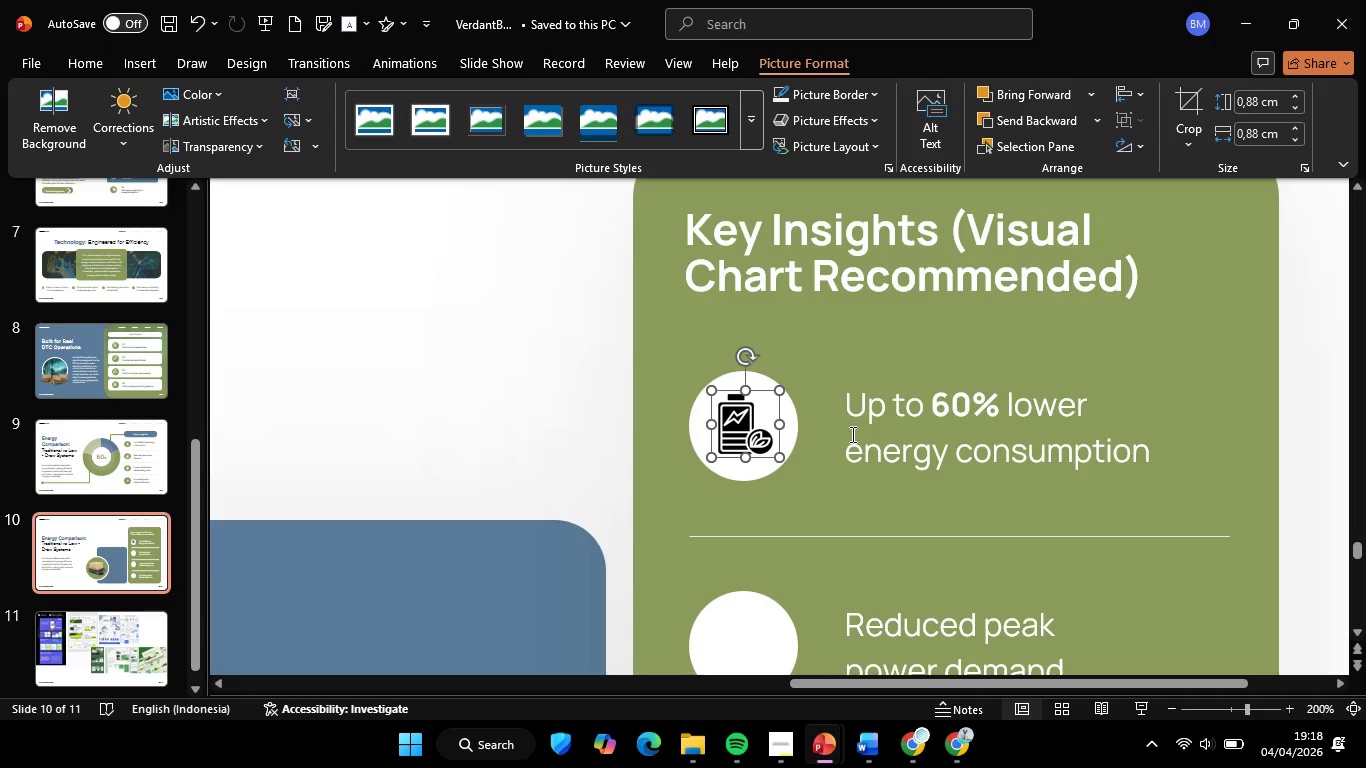 
hold_key(key=ControlLeft, duration=1.03)
scroll: coordinate [851, 434], scroll_direction: down, amount: 2.0
 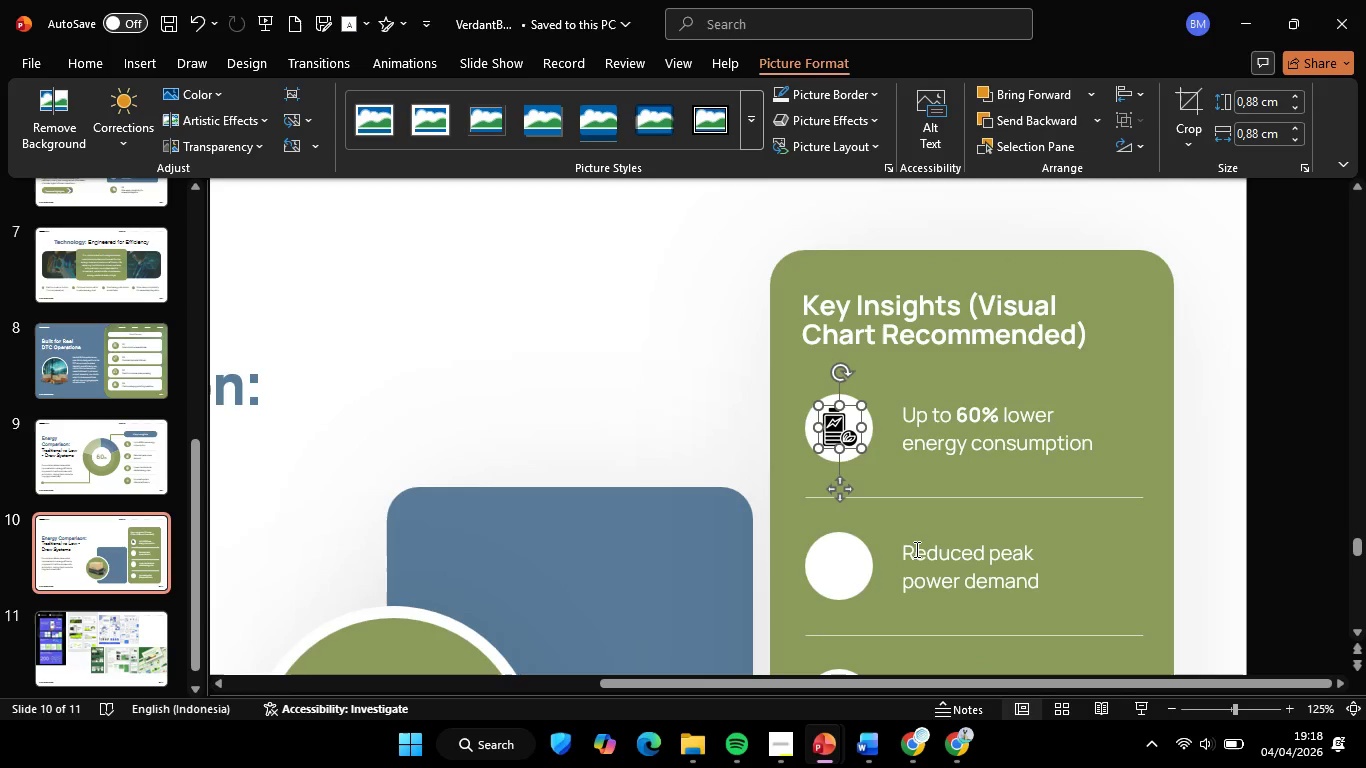 
left_click([959, 560])
 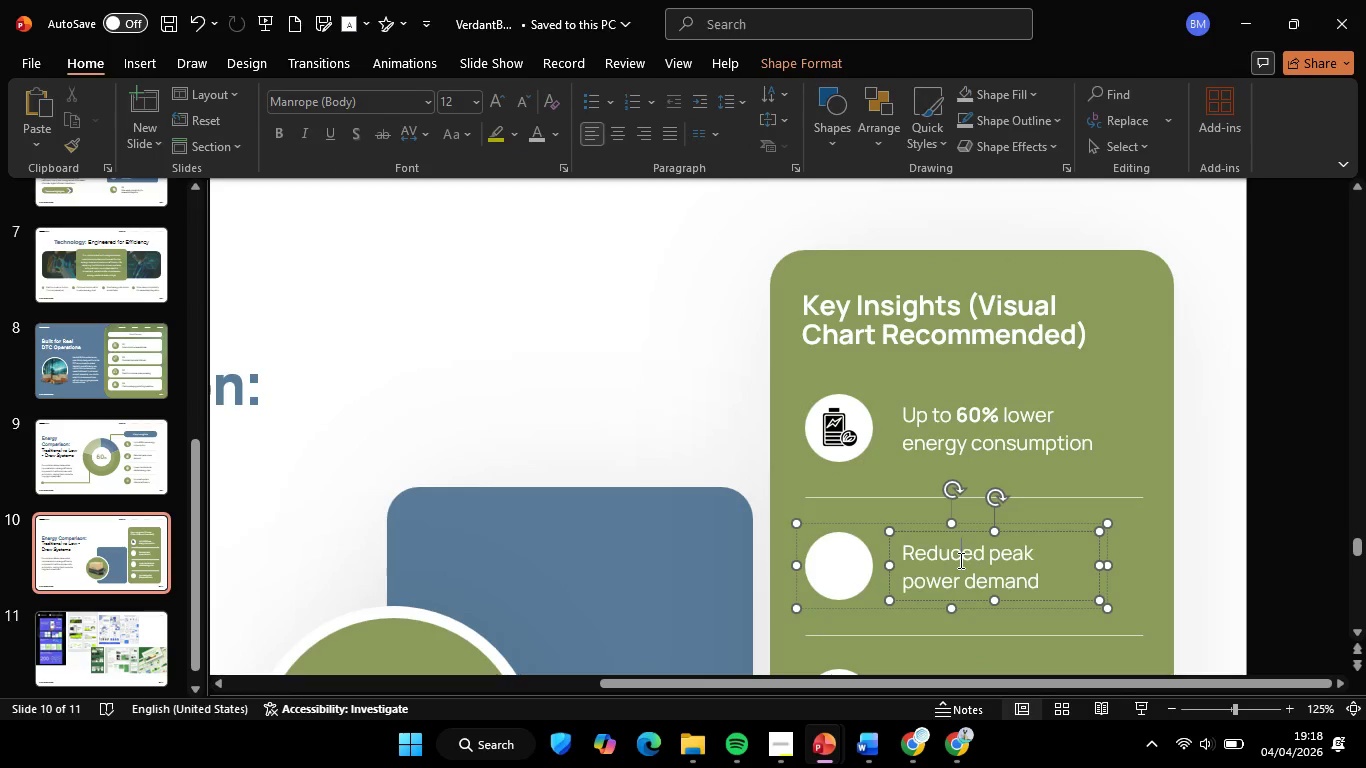 
key(Control+A)
 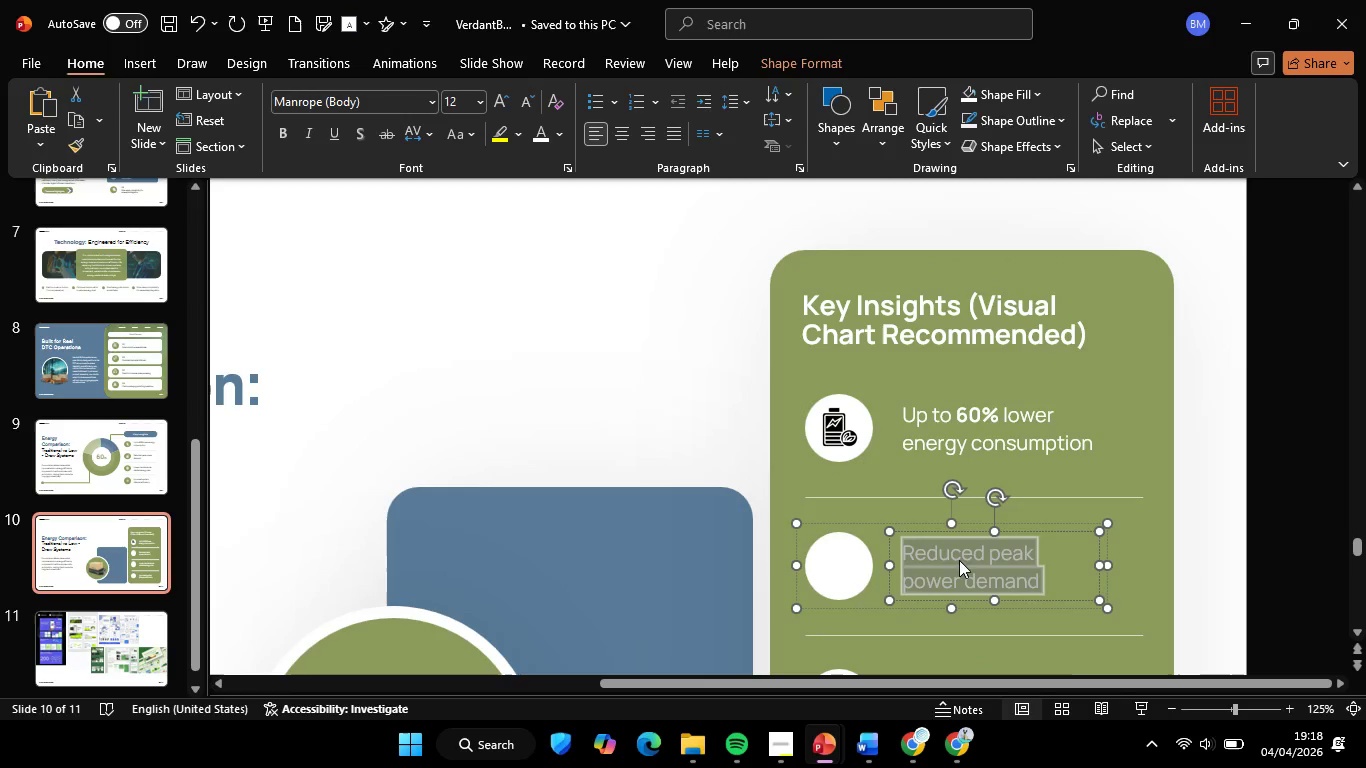 
key(Control+C)
 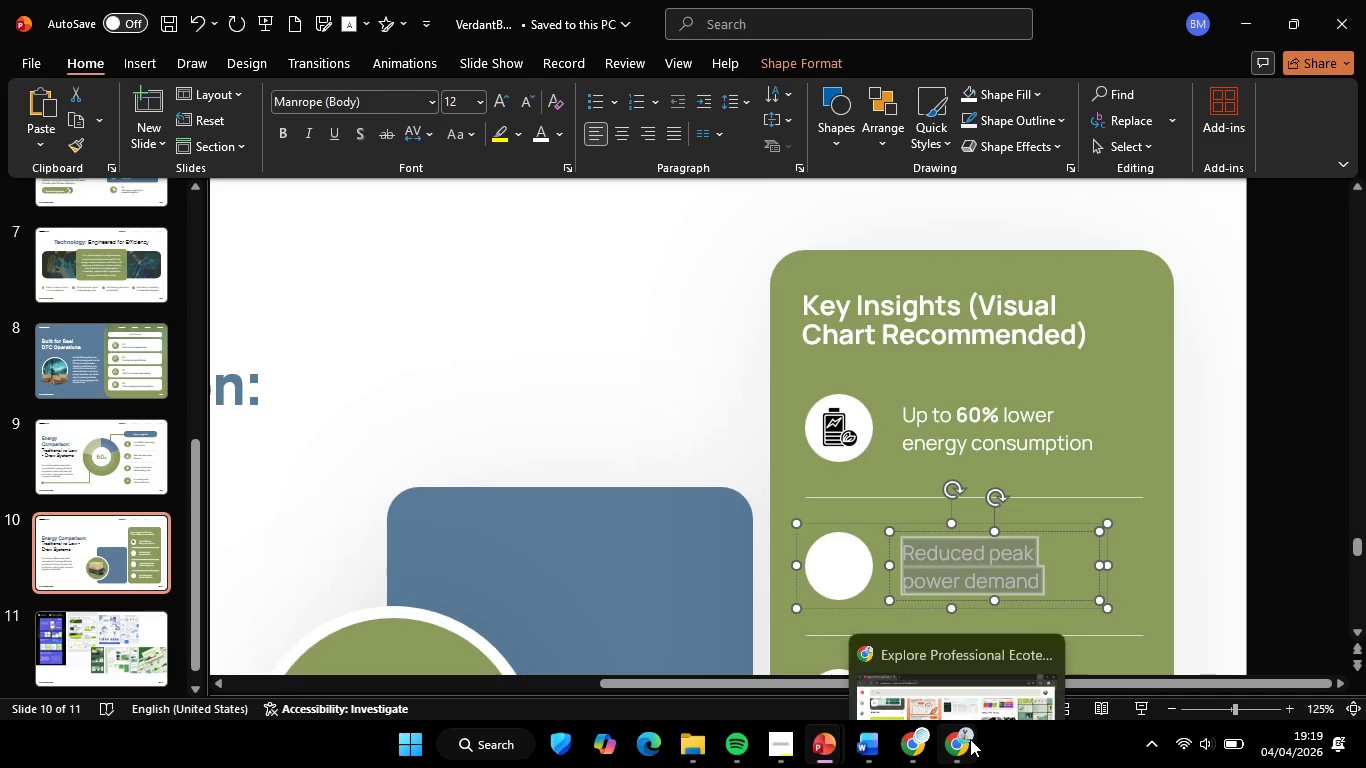 
left_click([970, 739])
 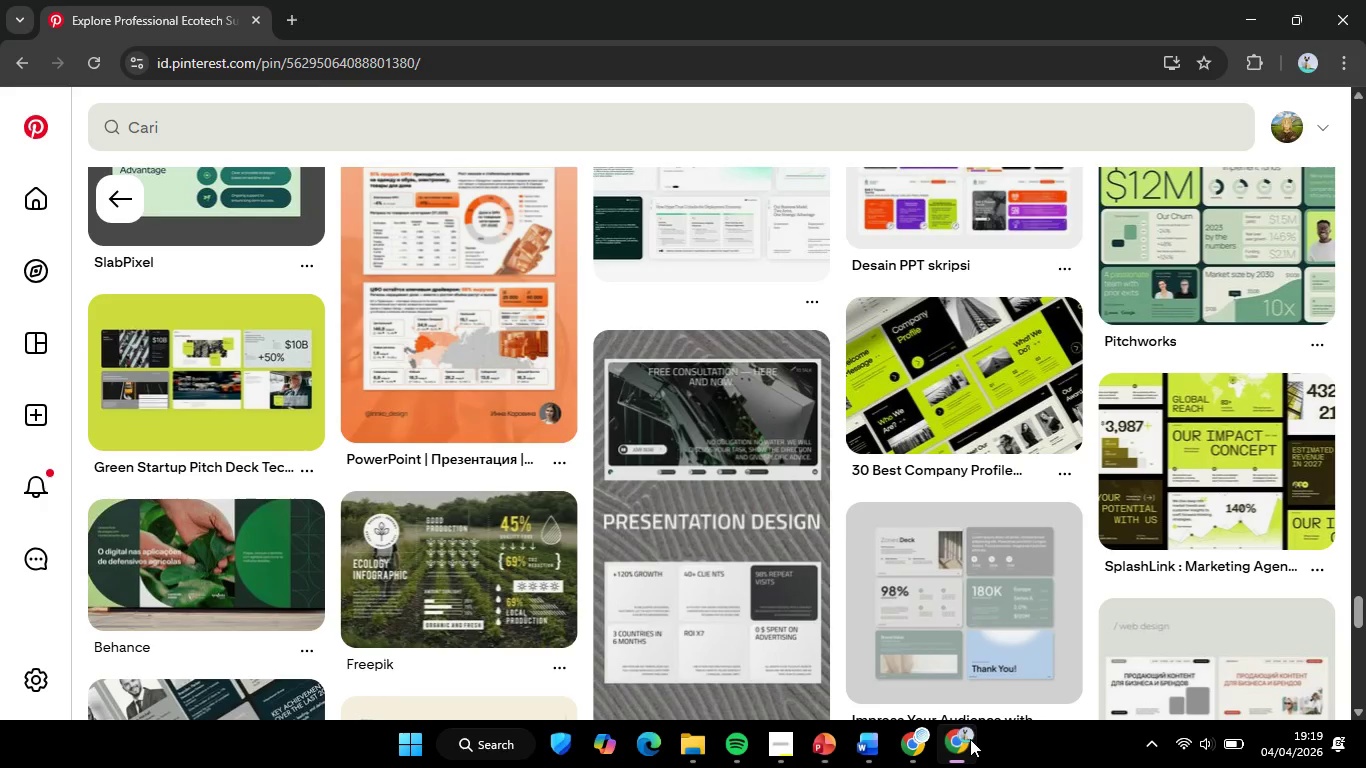 
left_click([523, 130])
 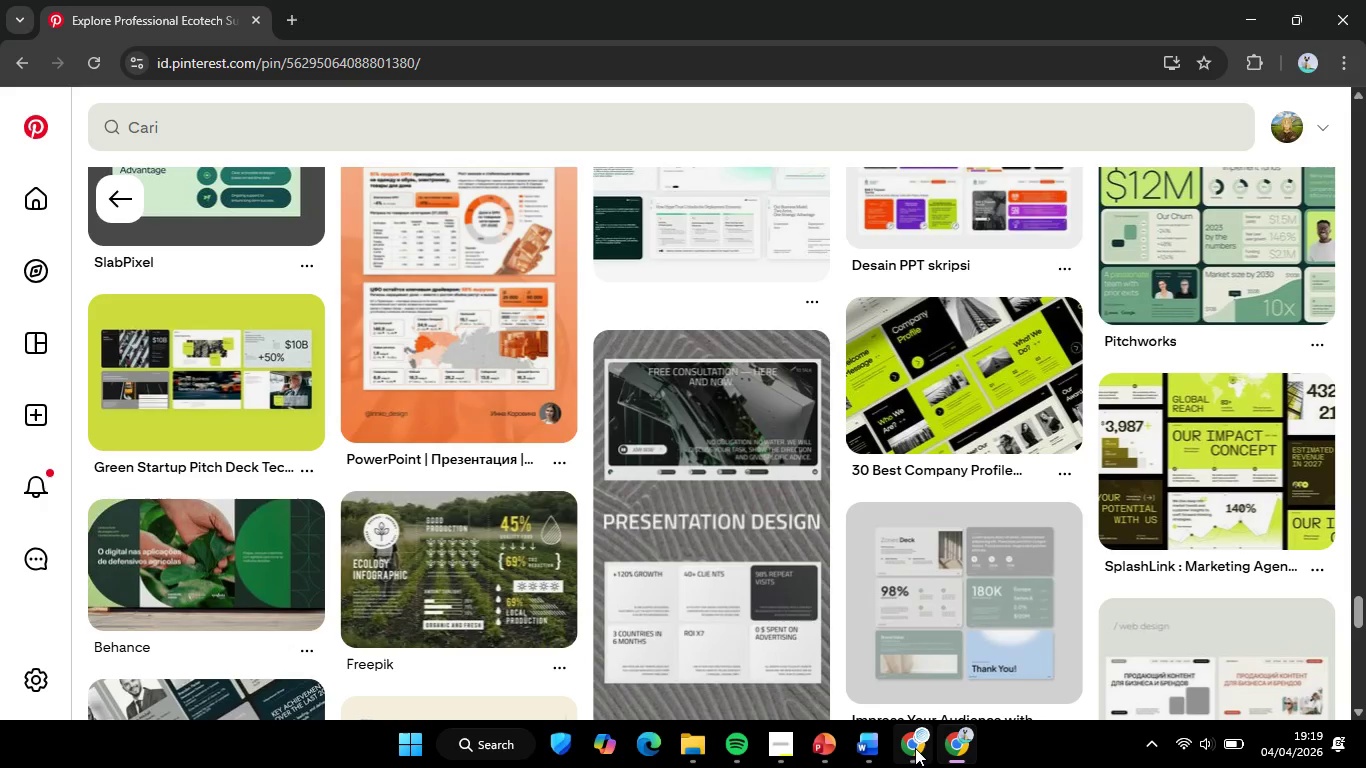 
key(Control+A)
 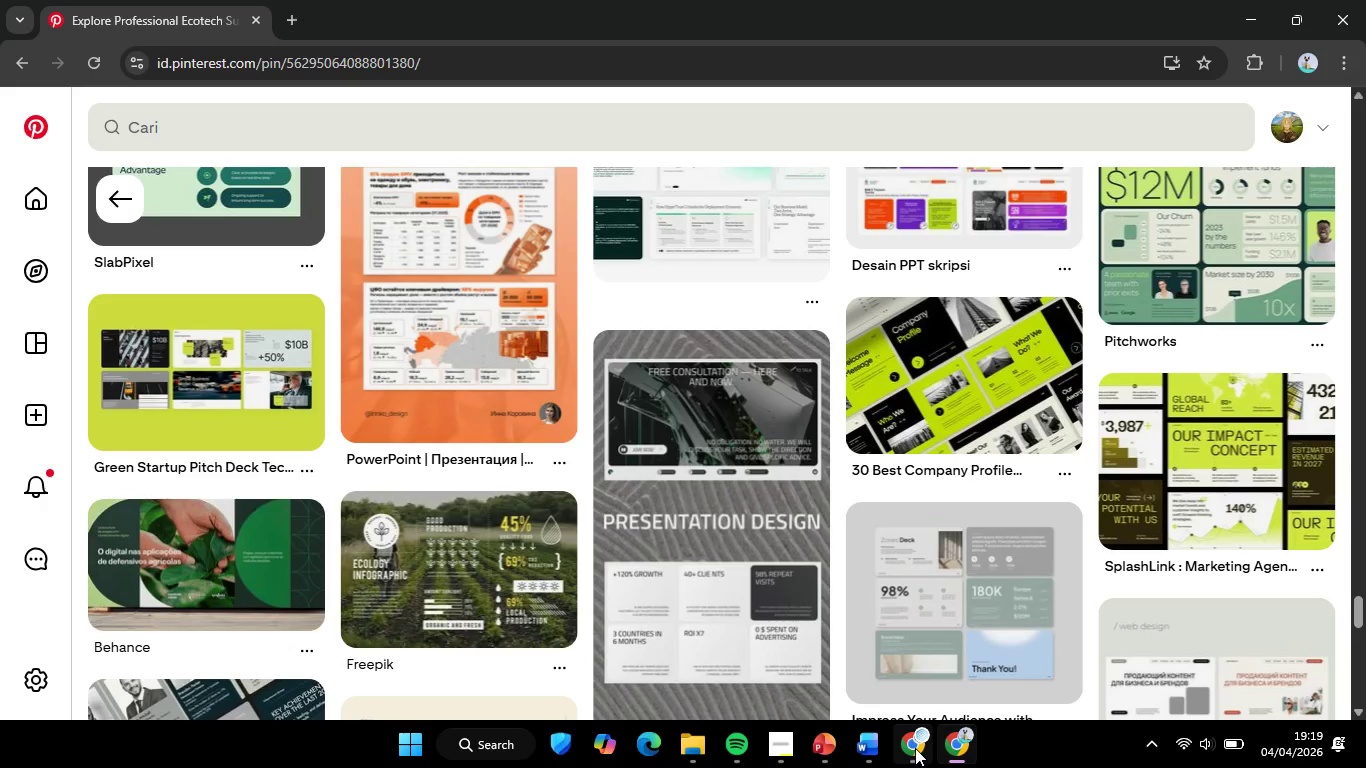 
key(Control+V)
 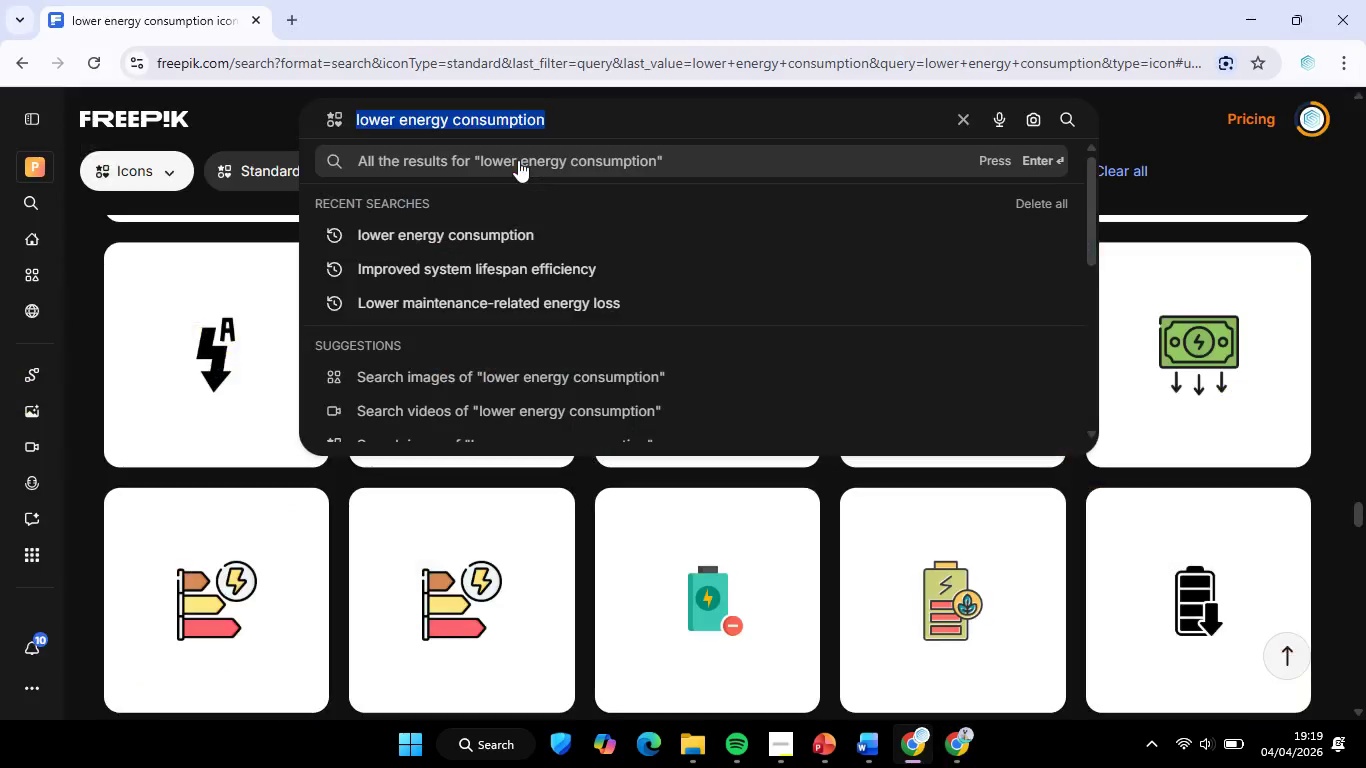 
key(Enter)
 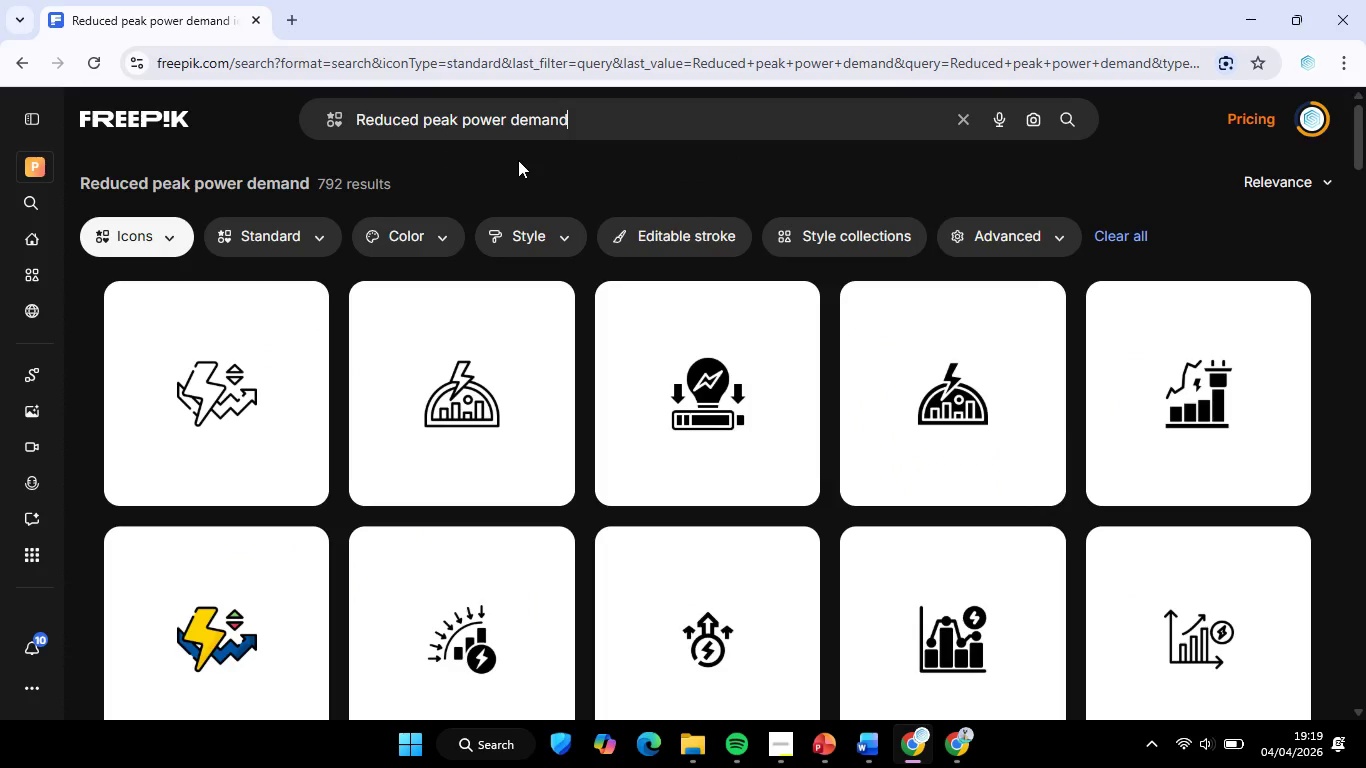 
wait(5.8)
 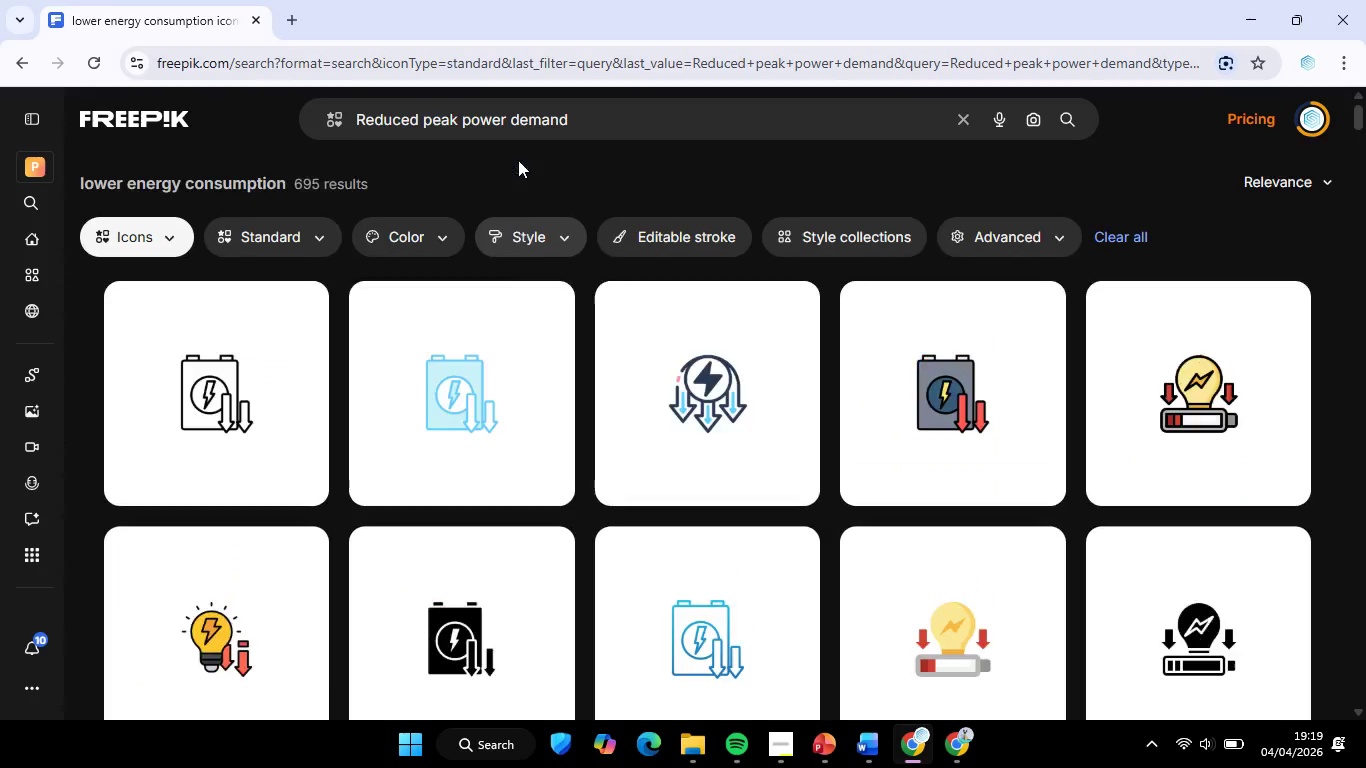 
scroll: coordinate [856, 398], scroll_direction: down, amount: 12.0
 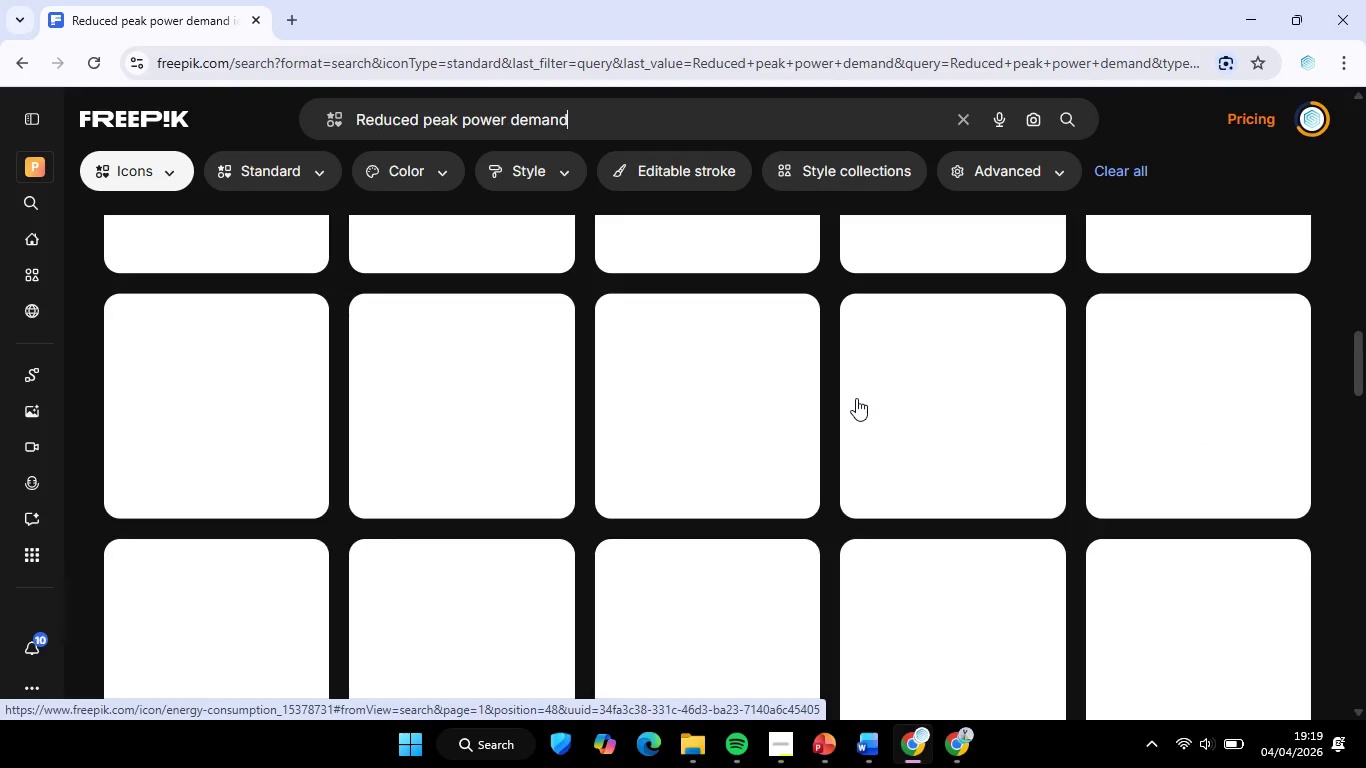 
scroll: coordinate [856, 398], scroll_direction: up, amount: 3.0
 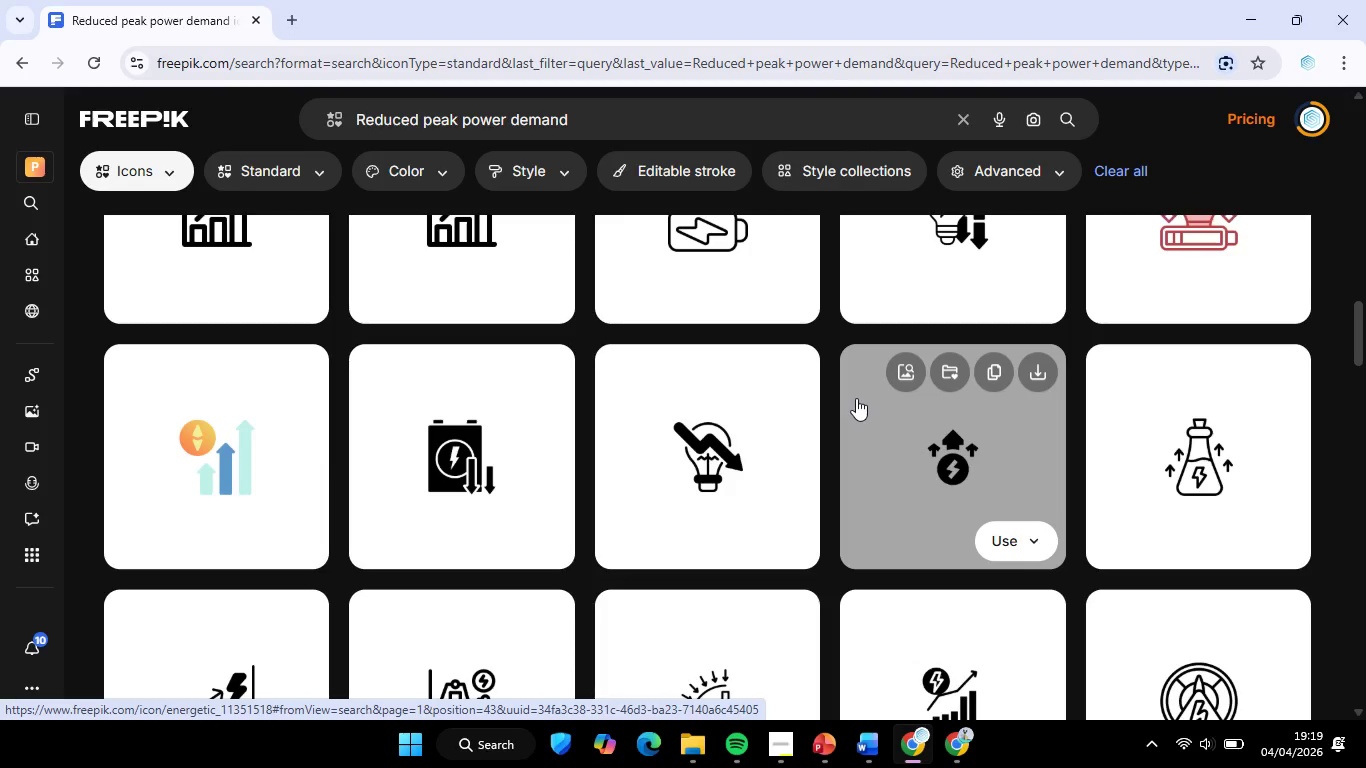 
scroll: coordinate [622, 256], scroll_direction: down, amount: 8.0
 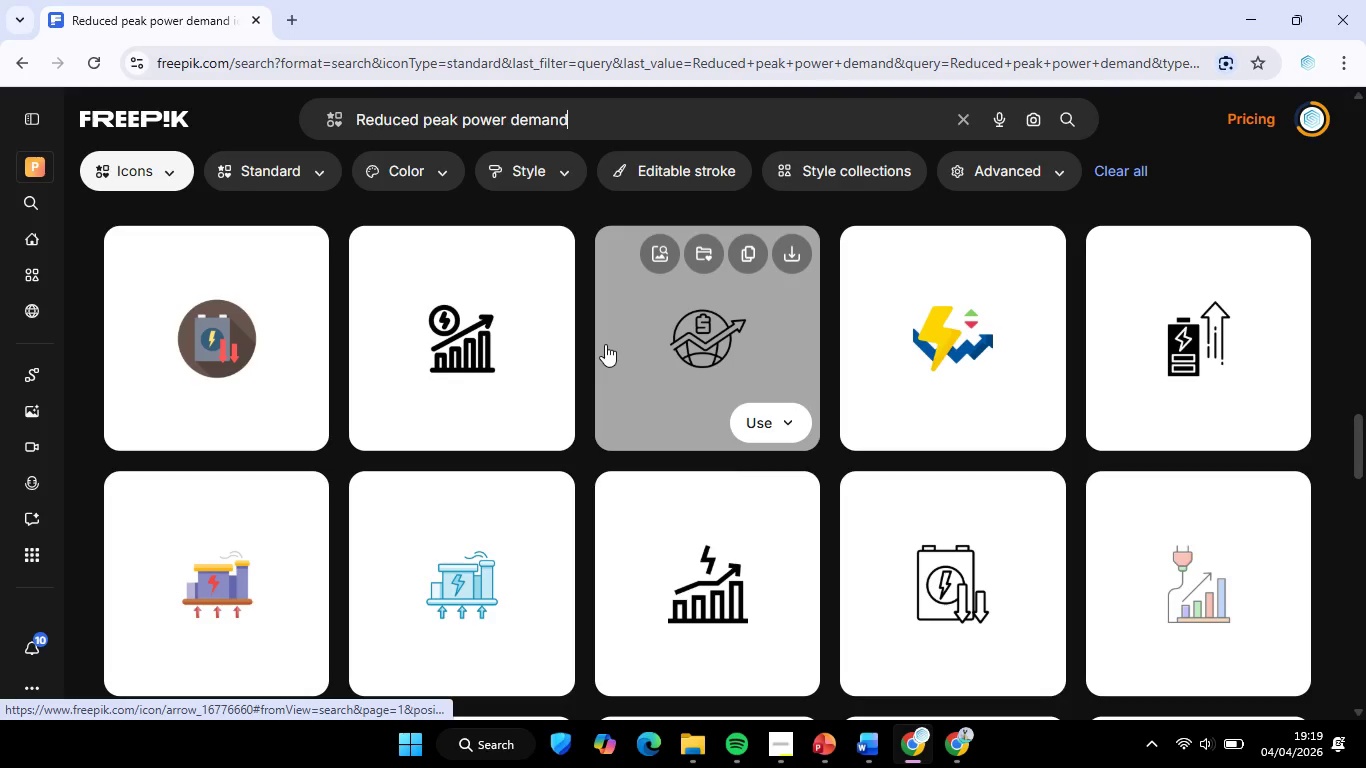 
scroll: coordinate [691, 429], scroll_direction: down, amount: 10.0
 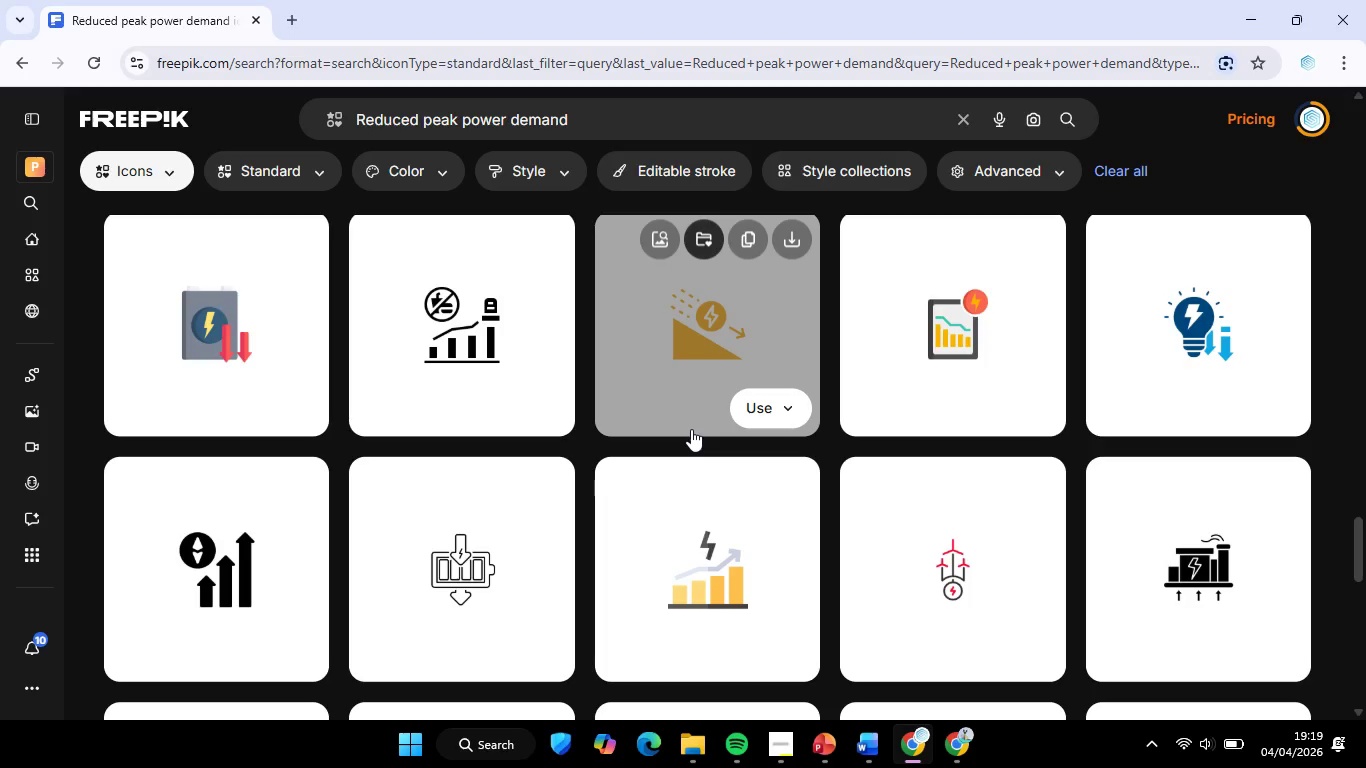 
scroll: coordinate [691, 429], scroll_direction: up, amount: 1.0
 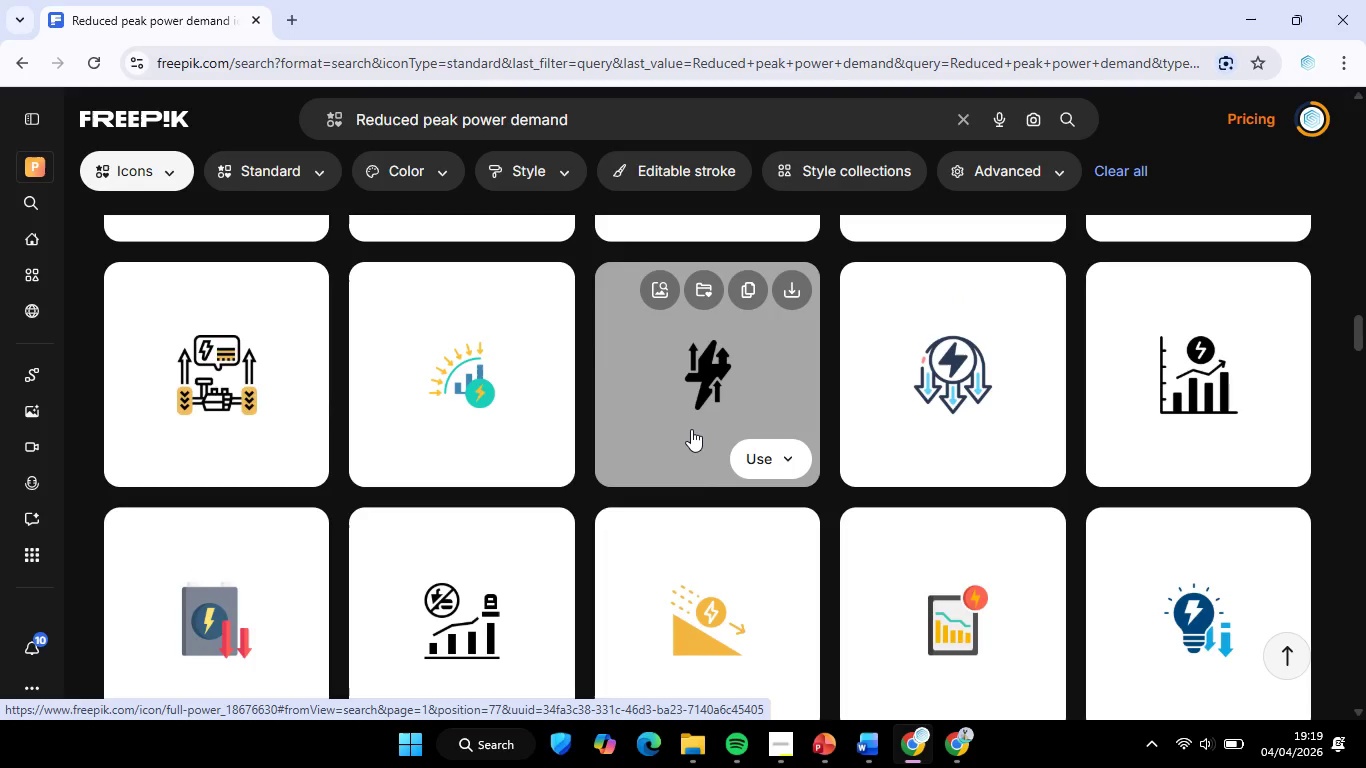 
scroll: coordinate [691, 429], scroll_direction: down, amount: 4.0
 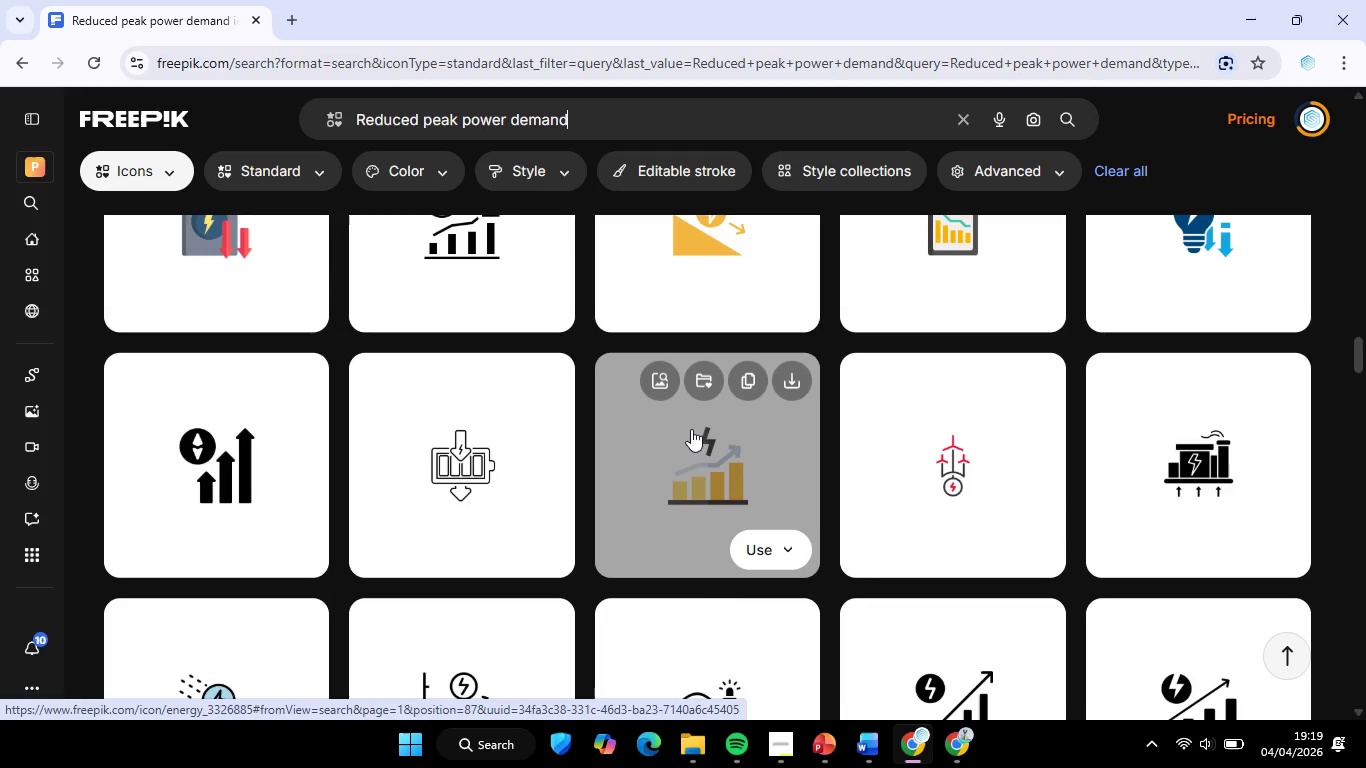 
wait(7.54)
 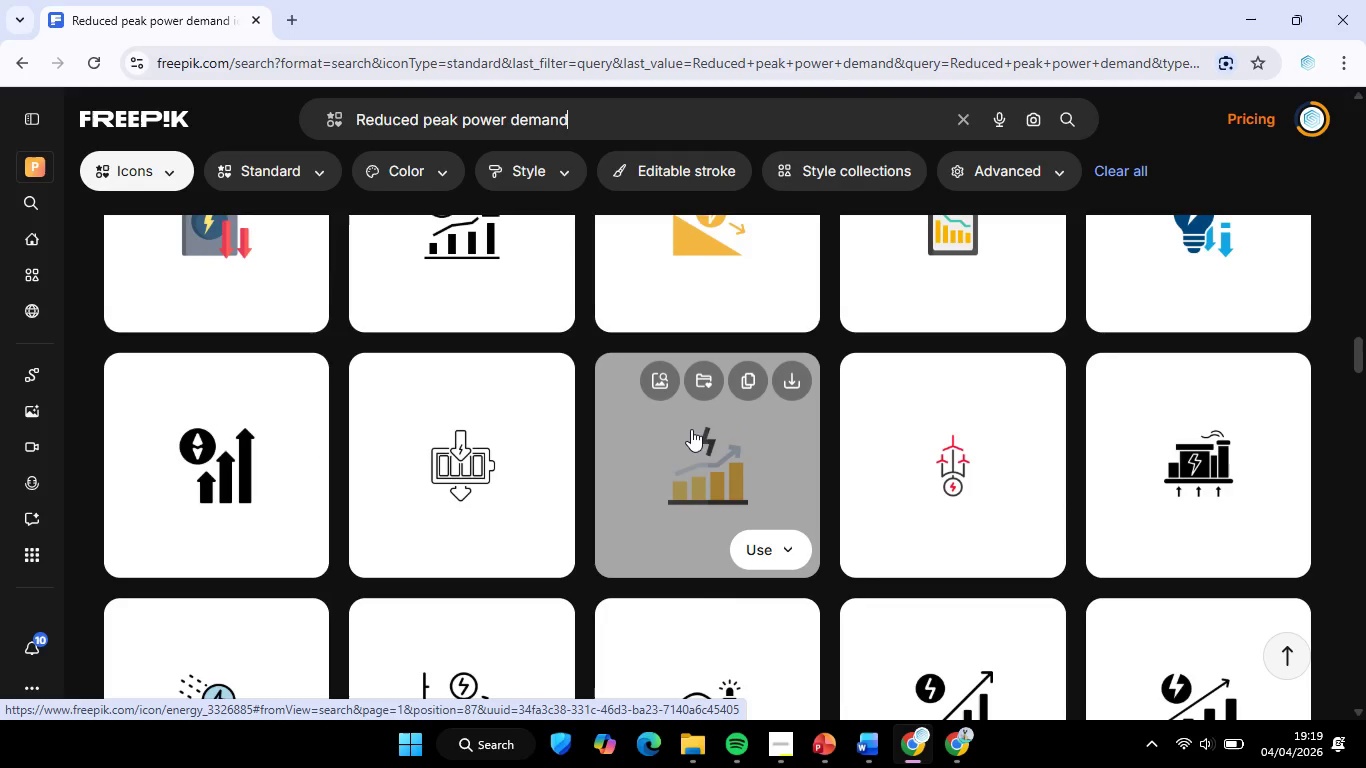 
scroll: coordinate [691, 429], scroll_direction: down, amount: 2.0
 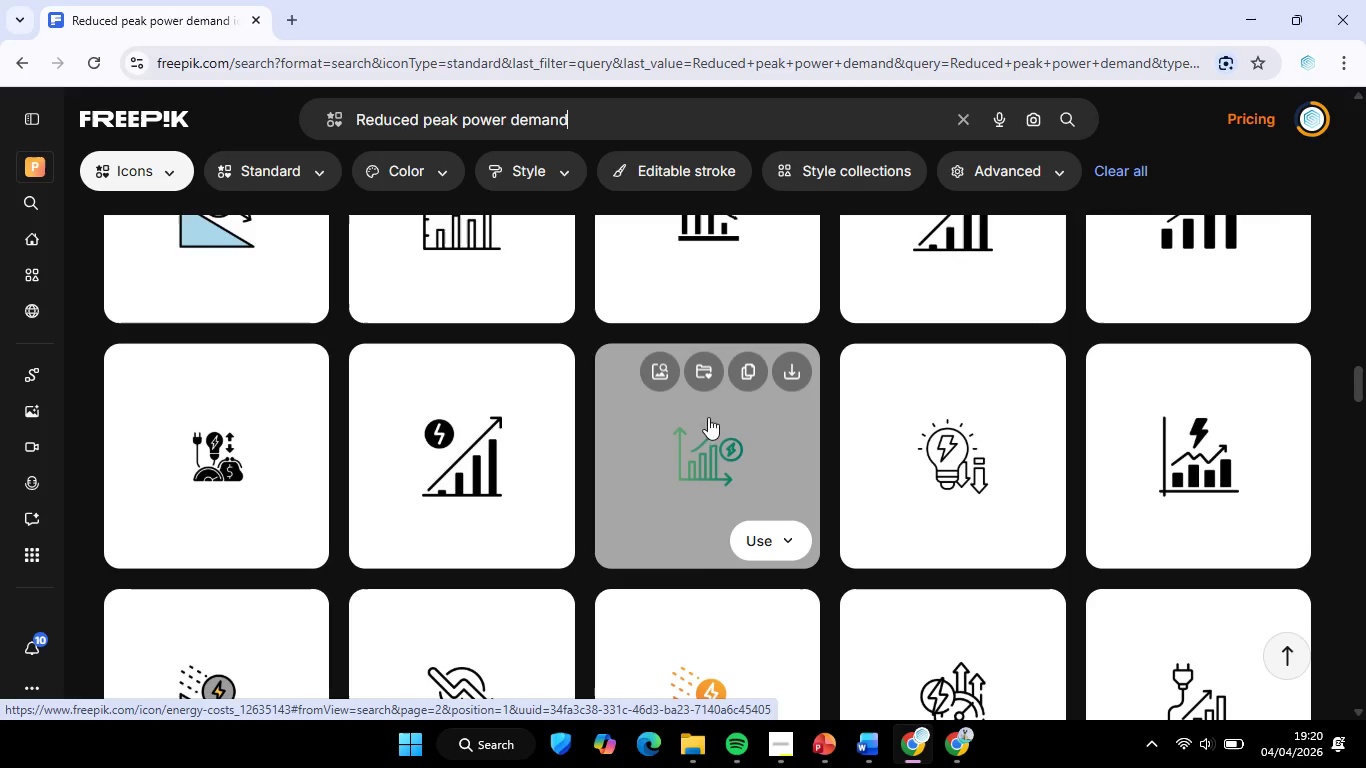 
scroll: coordinate [723, 441], scroll_direction: up, amount: 1.0
 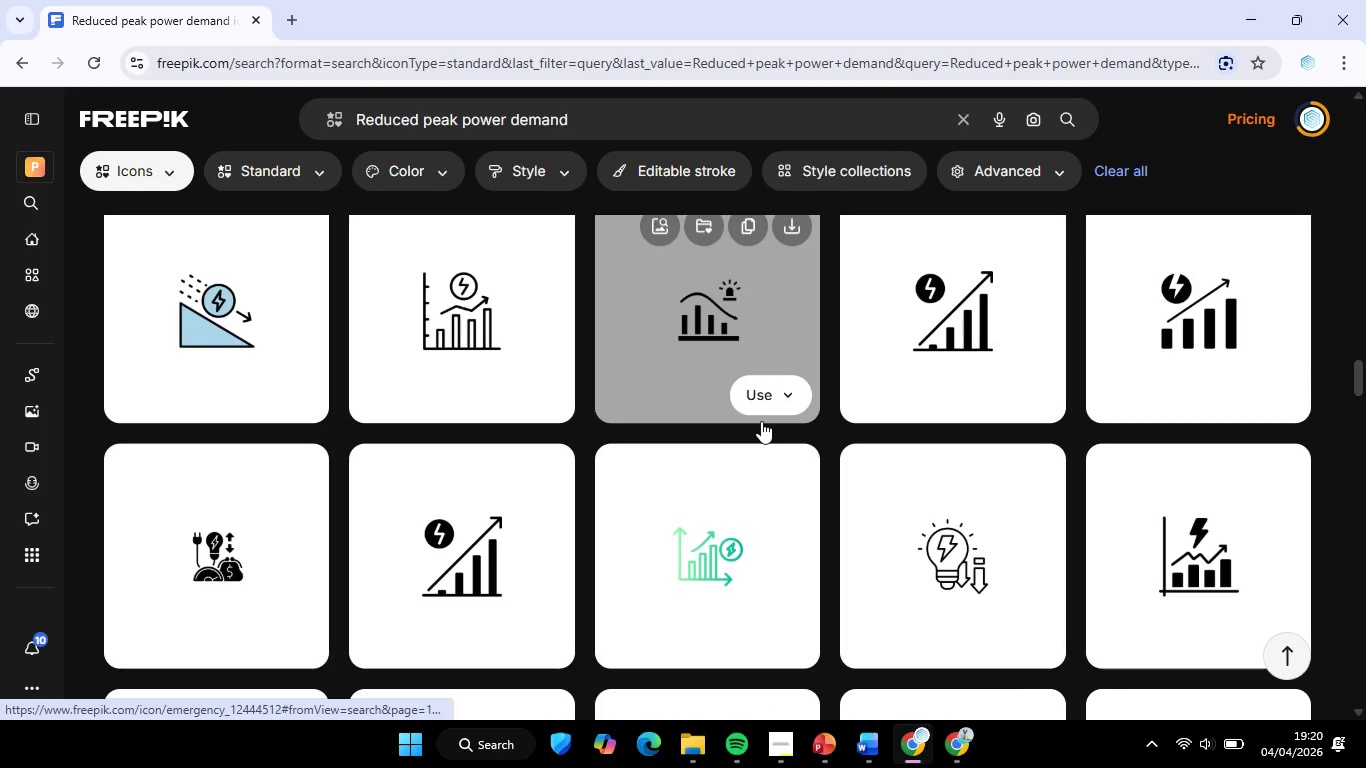 
scroll: coordinate [781, 422], scroll_direction: down, amount: 6.0
 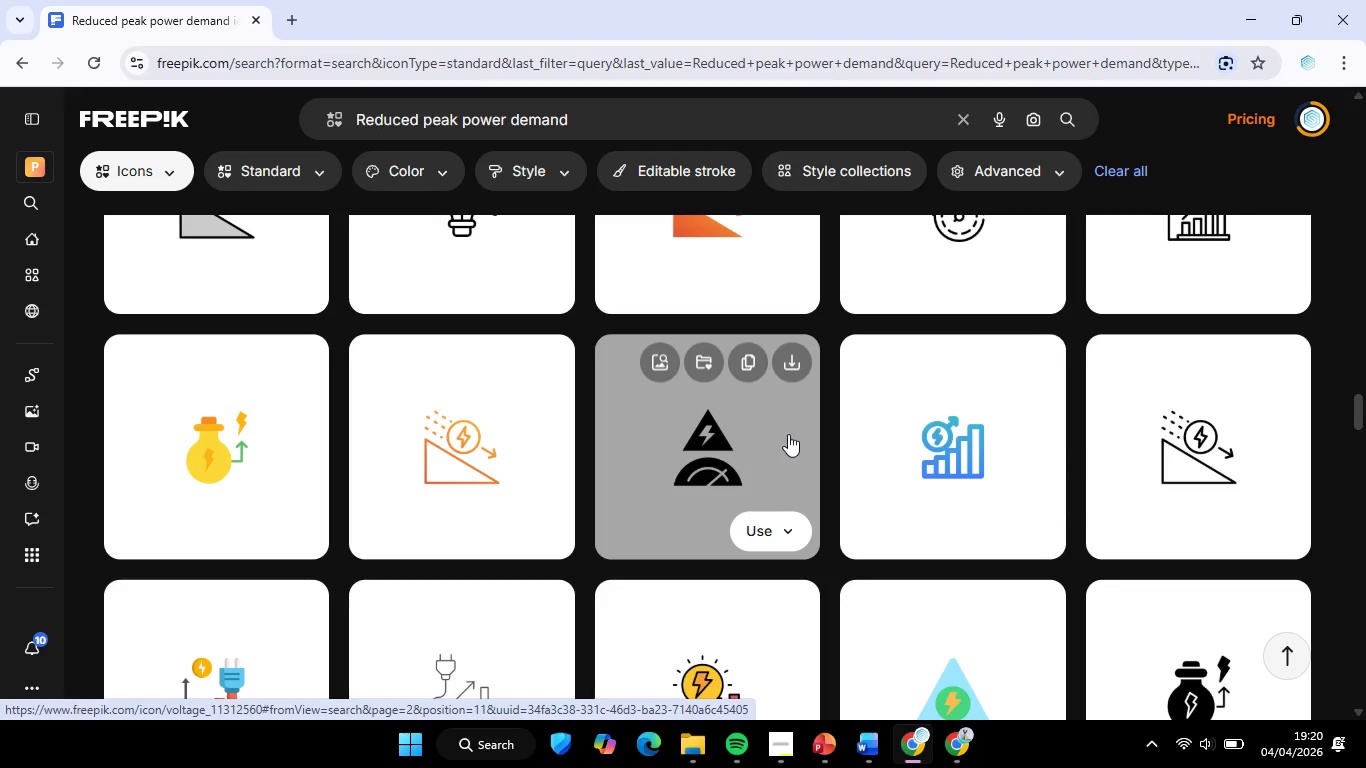 
wait(6.66)
 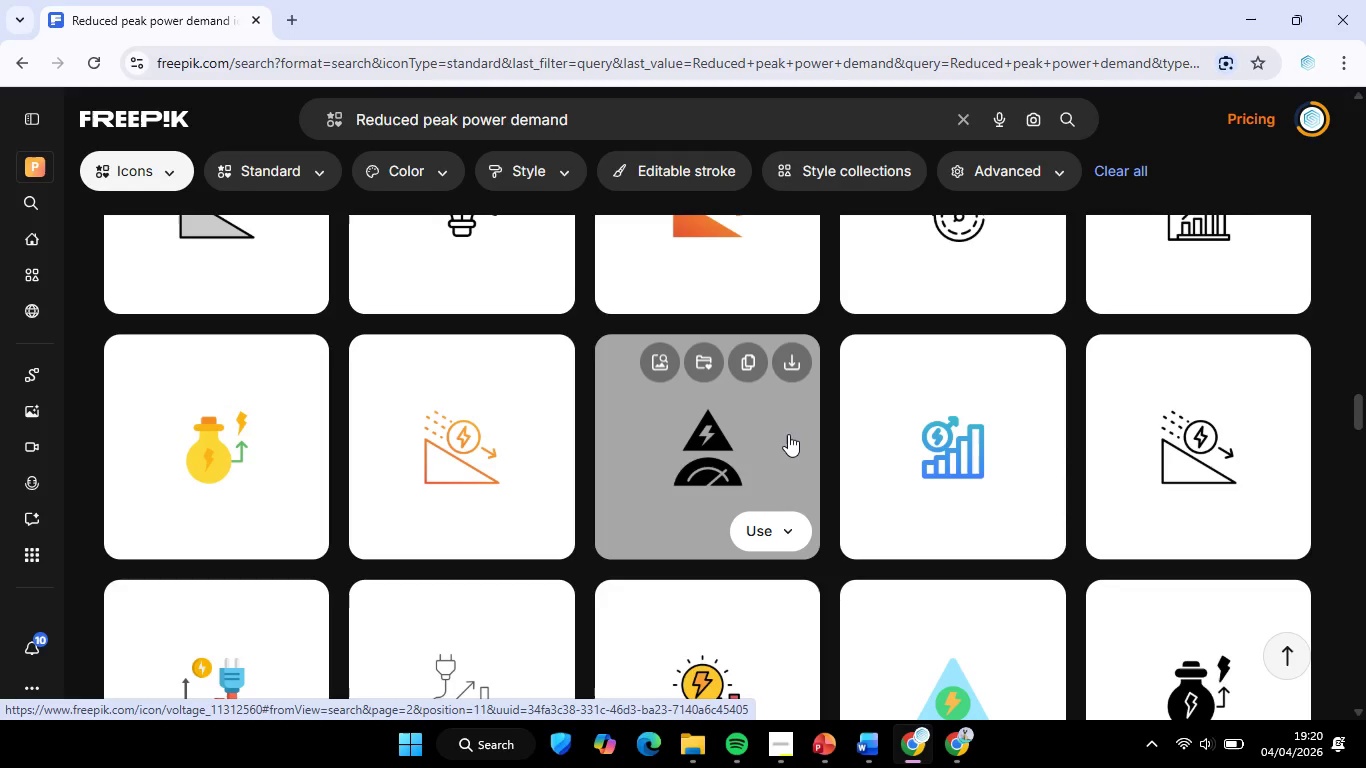 
scroll: coordinate [724, 400], scroll_direction: down, amount: 10.0
 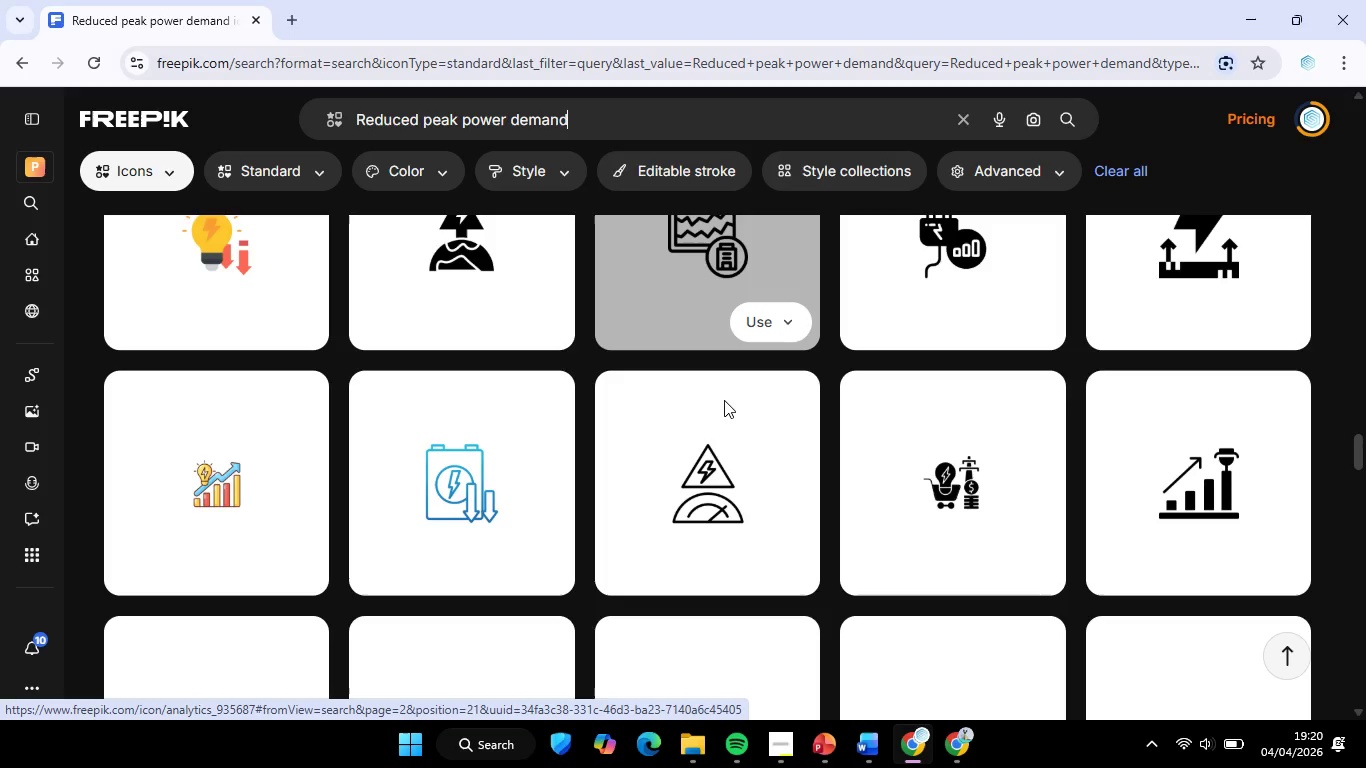 
scroll: coordinate [748, 392], scroll_direction: up, amount: 2.0
 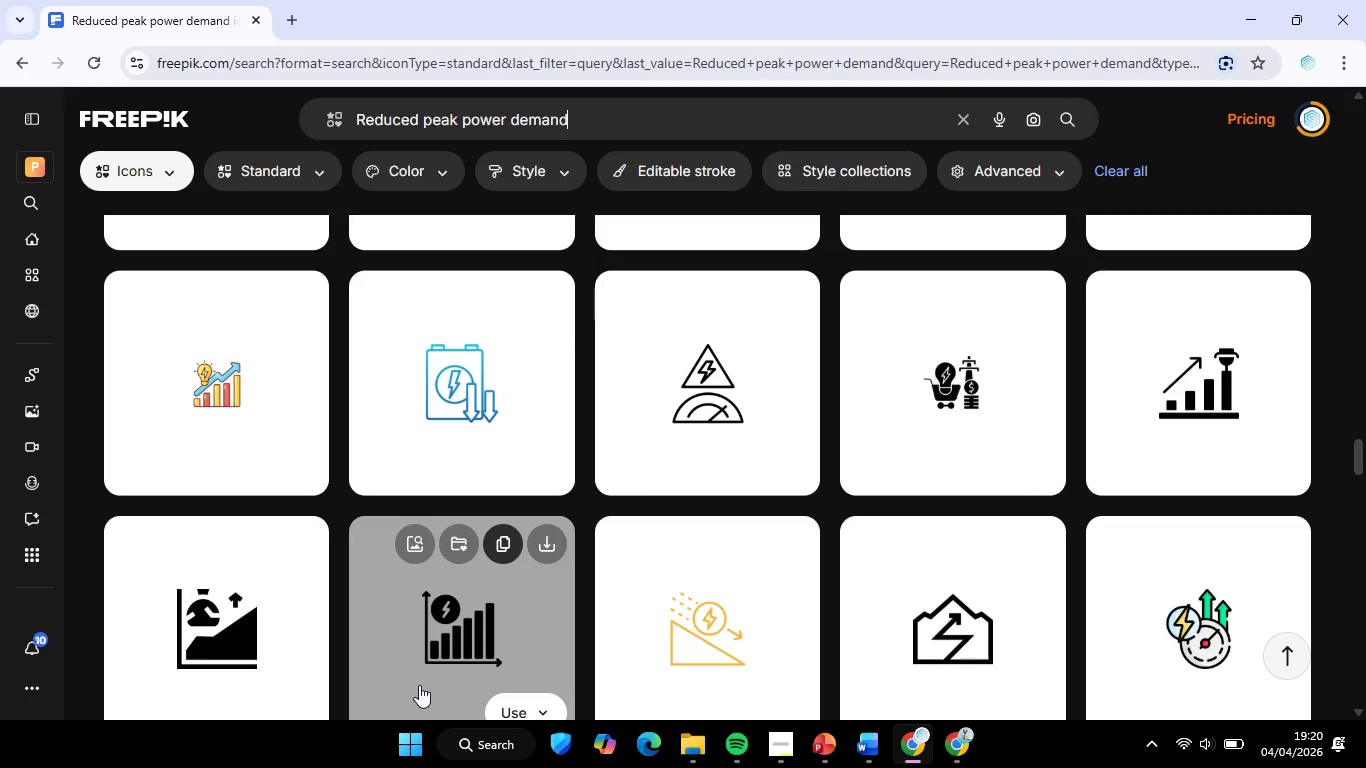 
left_click([1247, 302])
 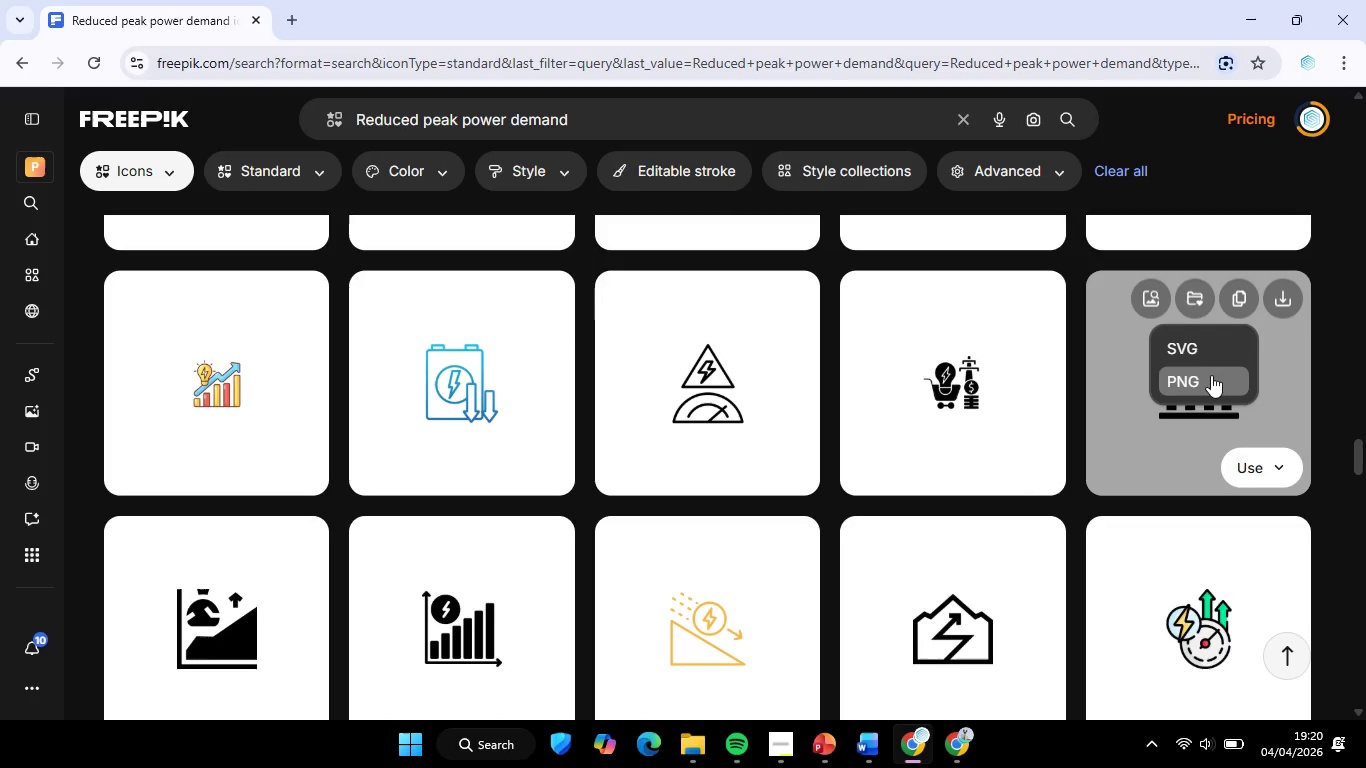 
left_click([1211, 375])
 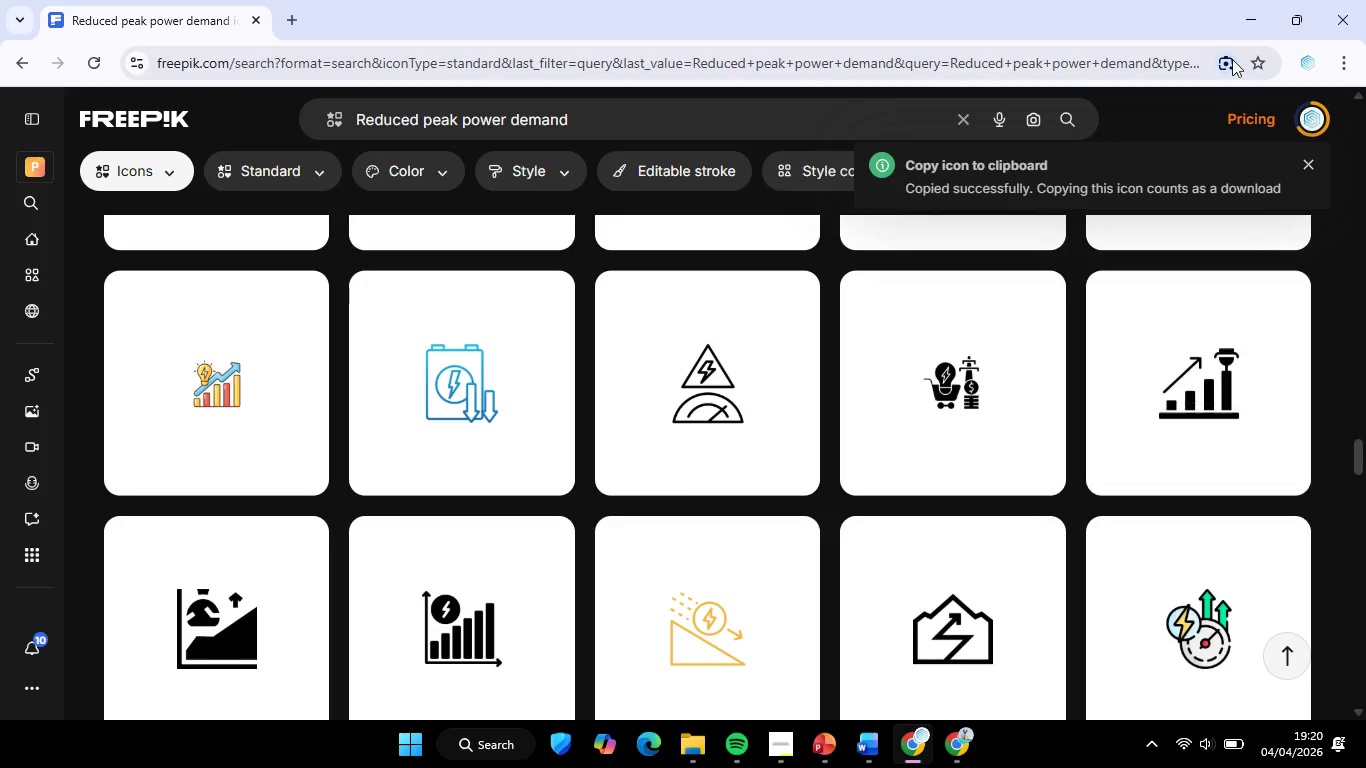 
left_click([1241, 15])
 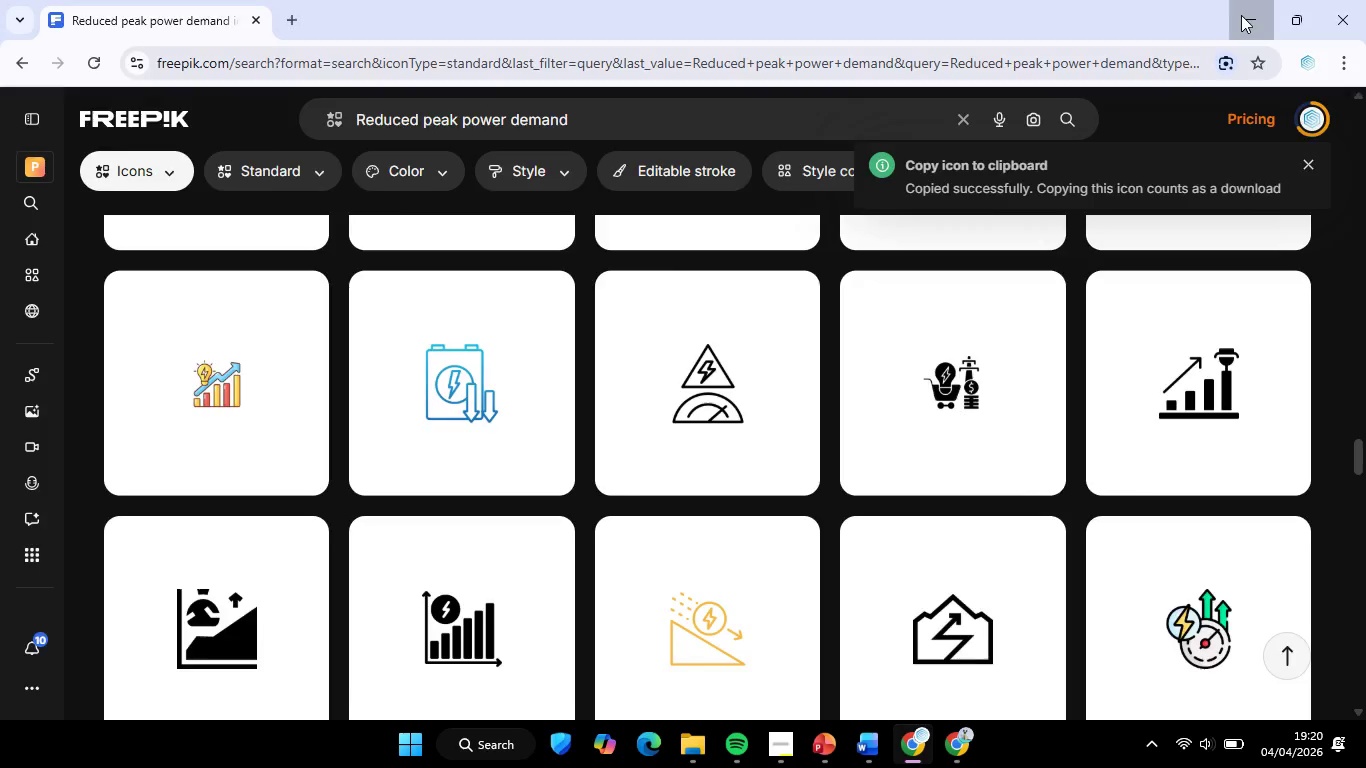 
left_click([1254, 1])
 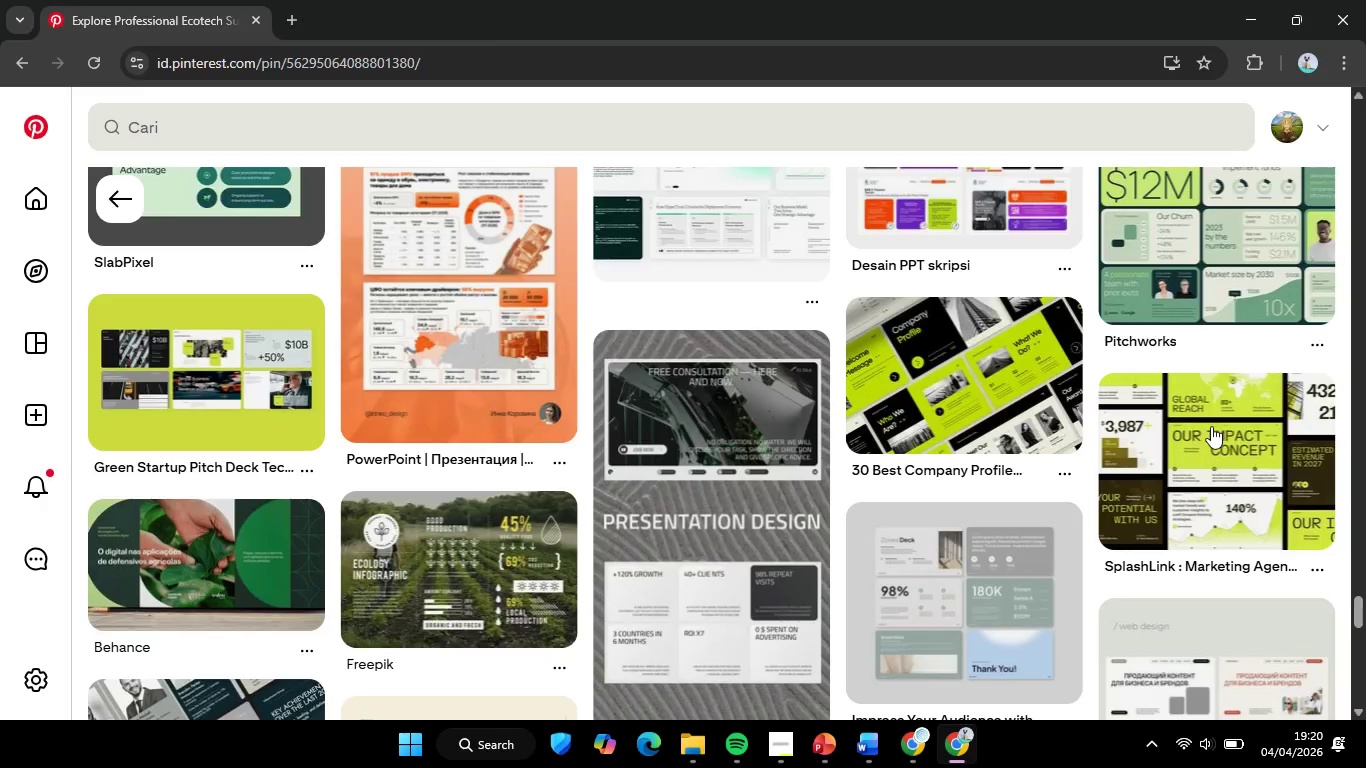 
left_click([1223, 461])
 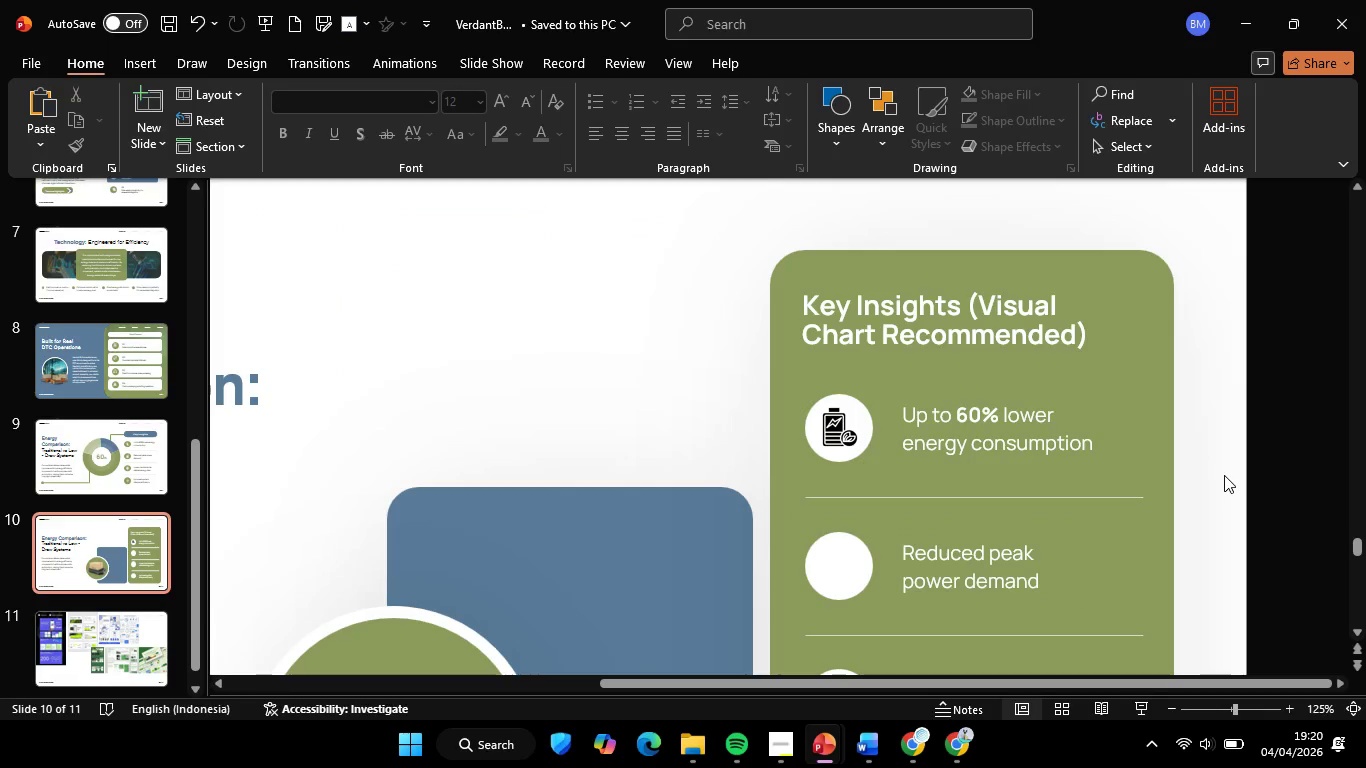 
key(Control+V)
 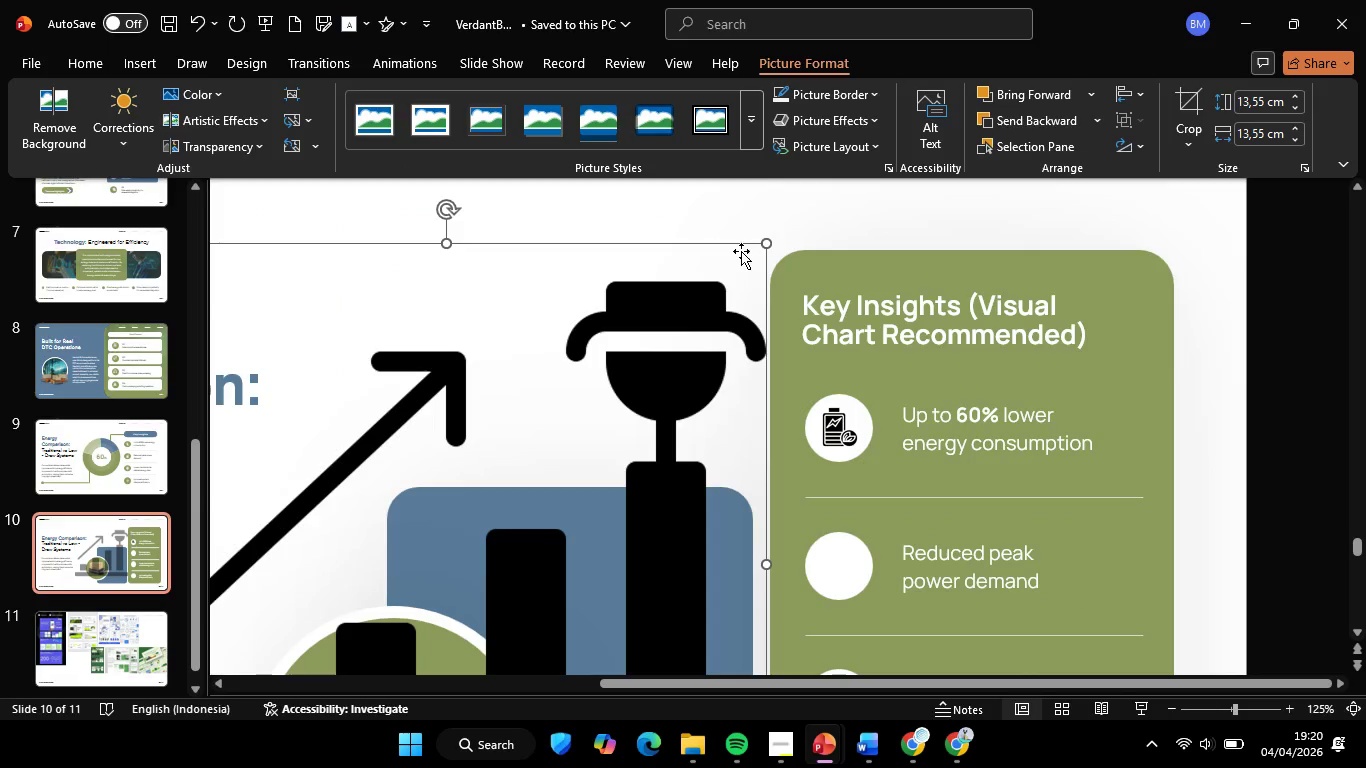 
hold_key(key=ControlLeft, duration=0.98)
scroll: coordinate [796, 326], scroll_direction: down, amount: 2.0
 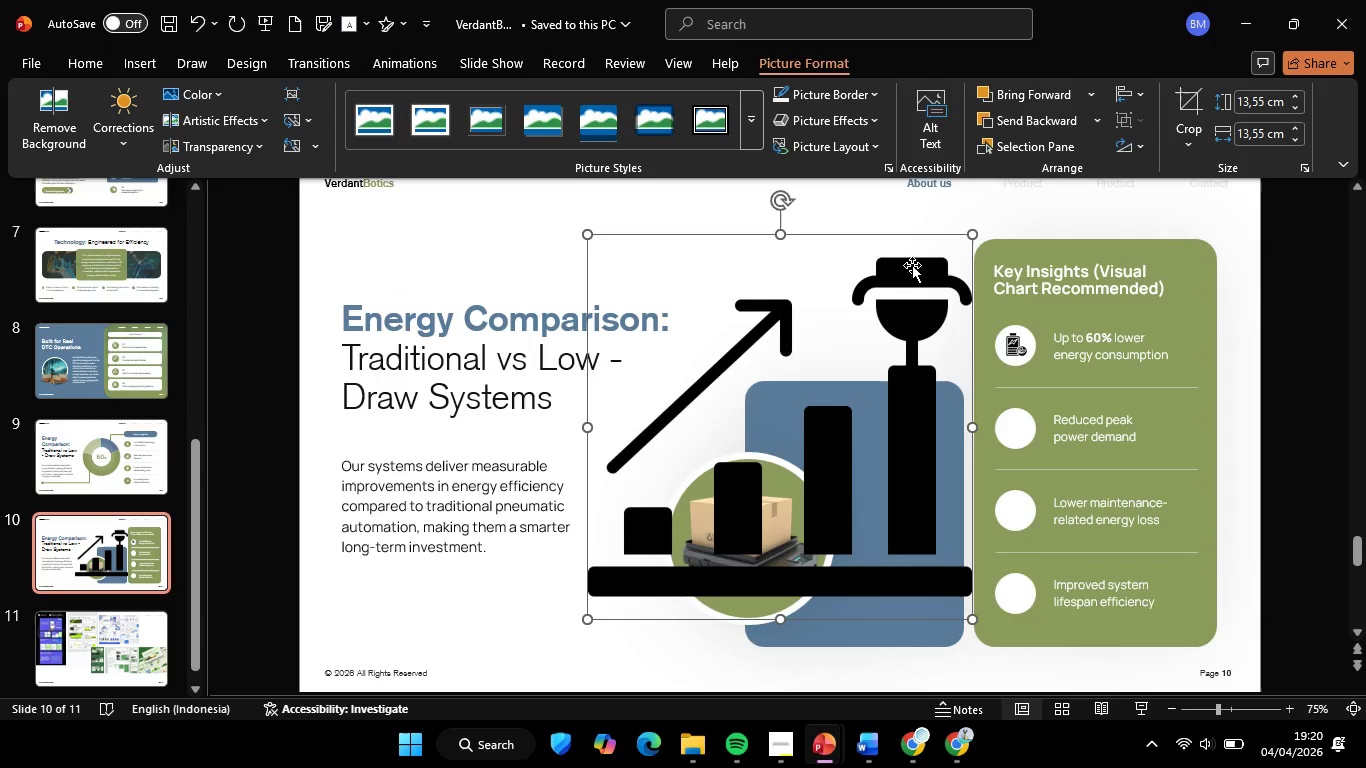 
wait(5.38)
 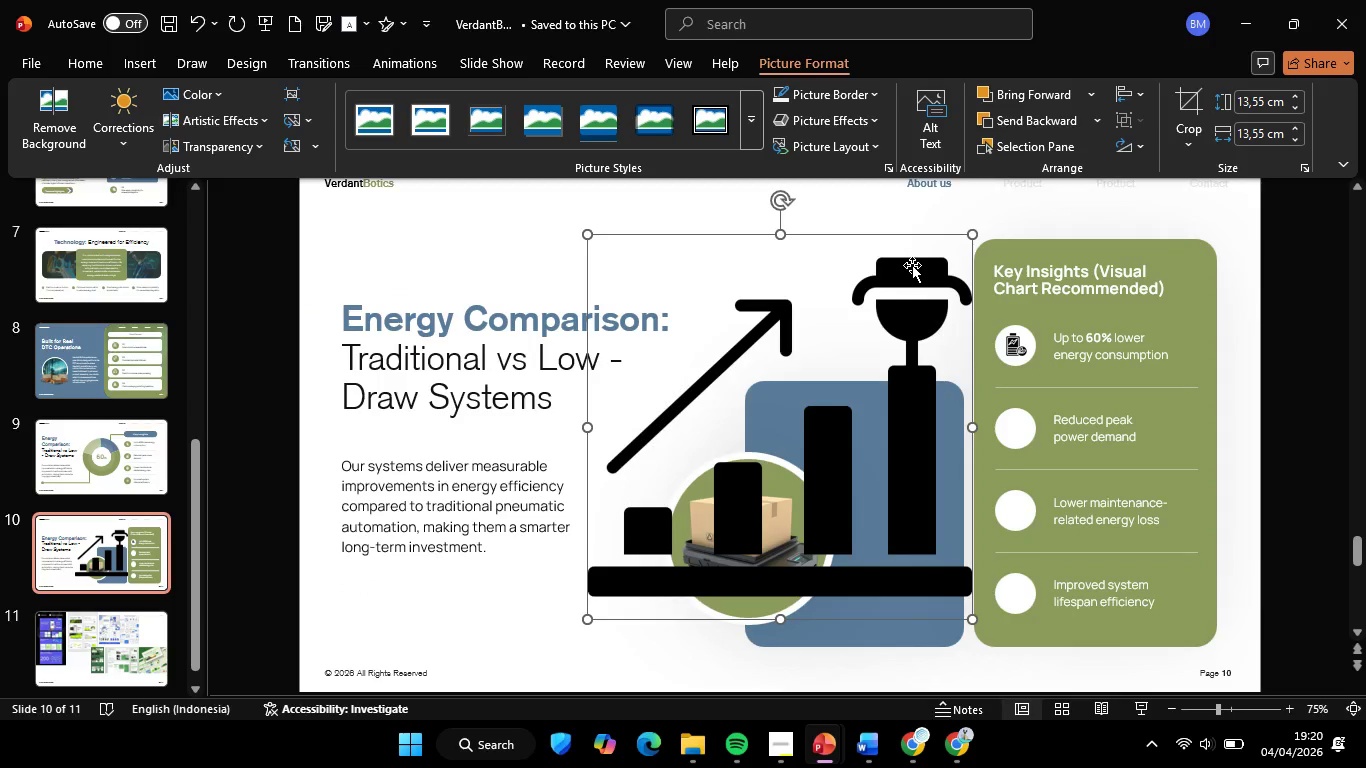 
hold_key(key=ShiftLeft, duration=0.42)
 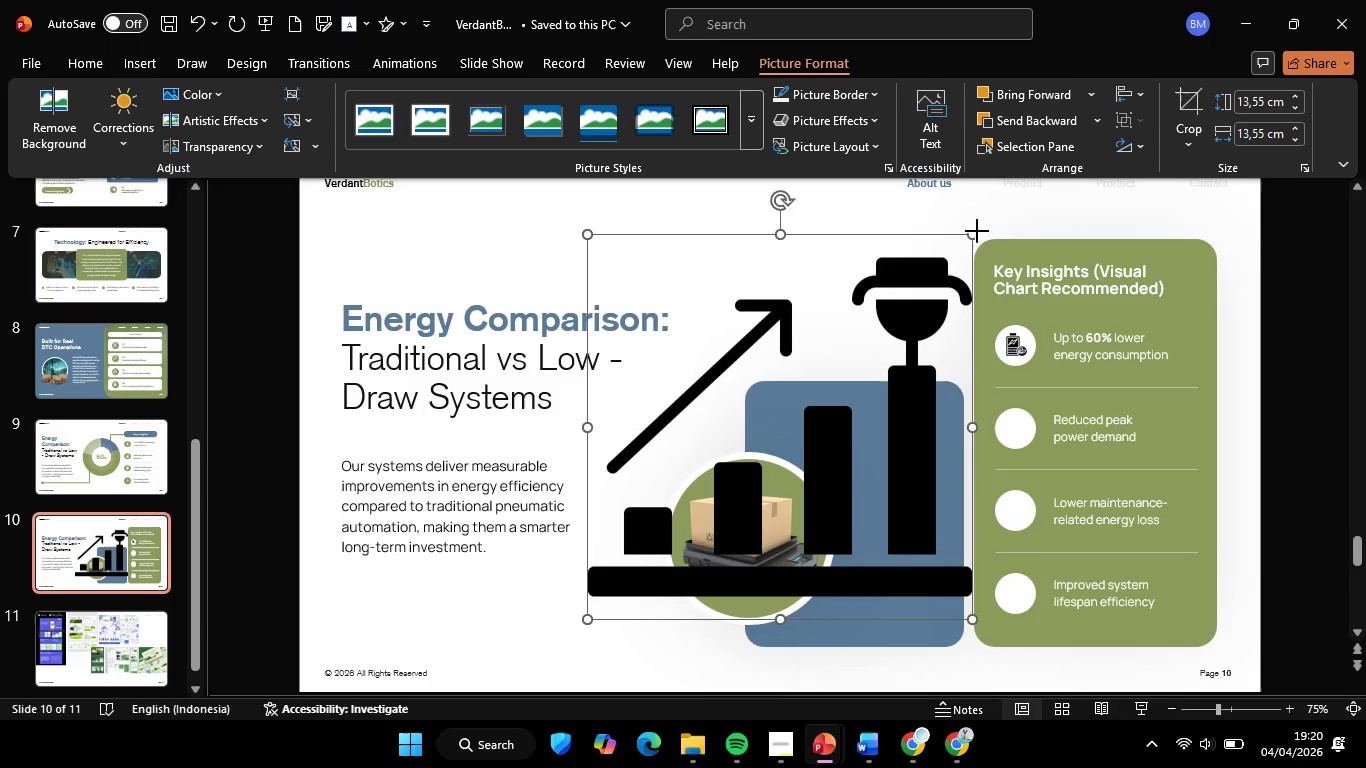 
key(Shift+ShiftLeft)
 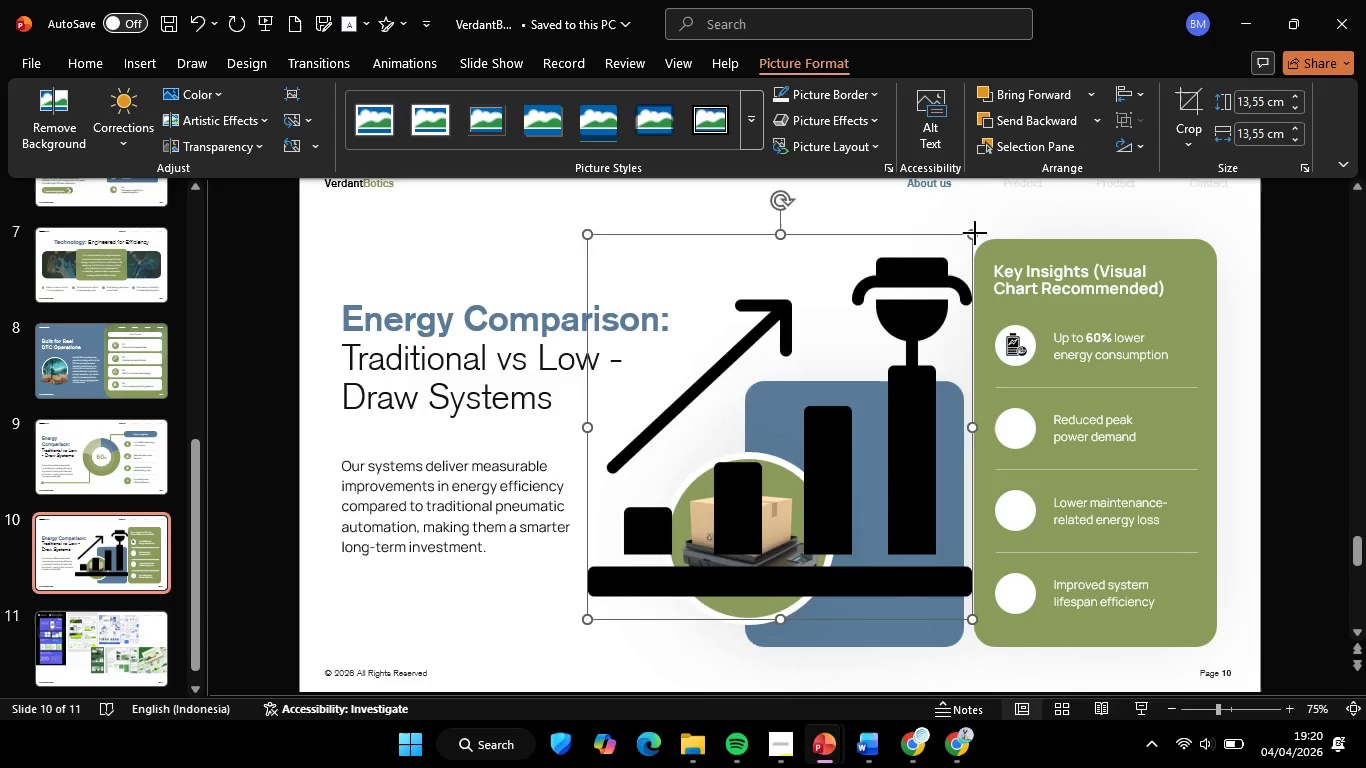 
hold_key(key=ShiftLeft, duration=2.62)
left_click_drag(start_coordinate=[977, 231], to_coordinate=[648, 565])
 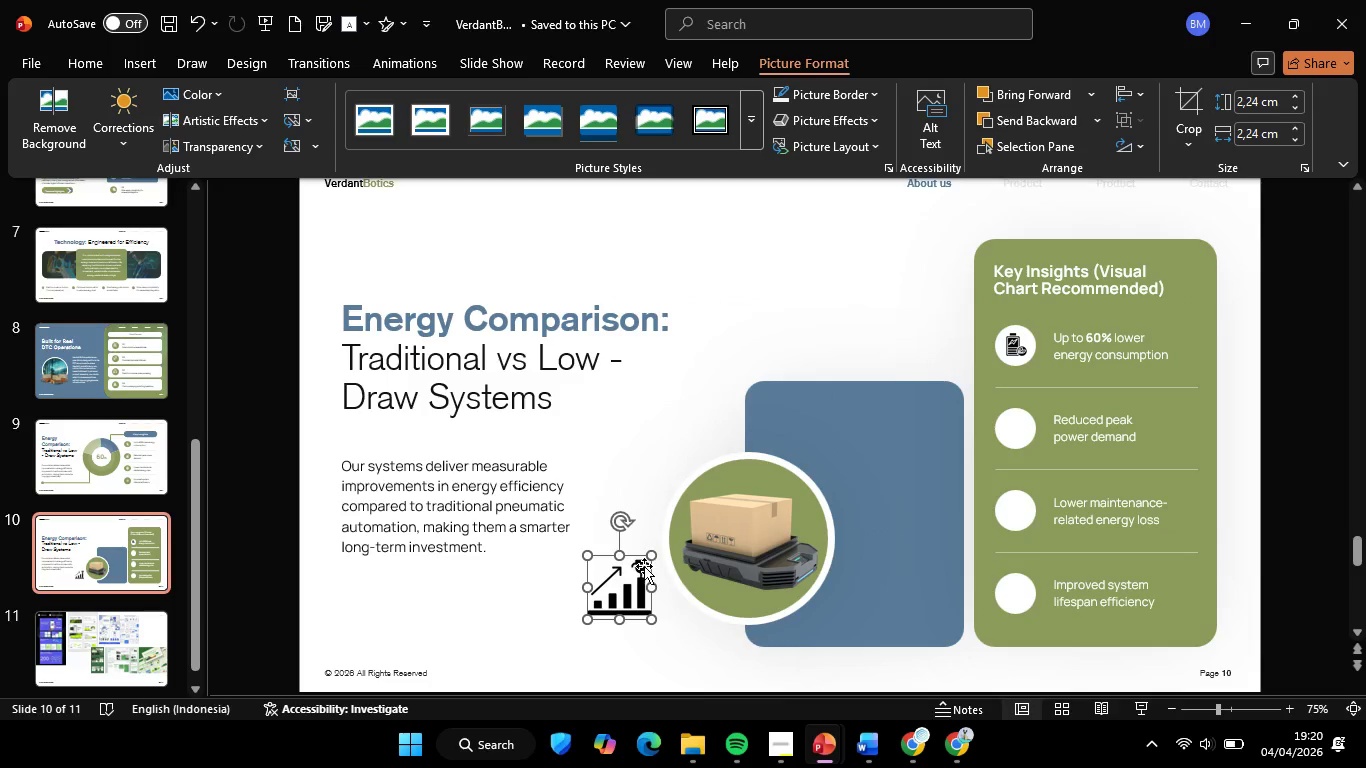 
key(Shift+ShiftLeft)
 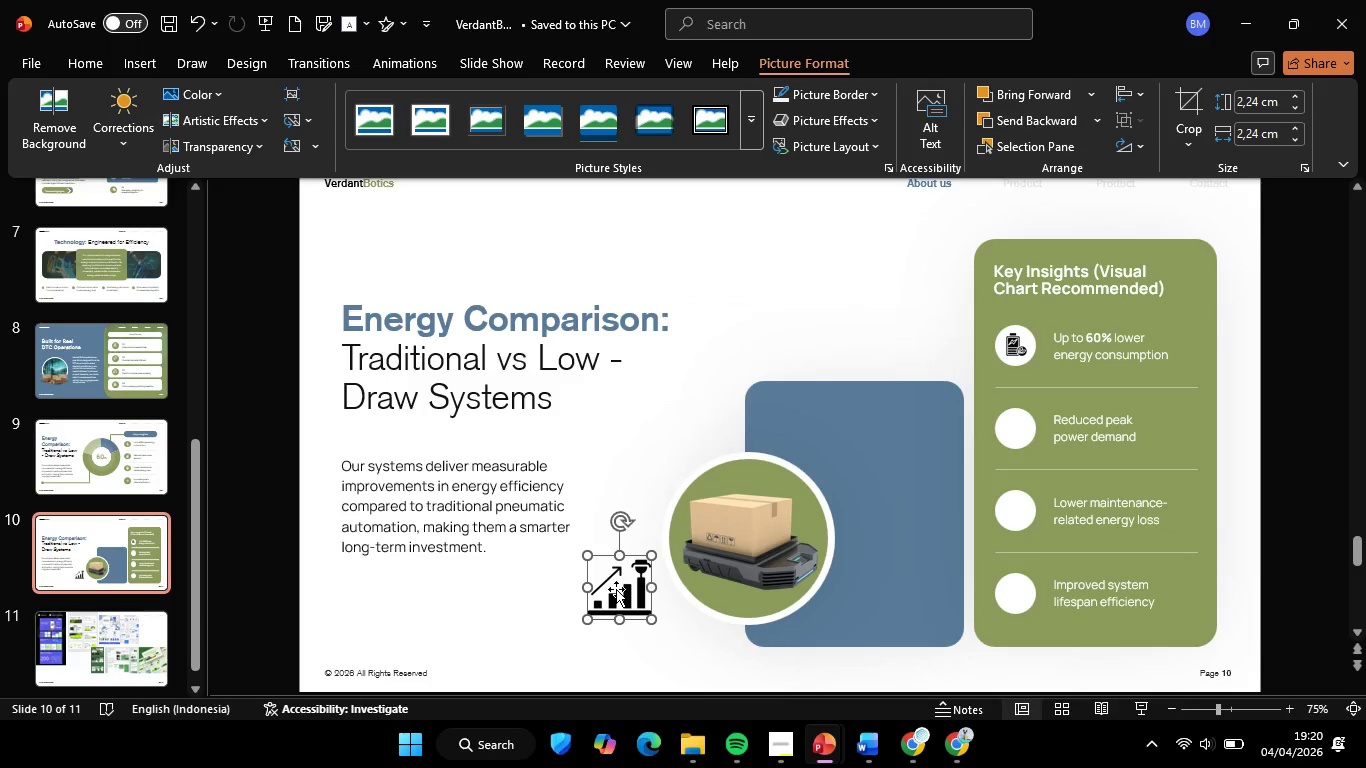 
left_click_drag(start_coordinate=[614, 589], to_coordinate=[1013, 429])
 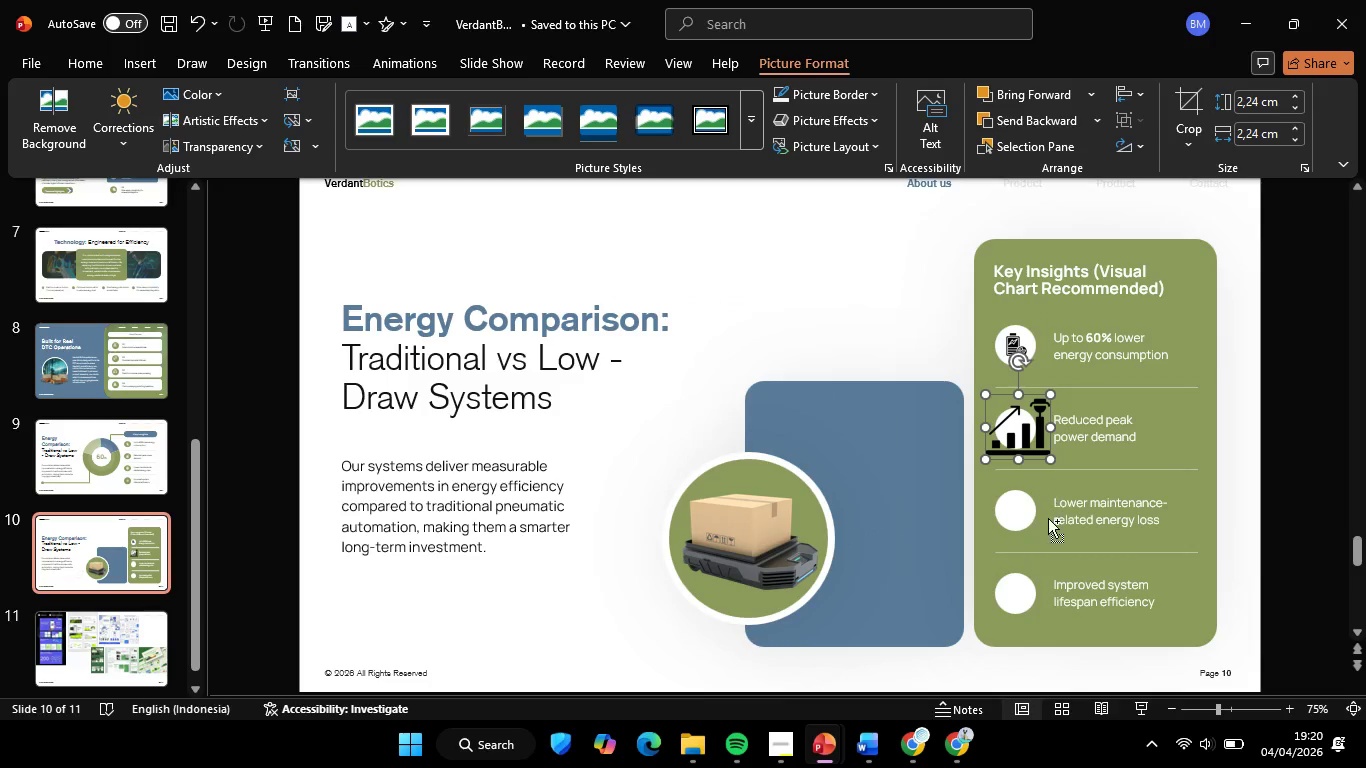 
hold_key(key=ControlLeft, duration=0.86)
scroll: coordinate [1044, 518], scroll_direction: up, amount: 4.0
 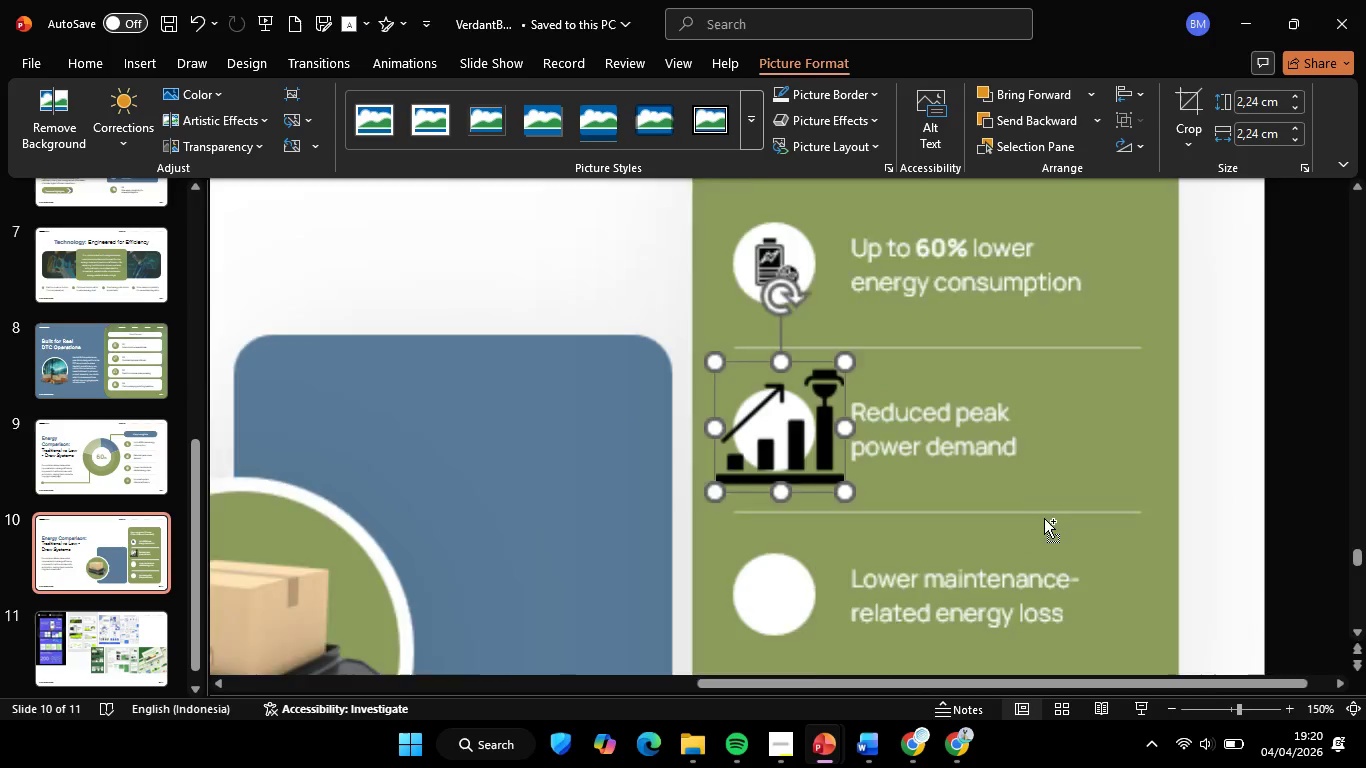 
left_click([780, 210])
 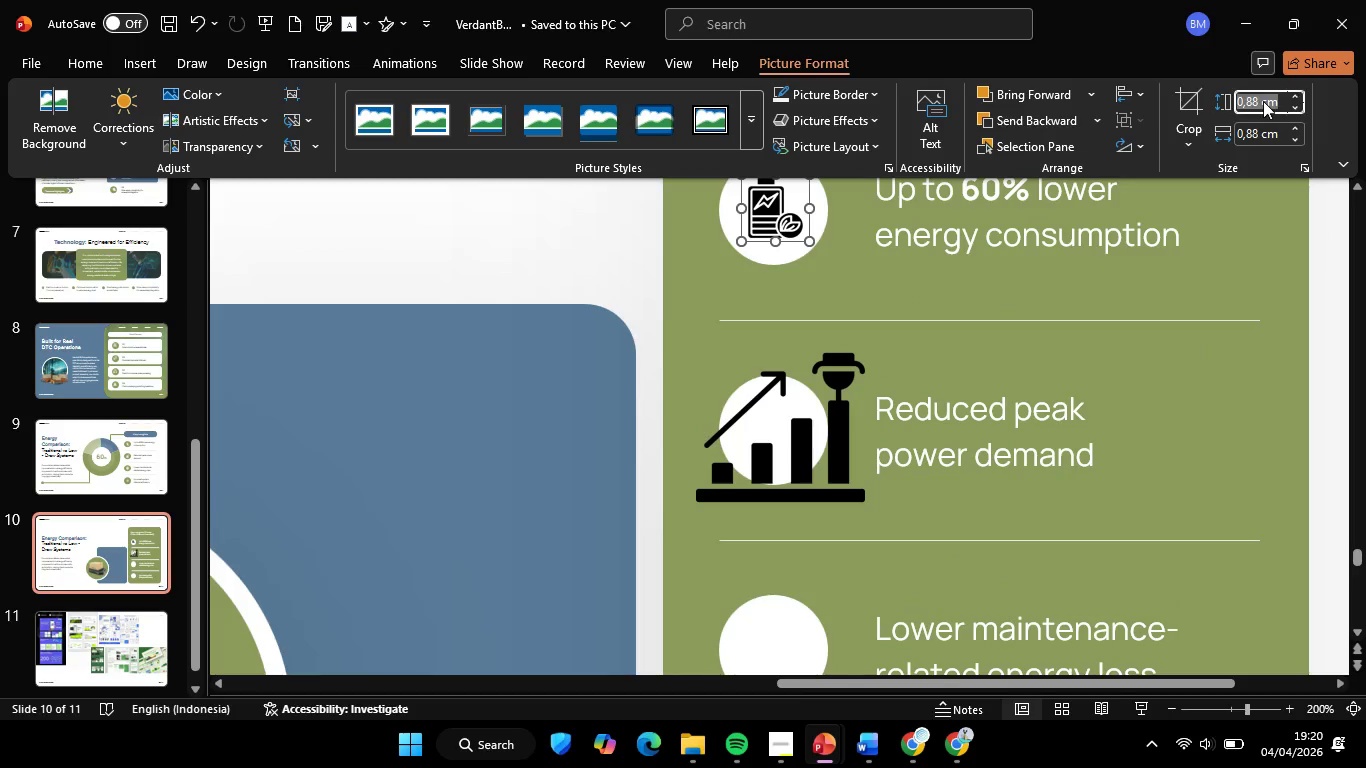 
left_click([1263, 101])
 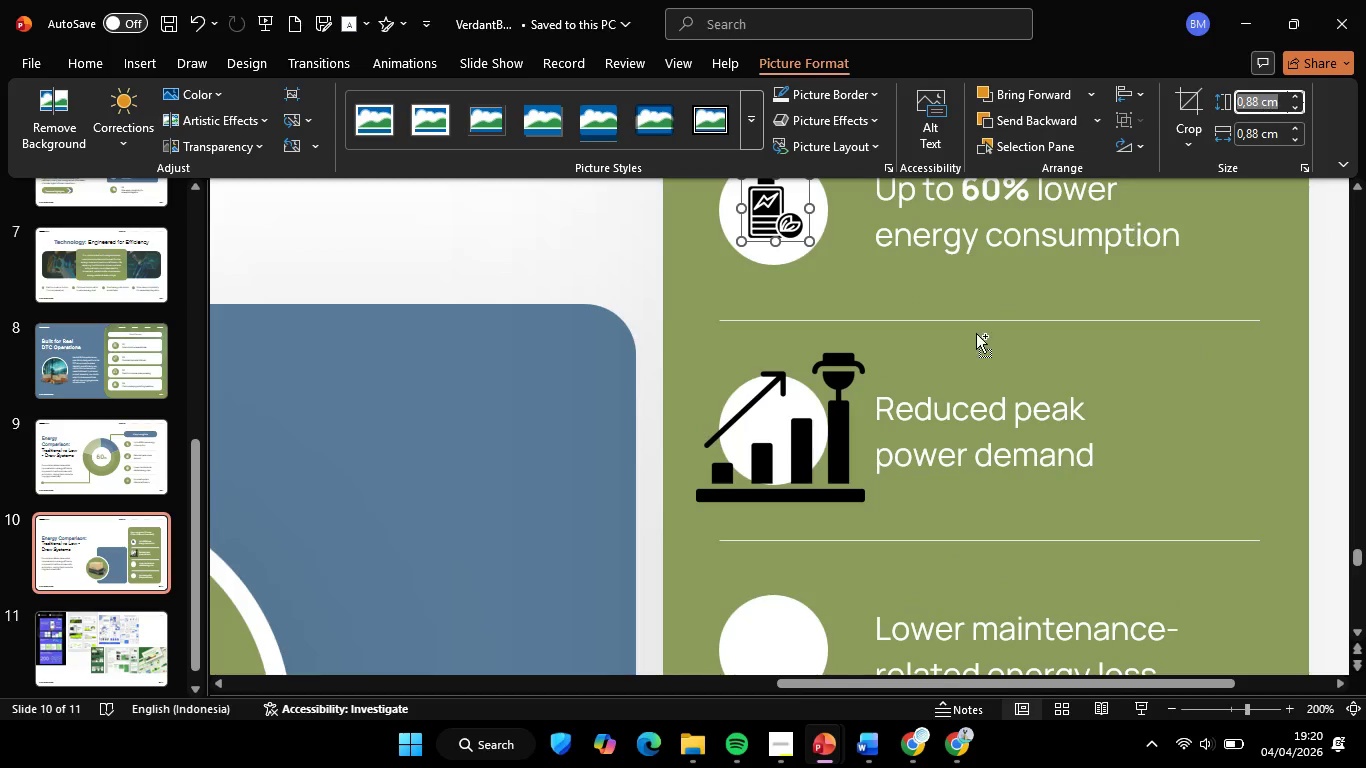 
key(Control+C)
 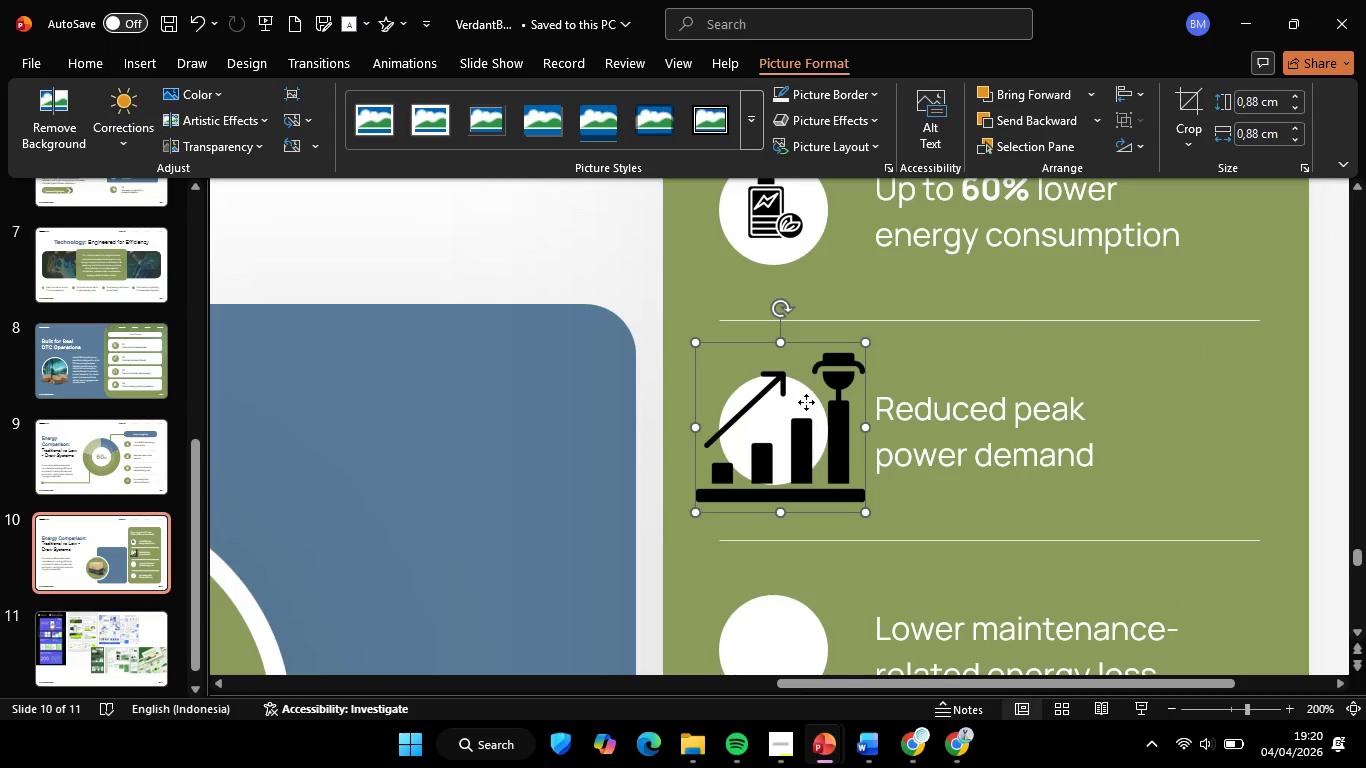 
left_click([806, 402])
 